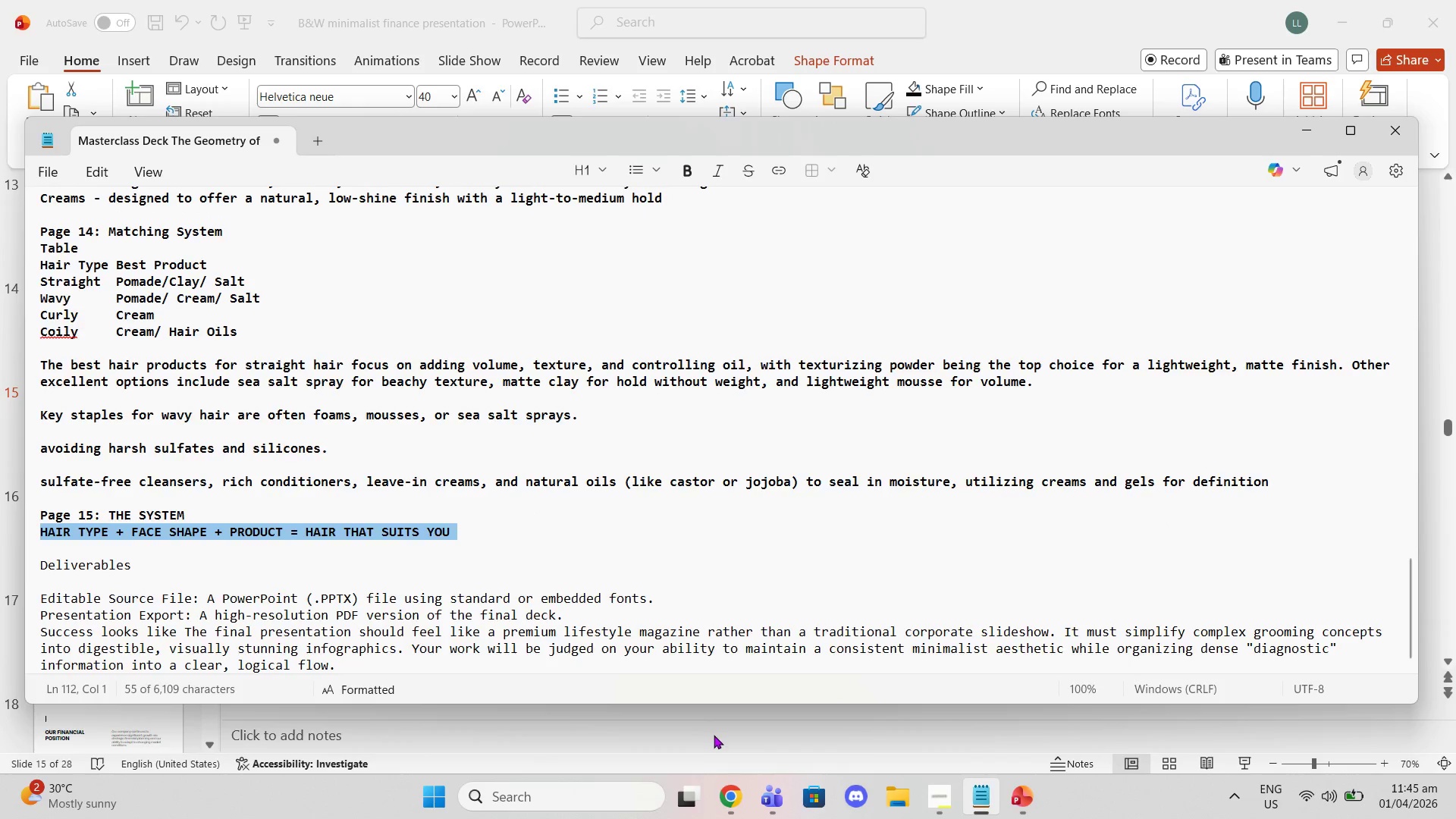 
left_click([713, 733])
 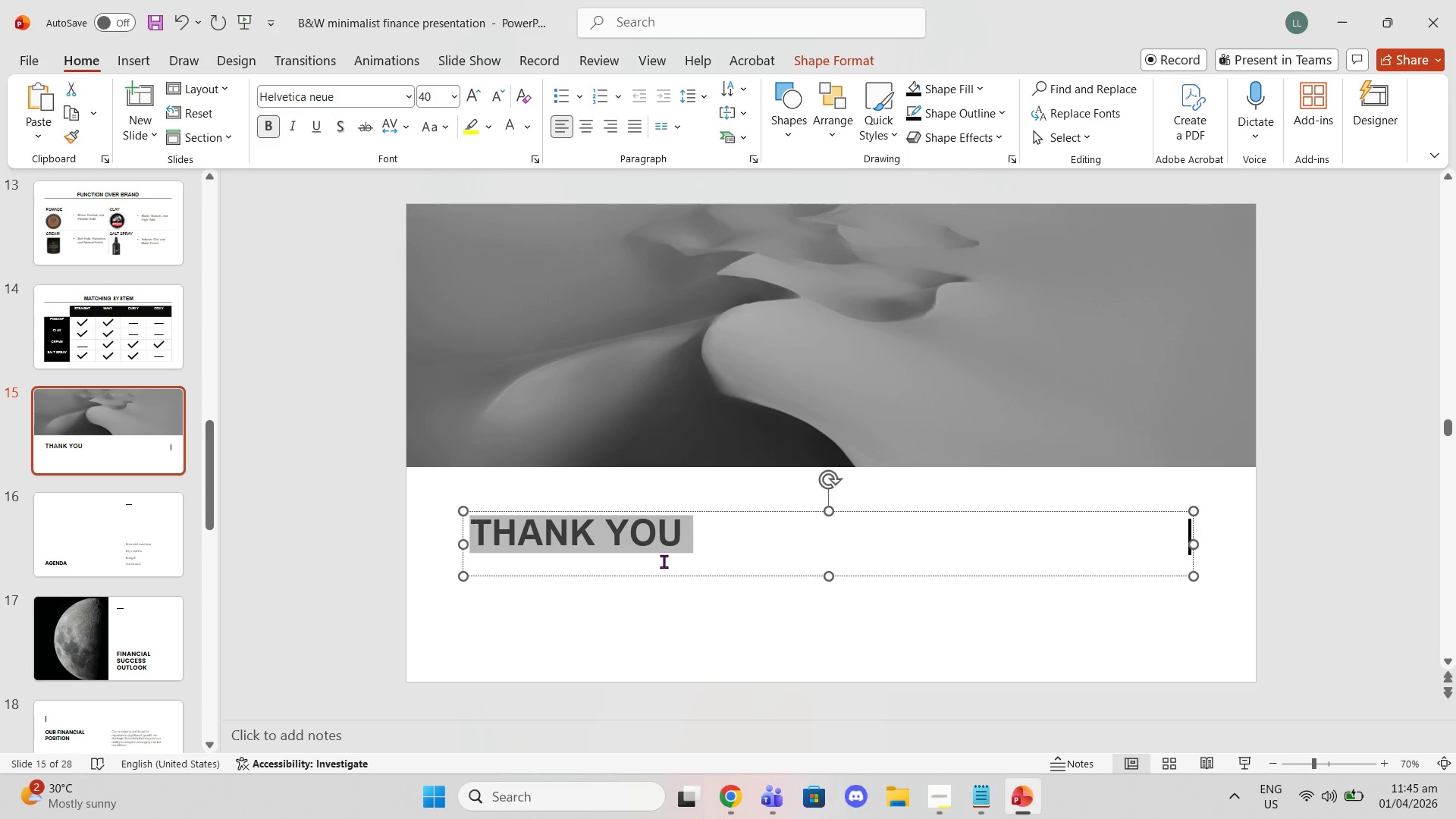 
key(Control+V)
 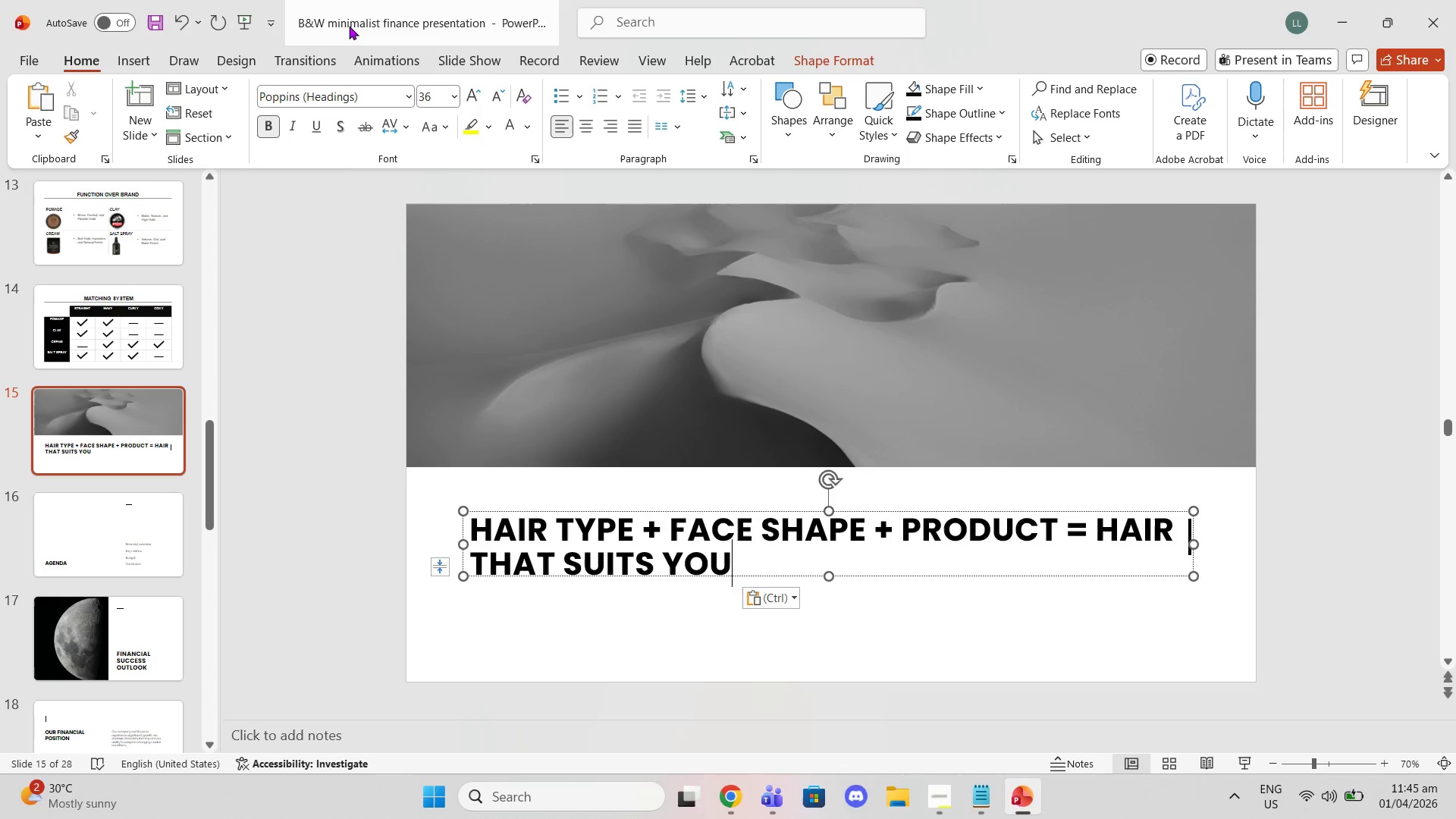 
left_click([583, 120])
 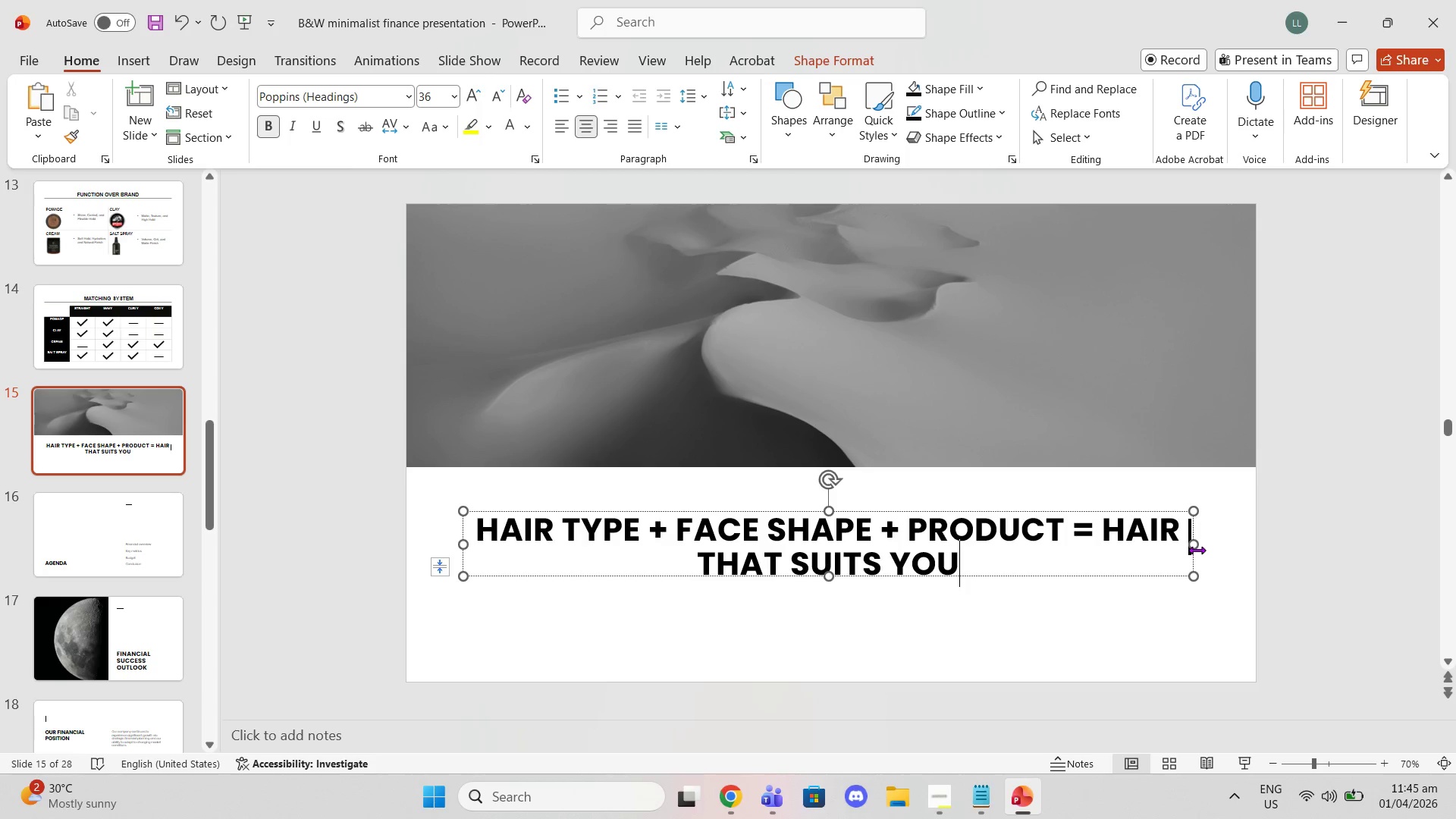 
left_click_drag(start_coordinate=[1195, 544], to_coordinate=[1241, 545])
 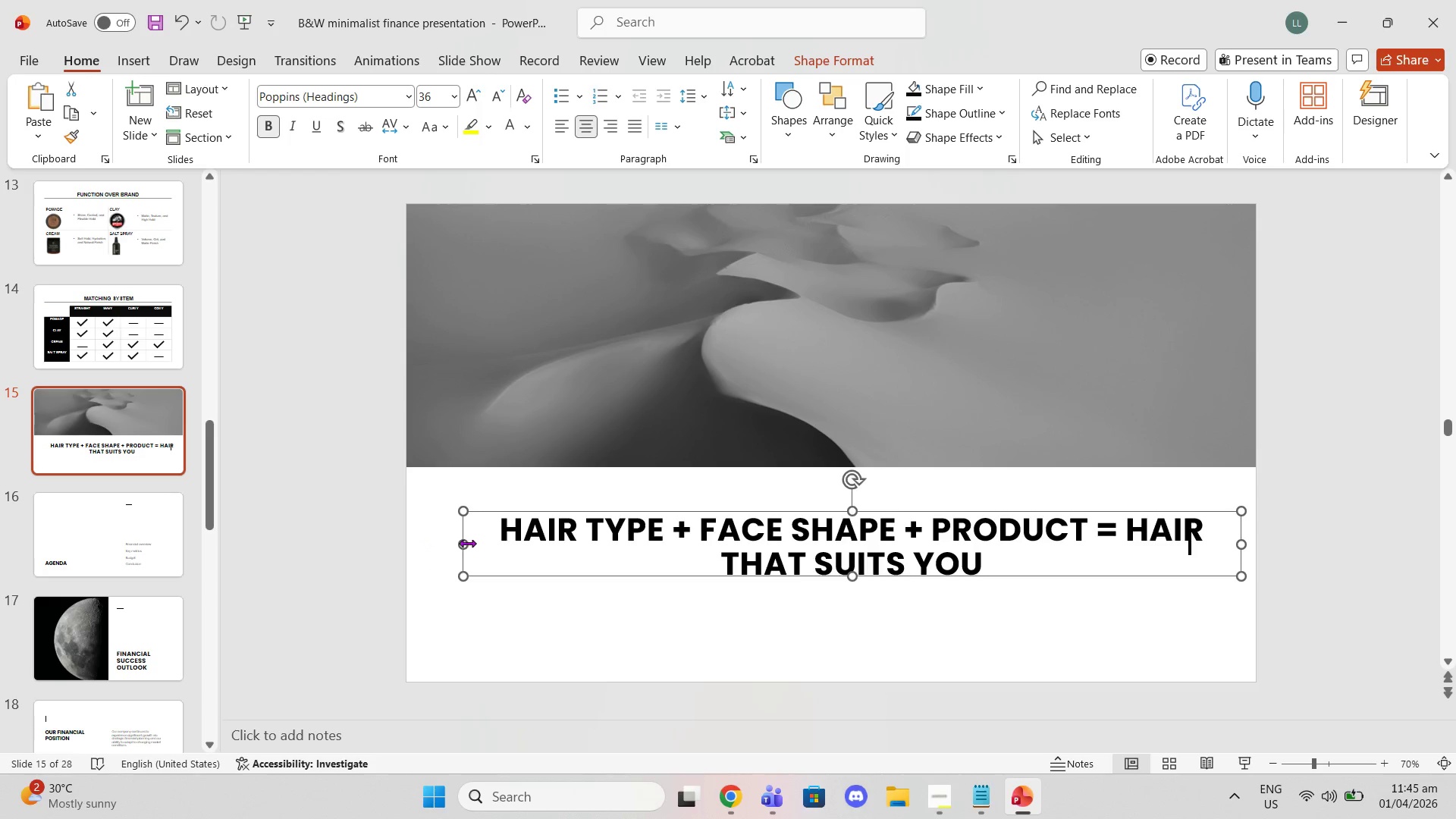 
left_click_drag(start_coordinate=[465, 545], to_coordinate=[433, 539])
 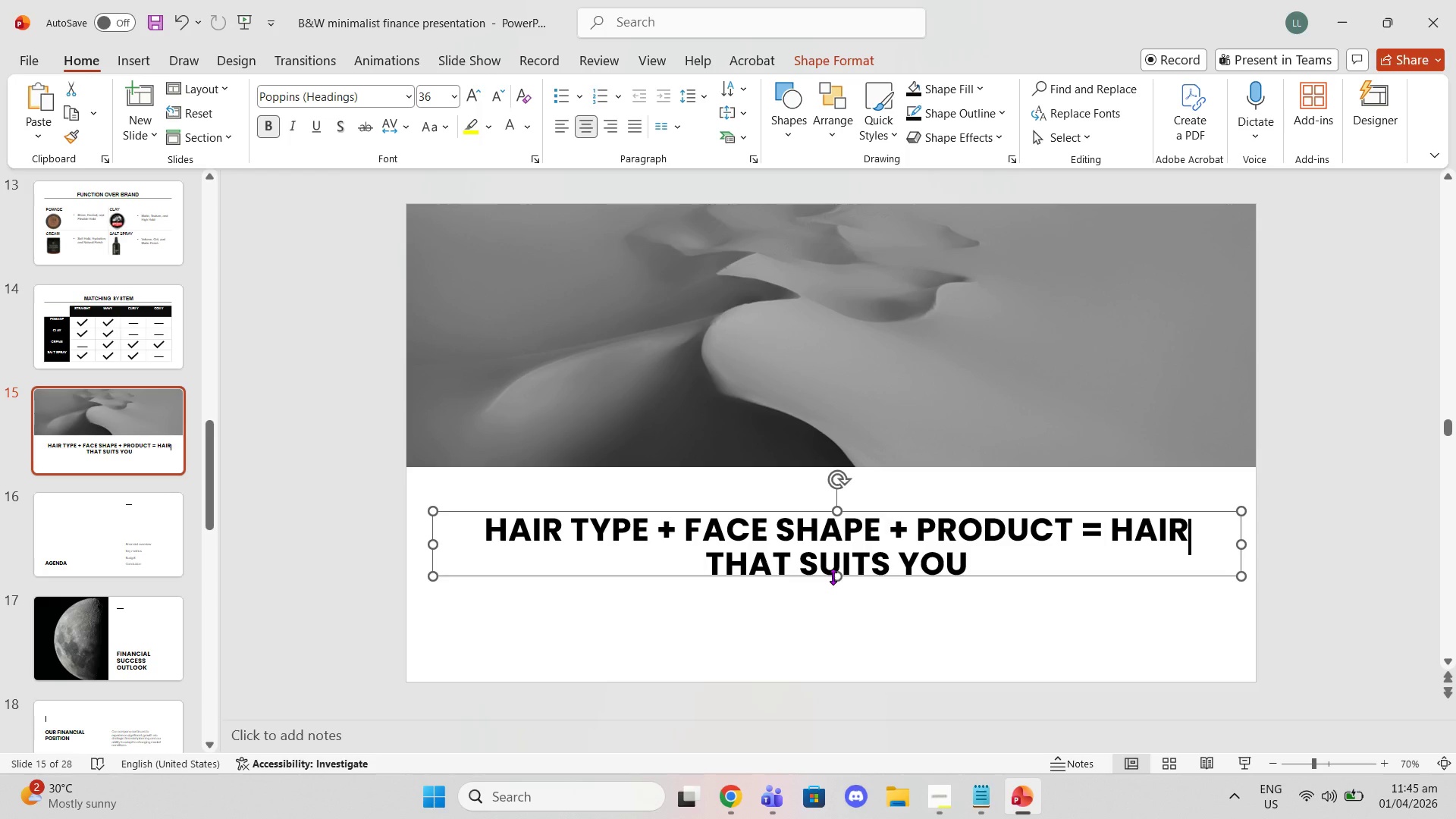 
left_click_drag(start_coordinate=[833, 576], to_coordinate=[833, 632])
 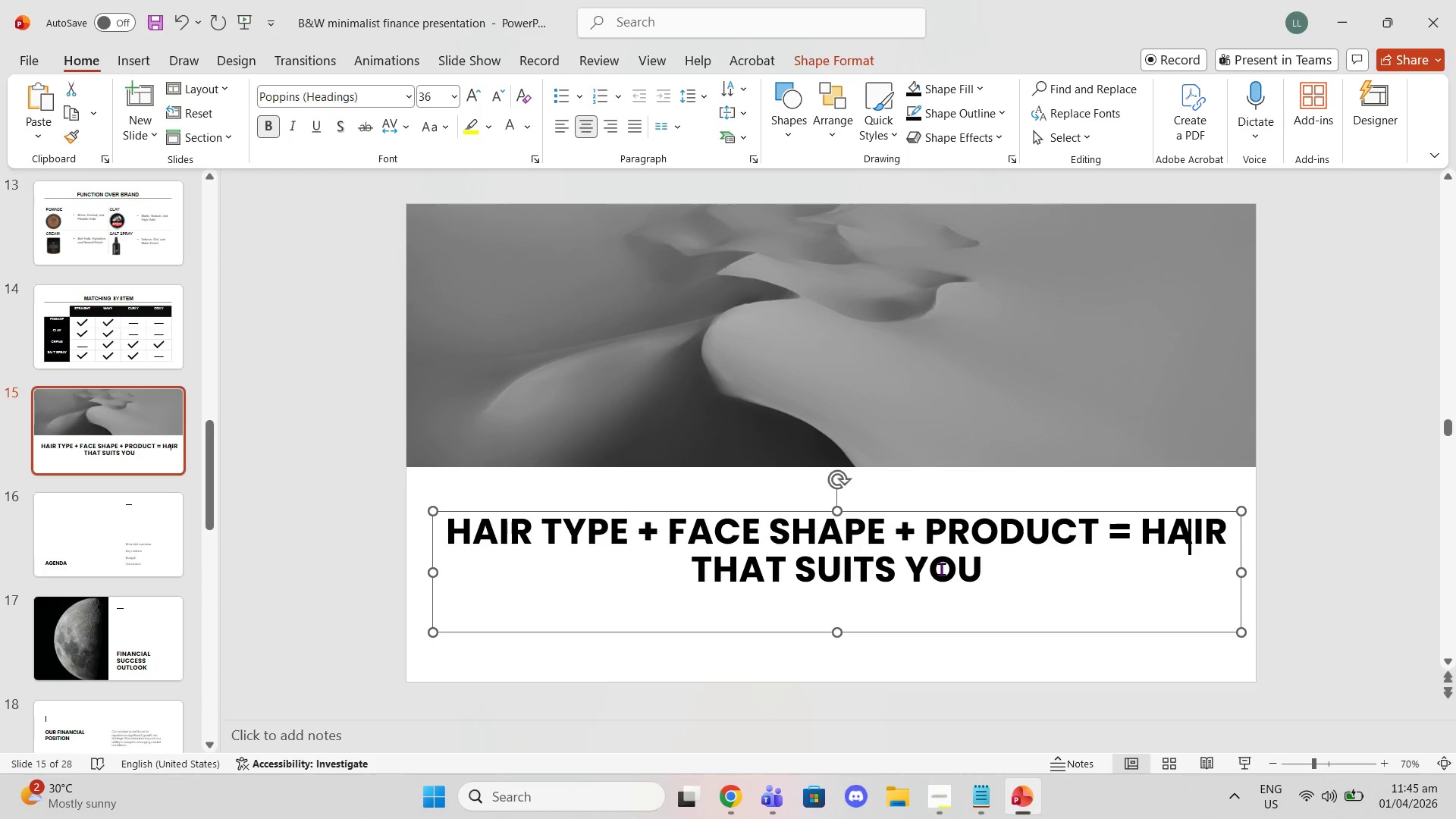 
left_click_drag(start_coordinate=[973, 563], to_coordinate=[979, 592])
 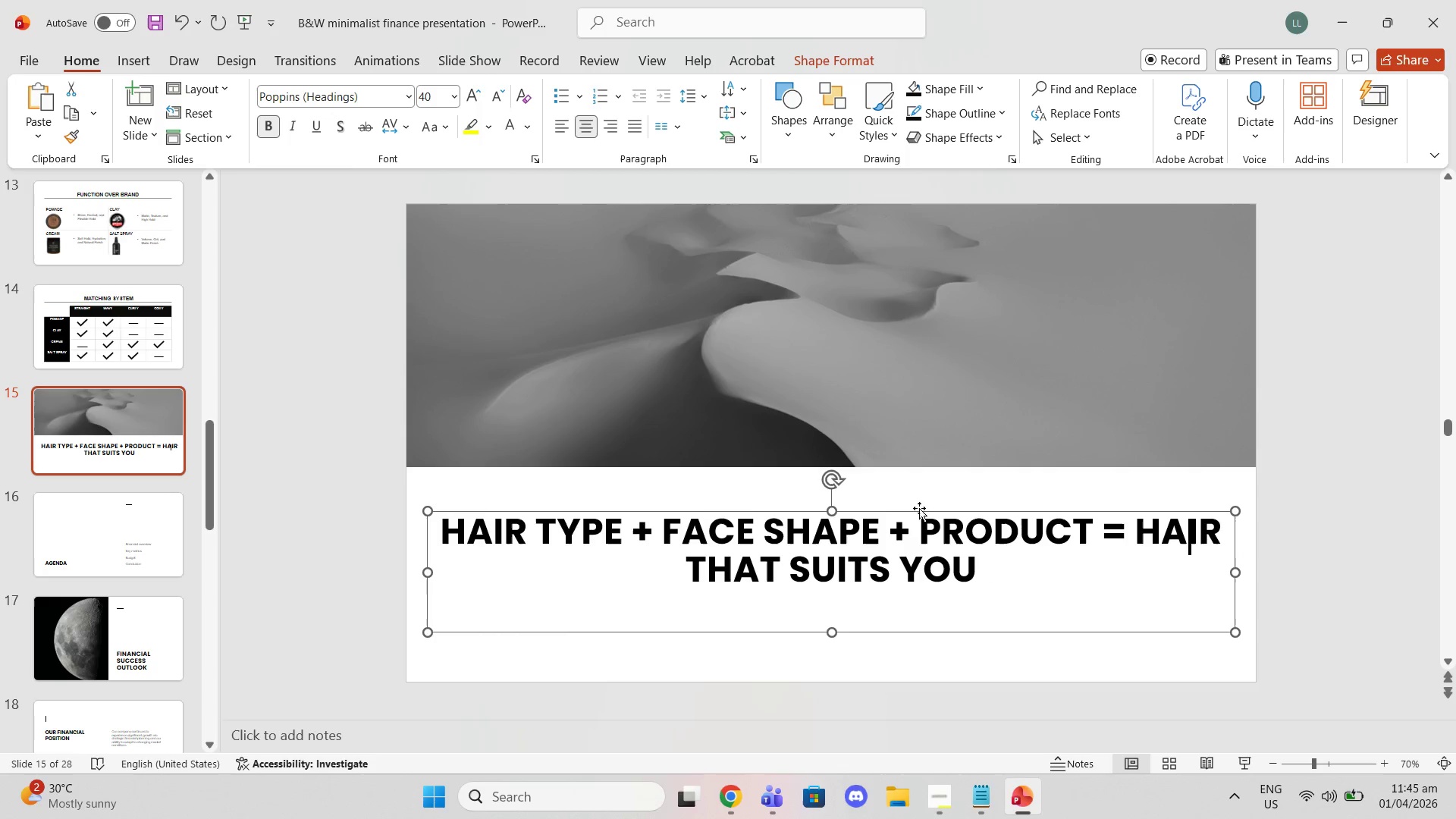 
left_click_drag(start_coordinate=[919, 508], to_coordinate=[914, 511])
 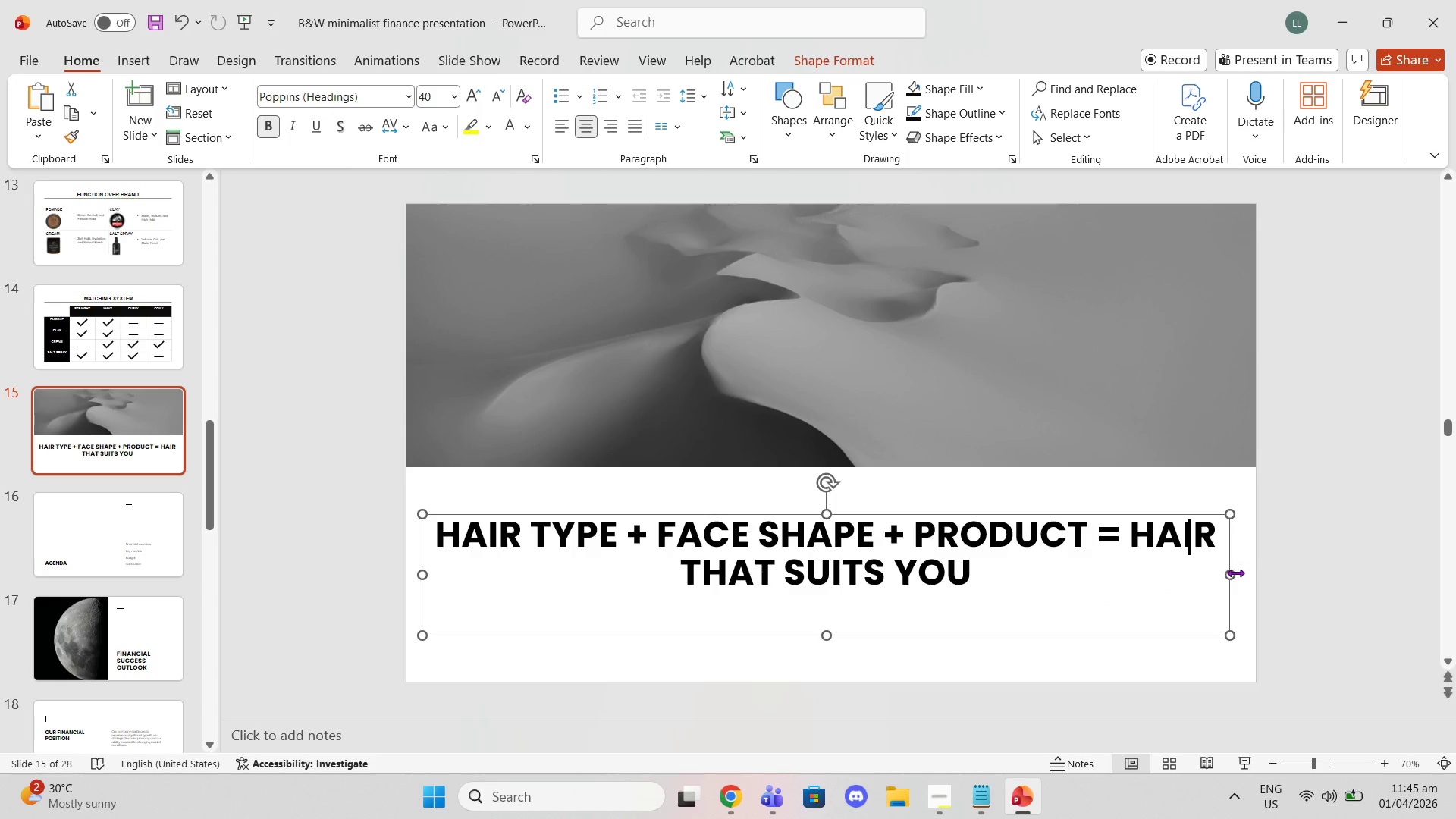 
left_click_drag(start_coordinate=[1235, 573], to_coordinate=[1035, 544])
 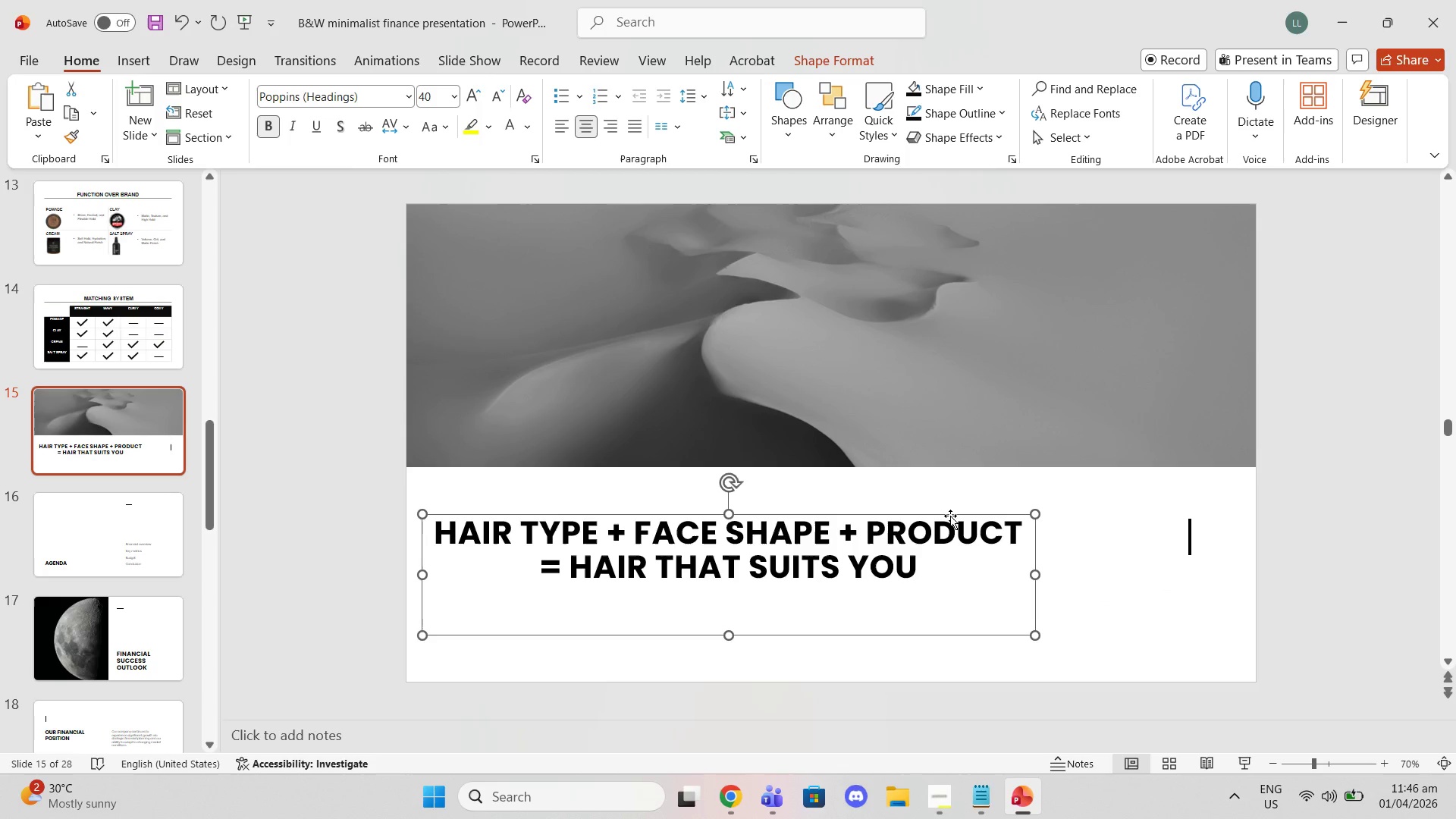 
left_click_drag(start_coordinate=[950, 516], to_coordinate=[950, 508])
 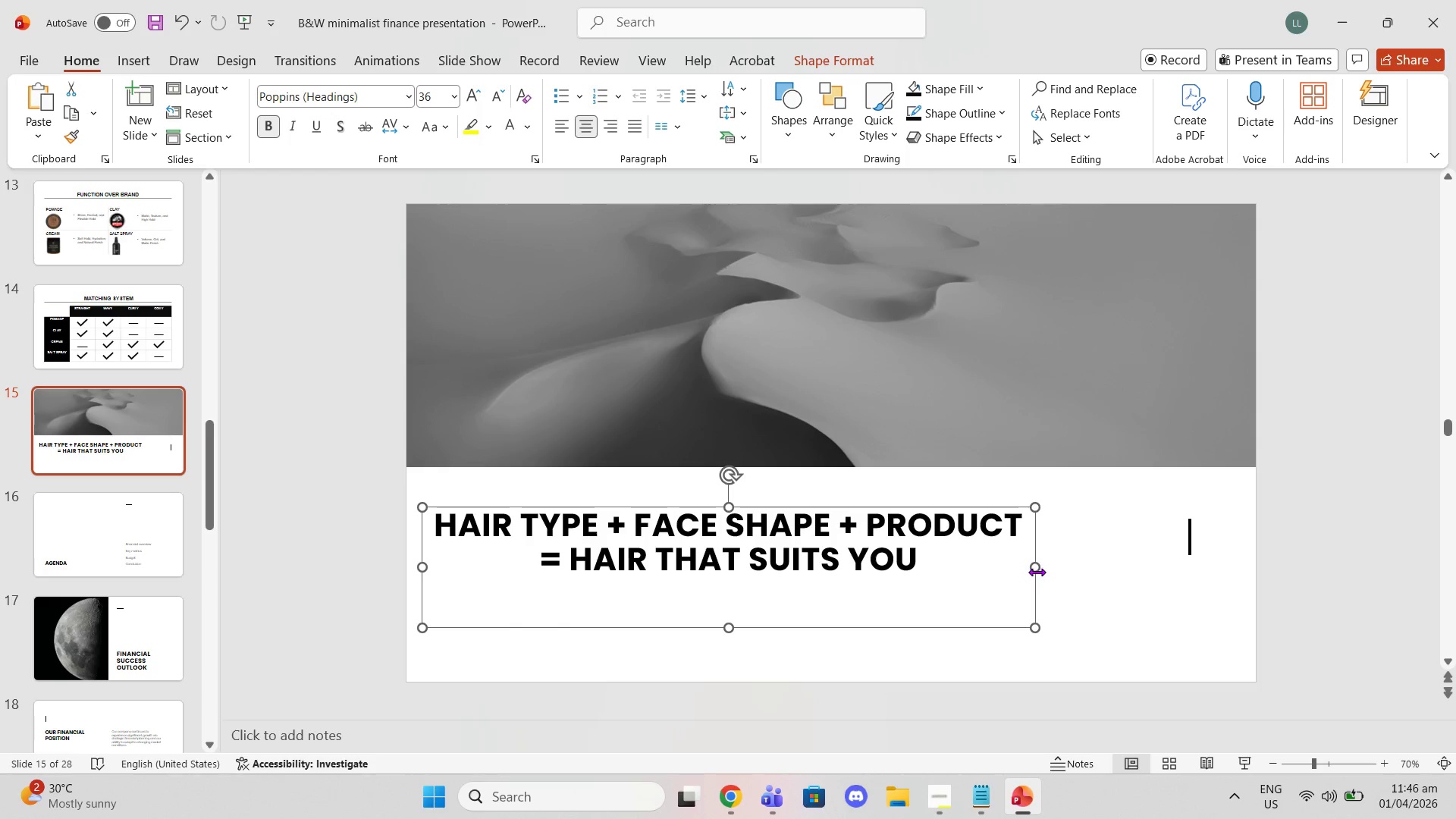 
left_click_drag(start_coordinate=[1037, 572], to_coordinate=[1130, 568])
 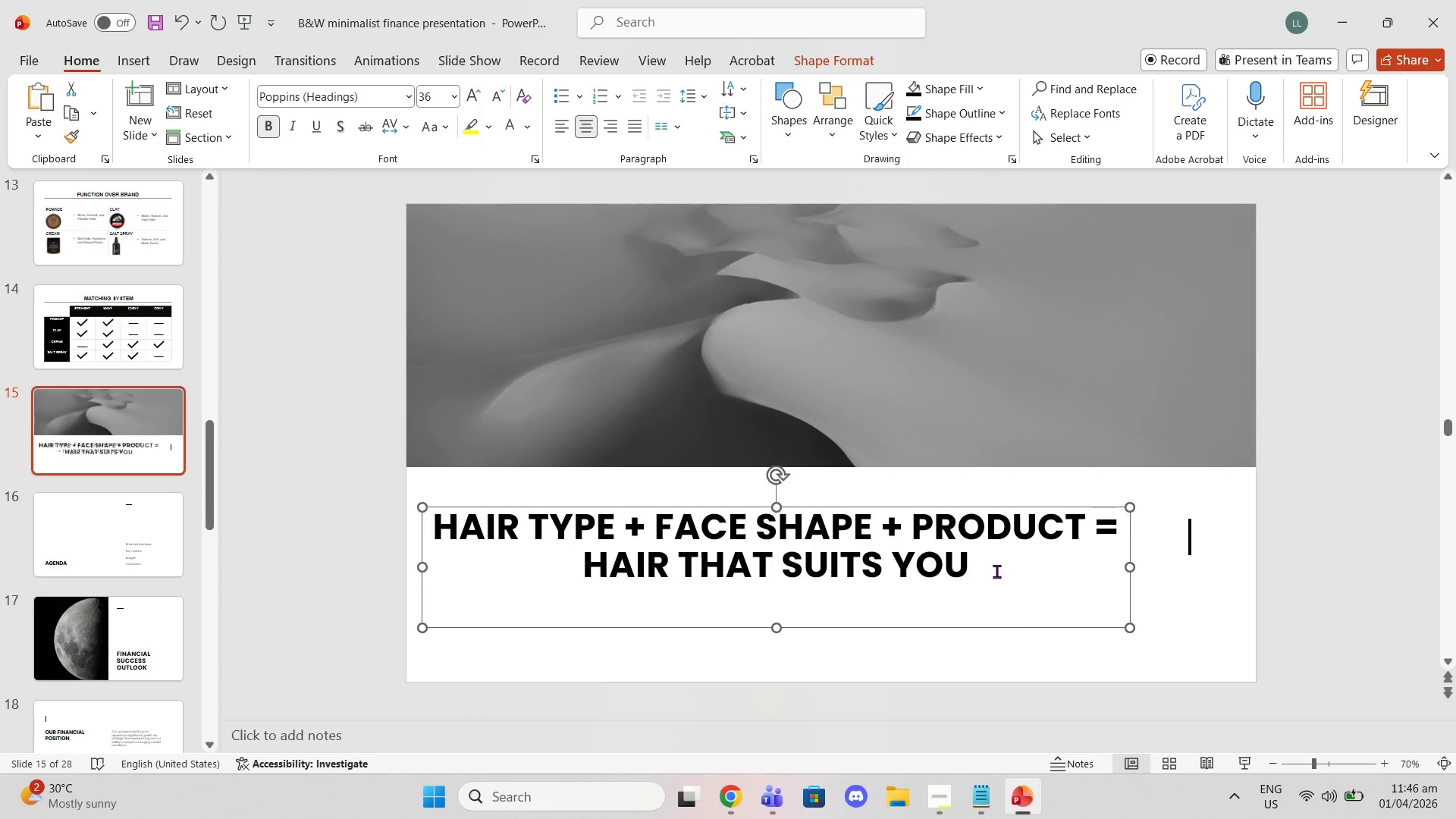 
left_click_drag(start_coordinate=[996, 571], to_coordinate=[385, 520])
 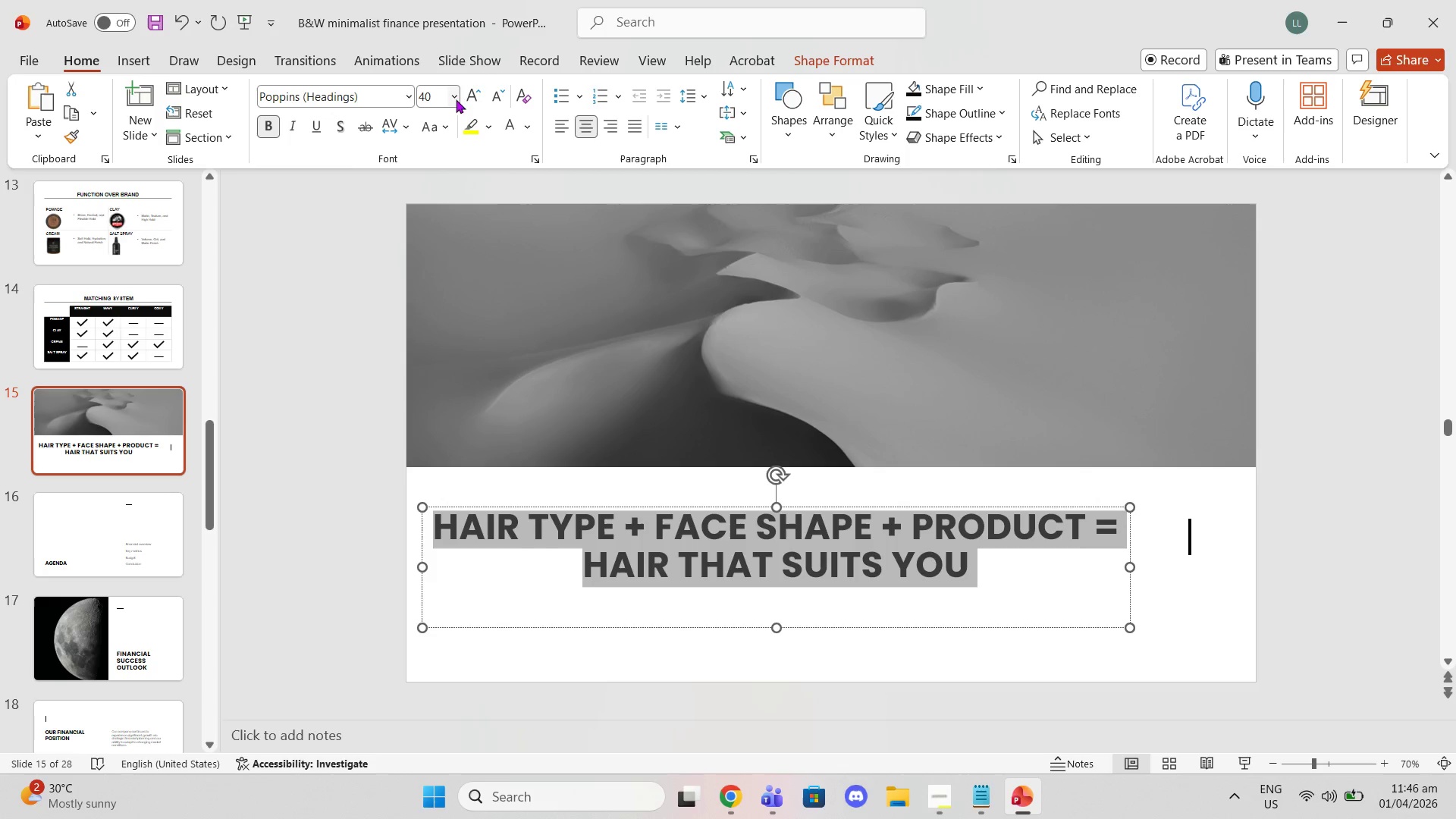 
left_click([450, 102])
 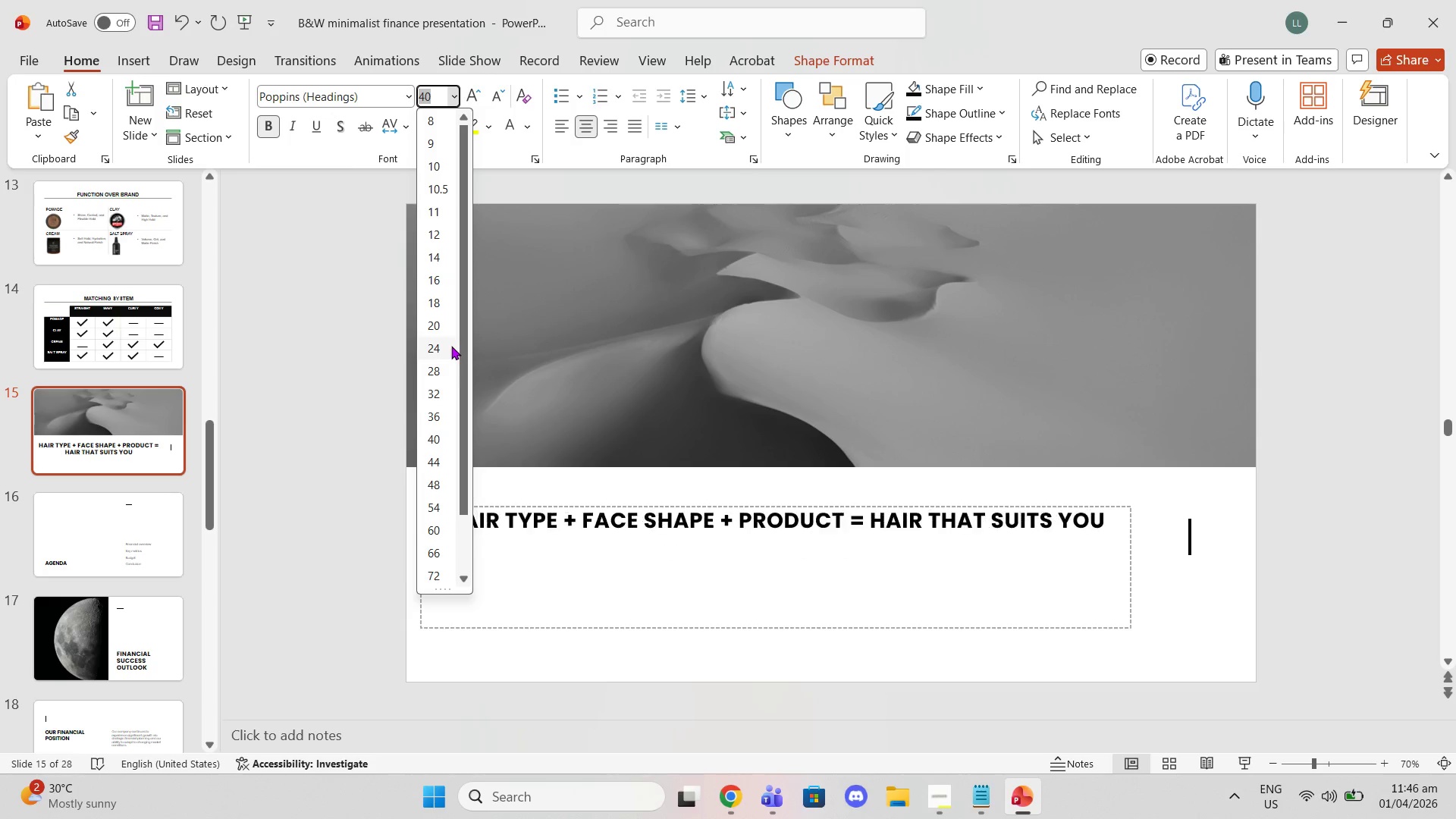 
wait(5.16)
 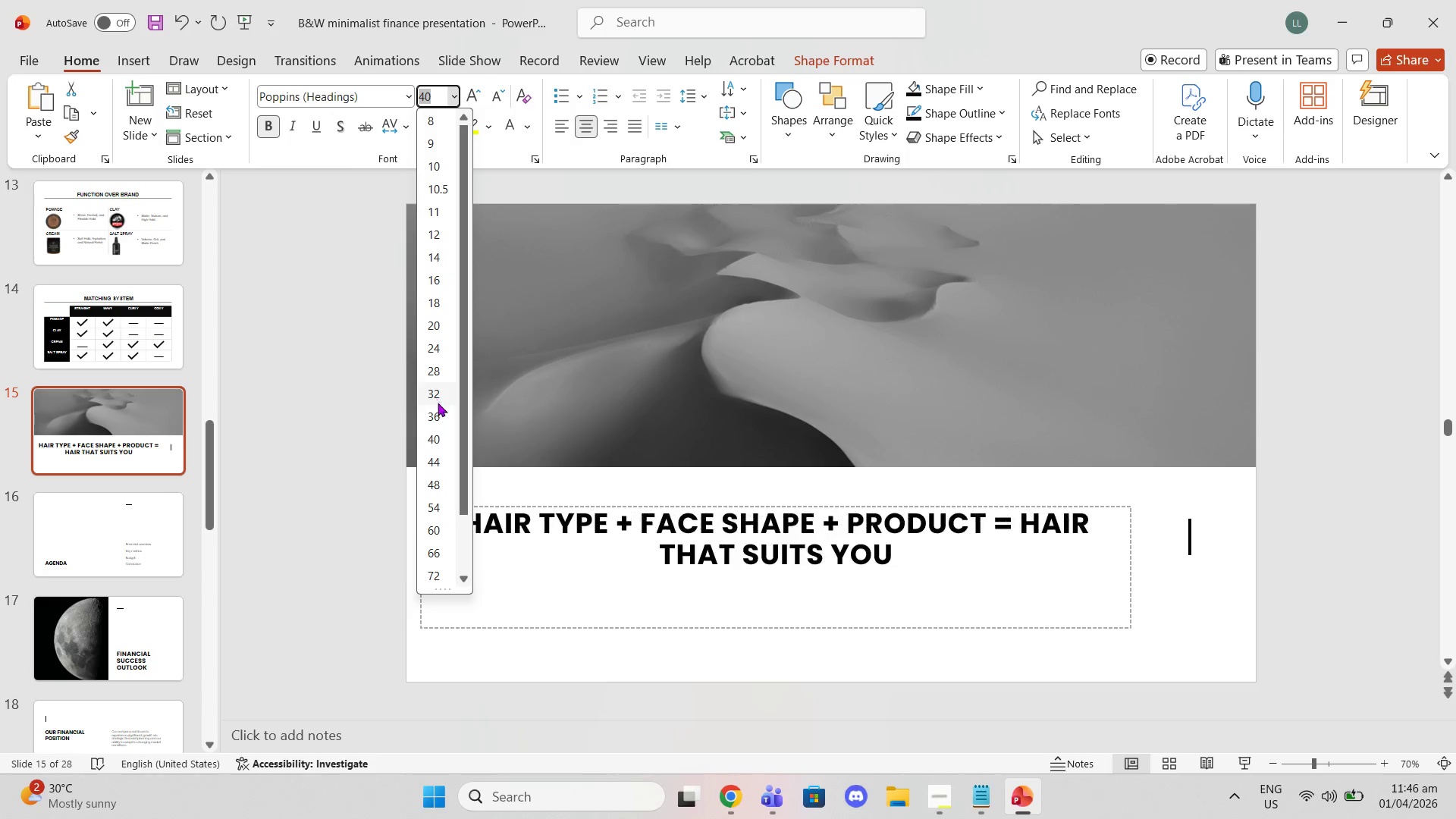 
left_click([451, 372])
 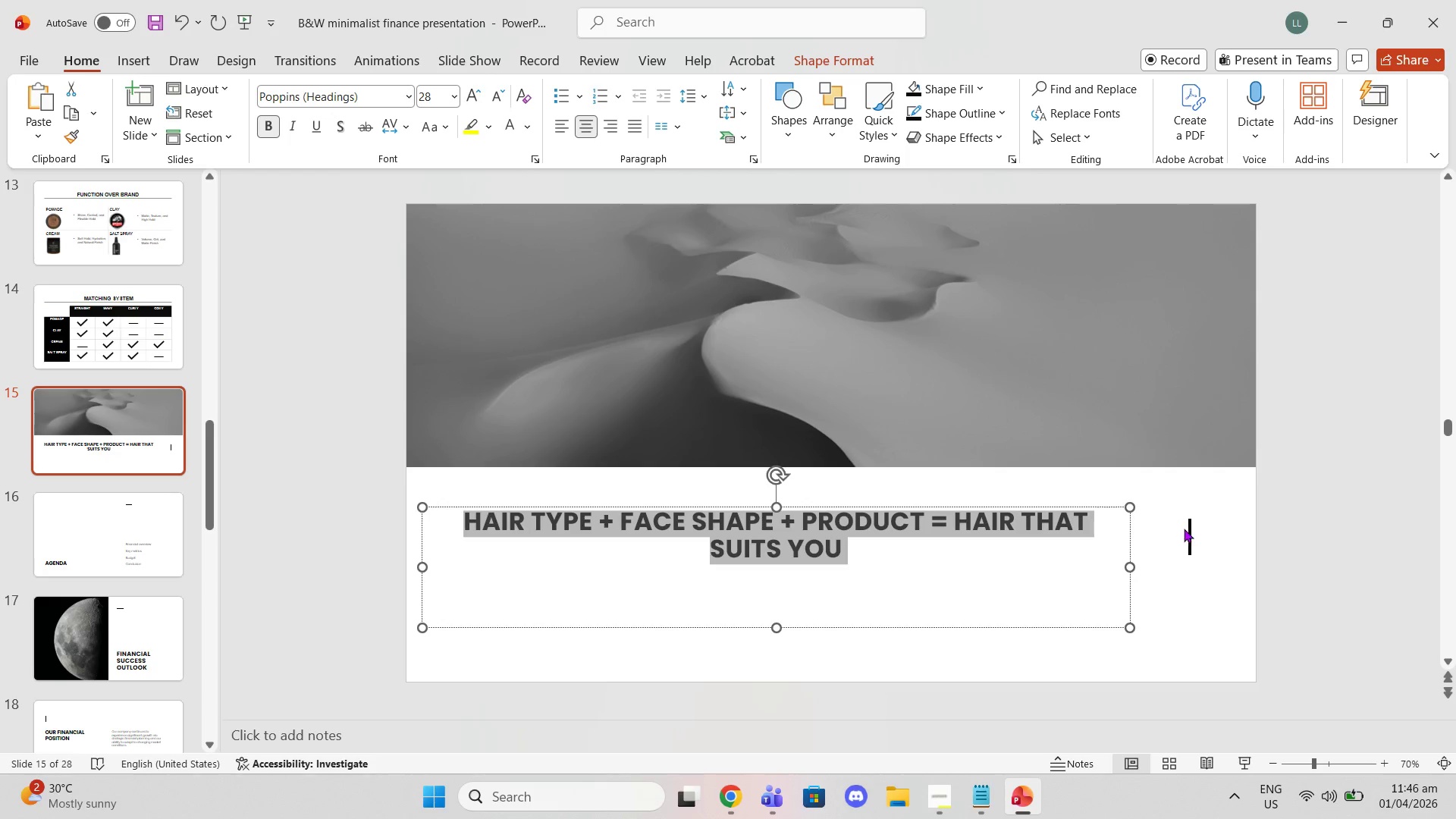 
left_click([1192, 533])
 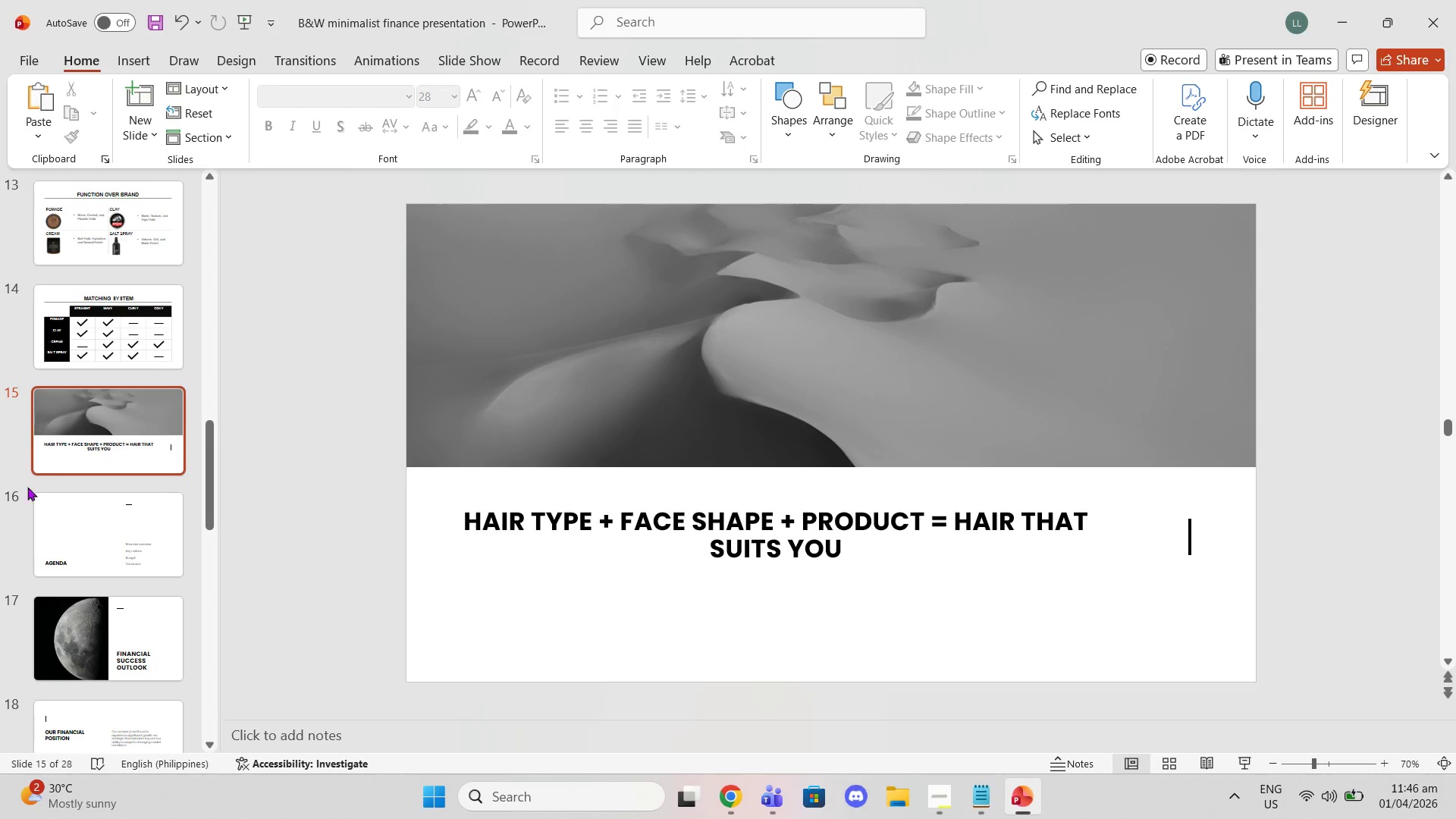 
scroll: coordinate [187, 525], scroll_direction: down, amount: 18.0
 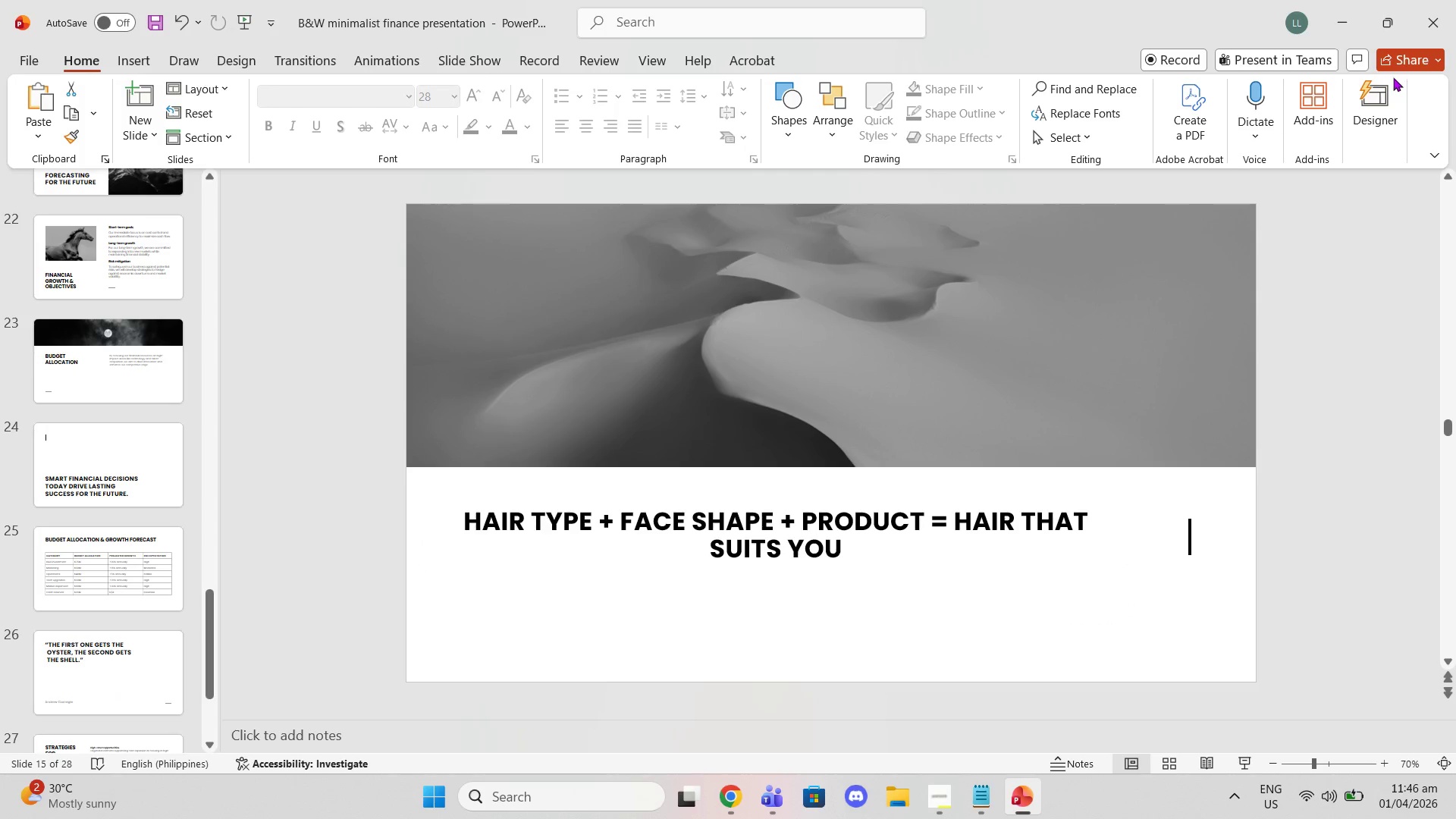 
double_click([1402, 110])
 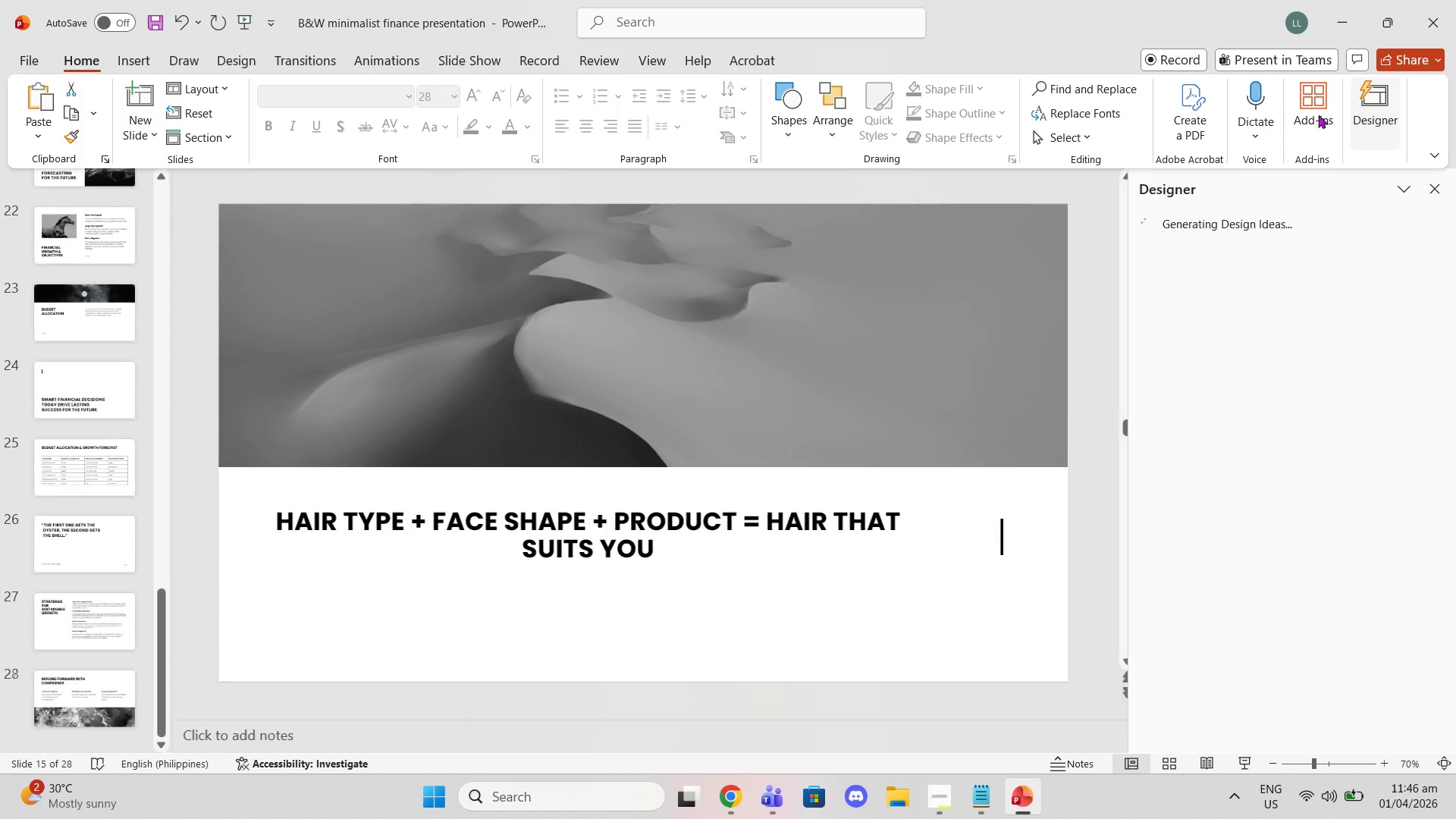 
mouse_move([1213, 149])
 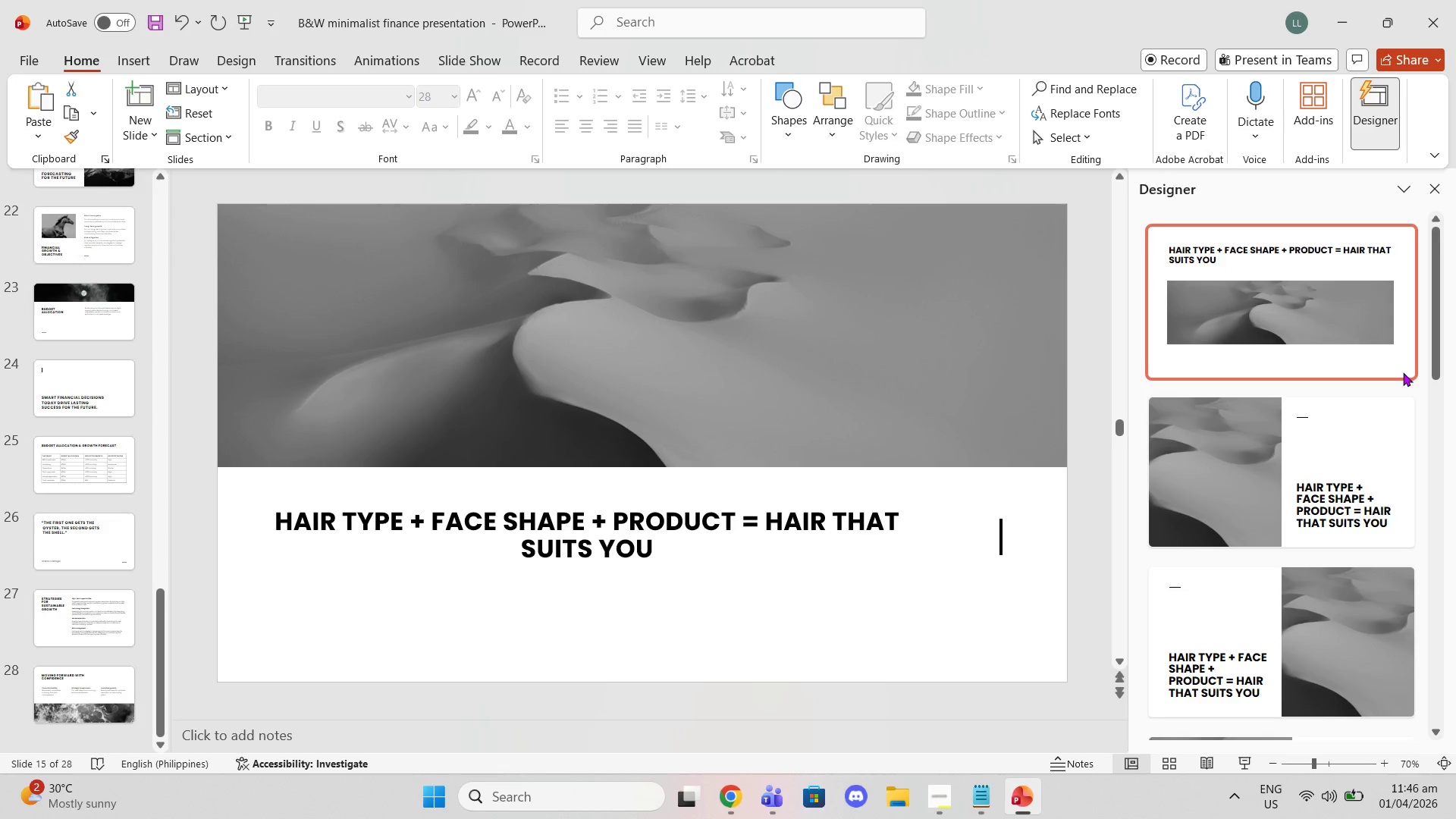 
scroll: coordinate [1376, 398], scroll_direction: none, amount: 0.0
 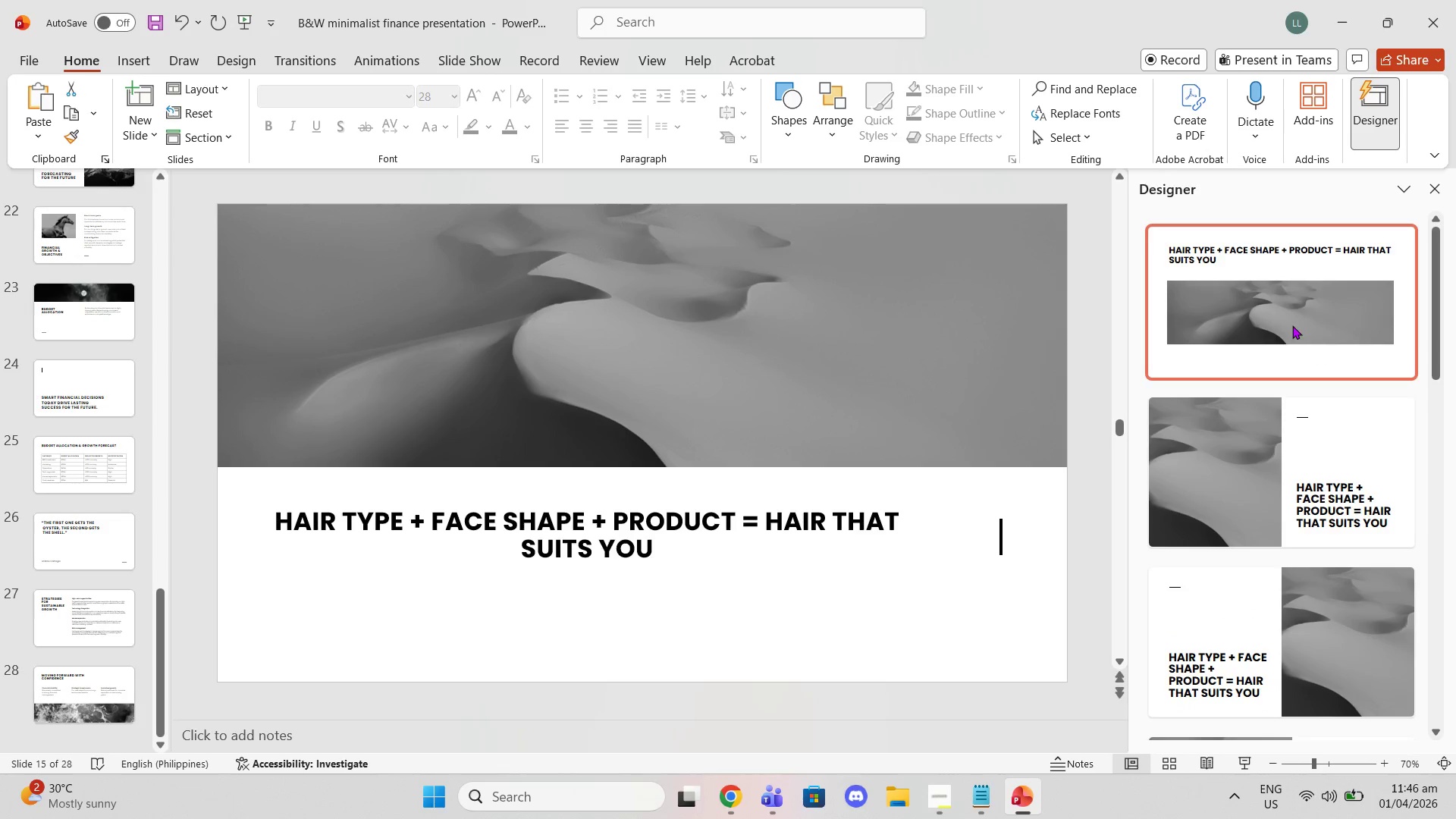 
left_click([1291, 324])
 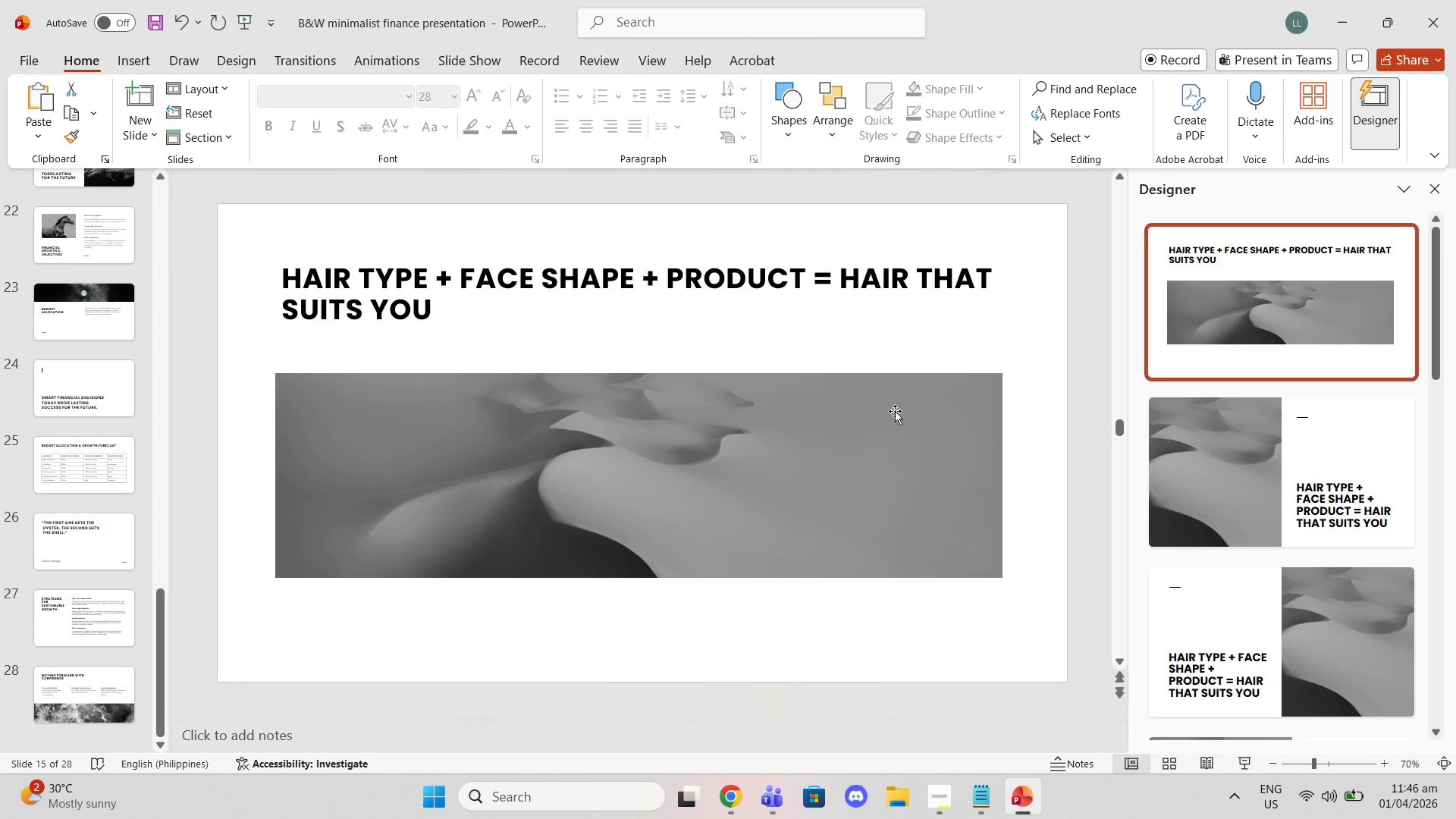 
left_click([874, 438])
 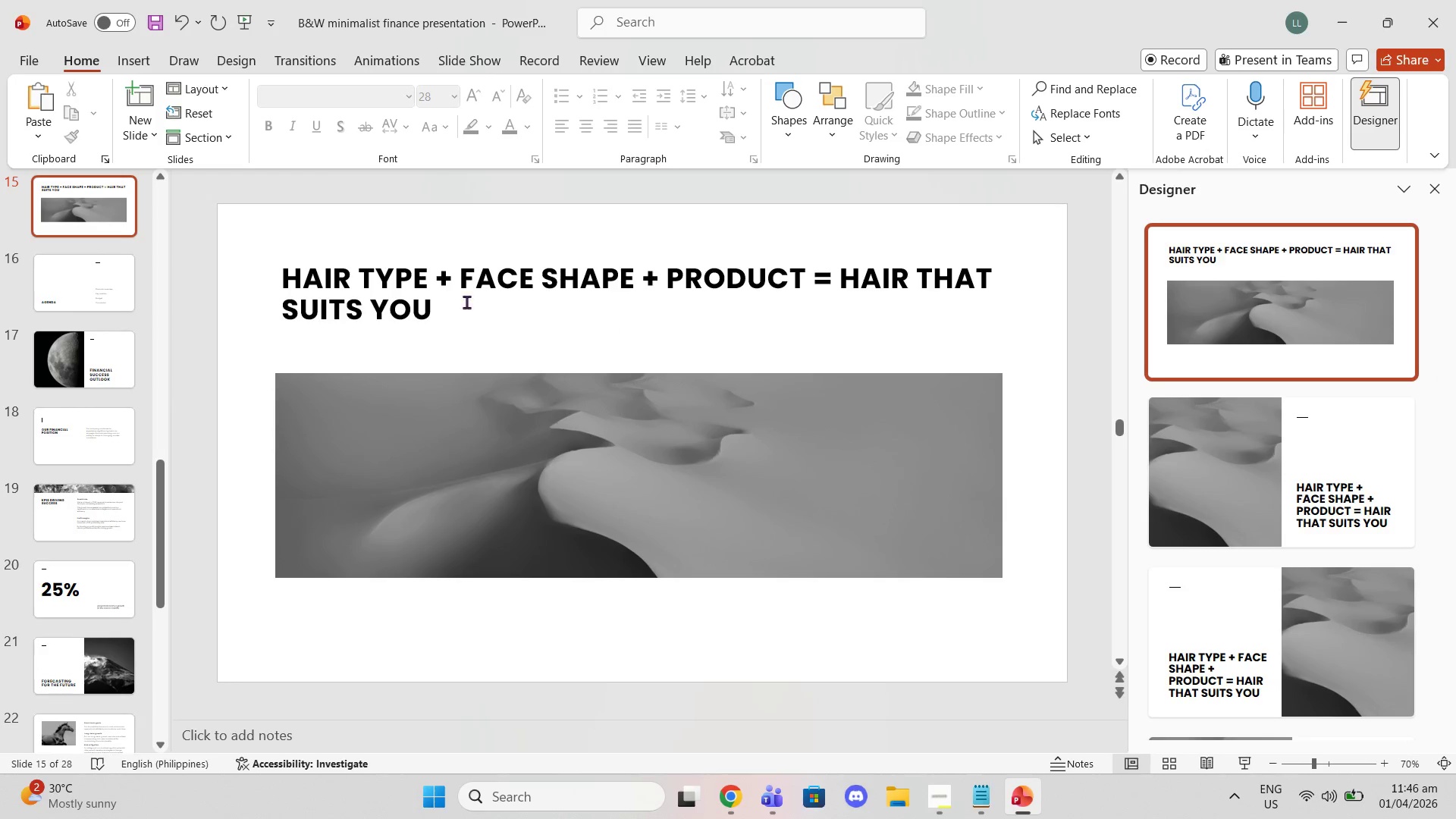 
double_click([438, 294])
 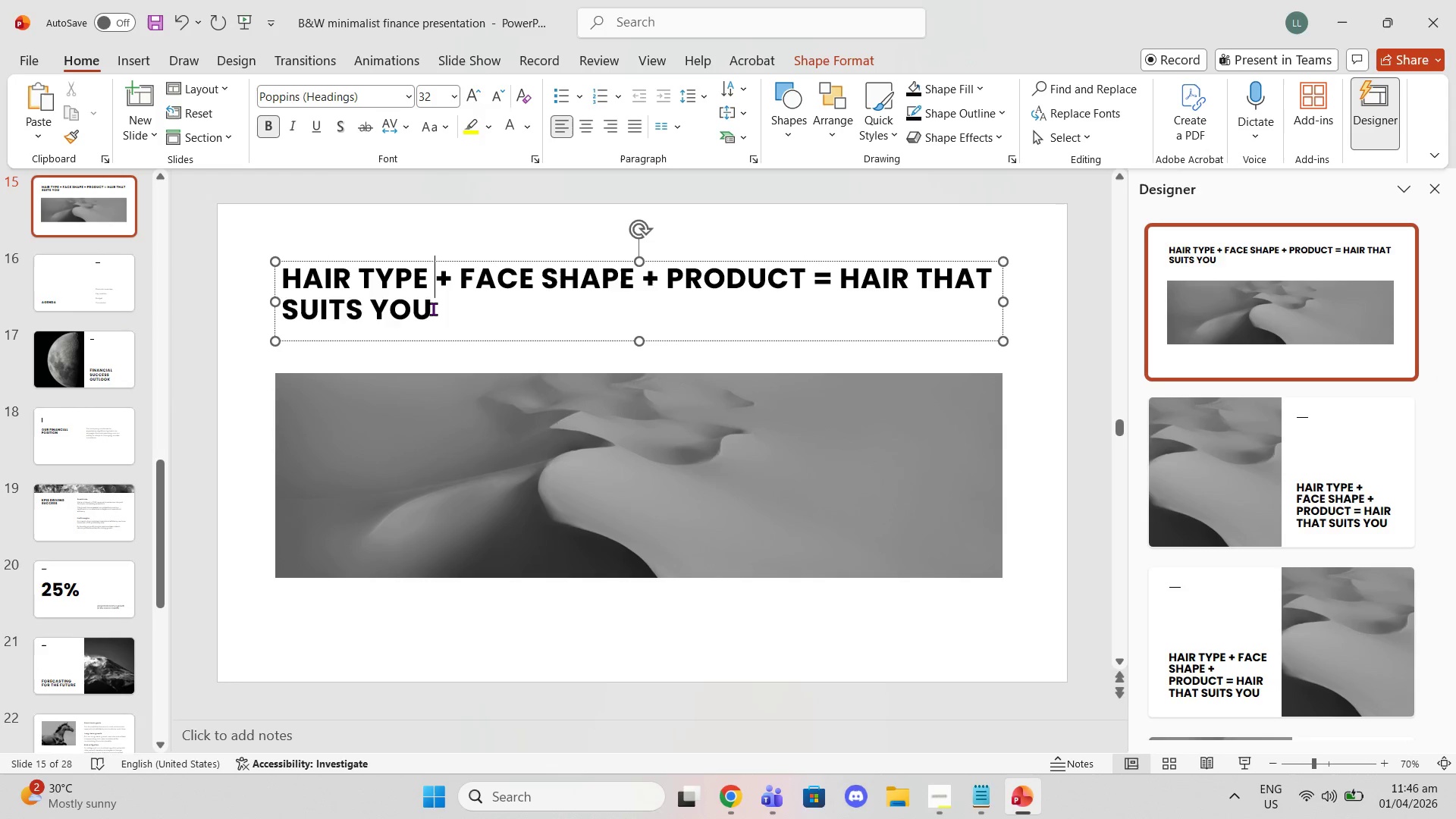 
left_click([433, 309])
 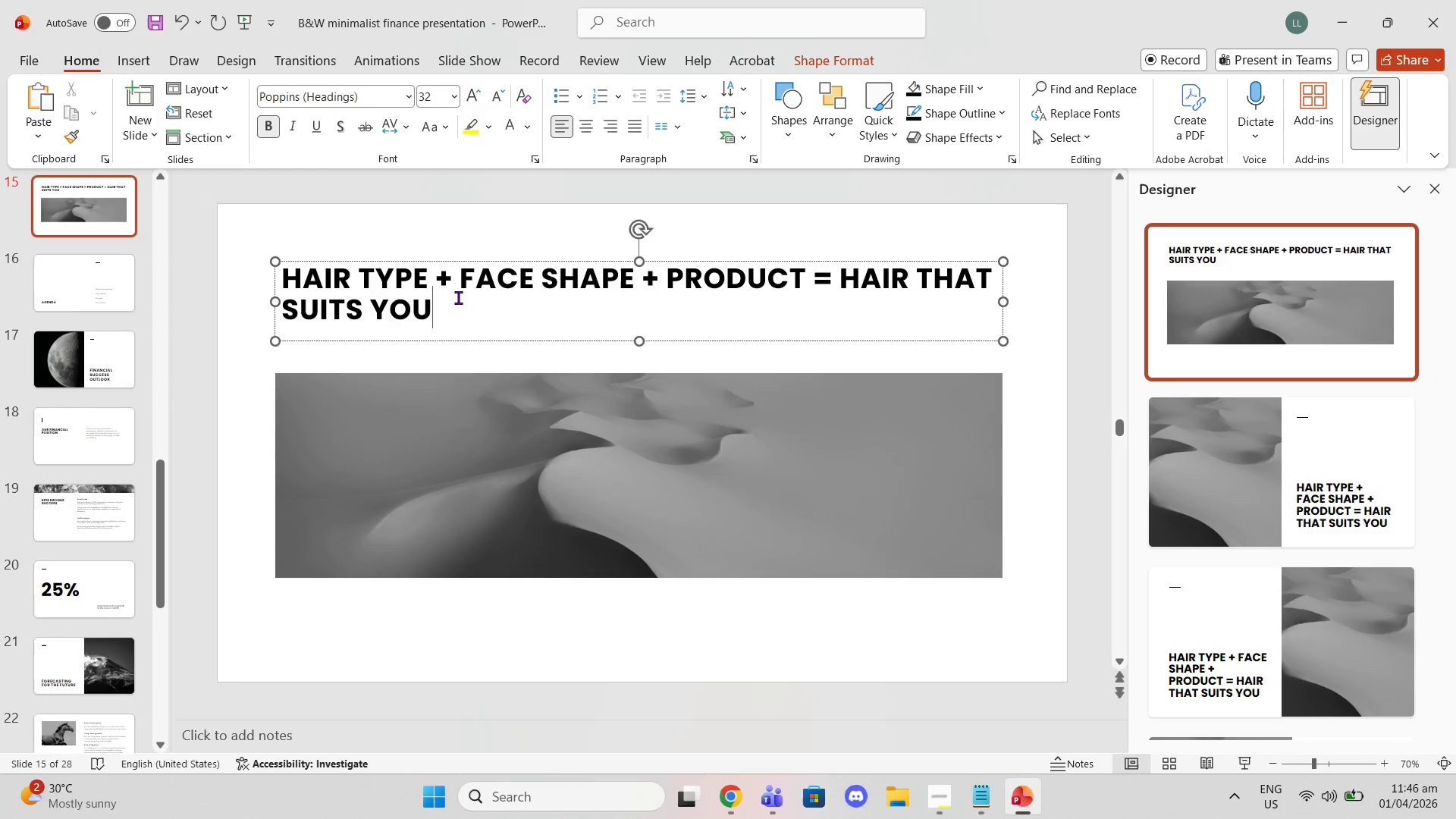 
left_click_drag(start_coordinate=[460, 299], to_coordinate=[333, 279])
 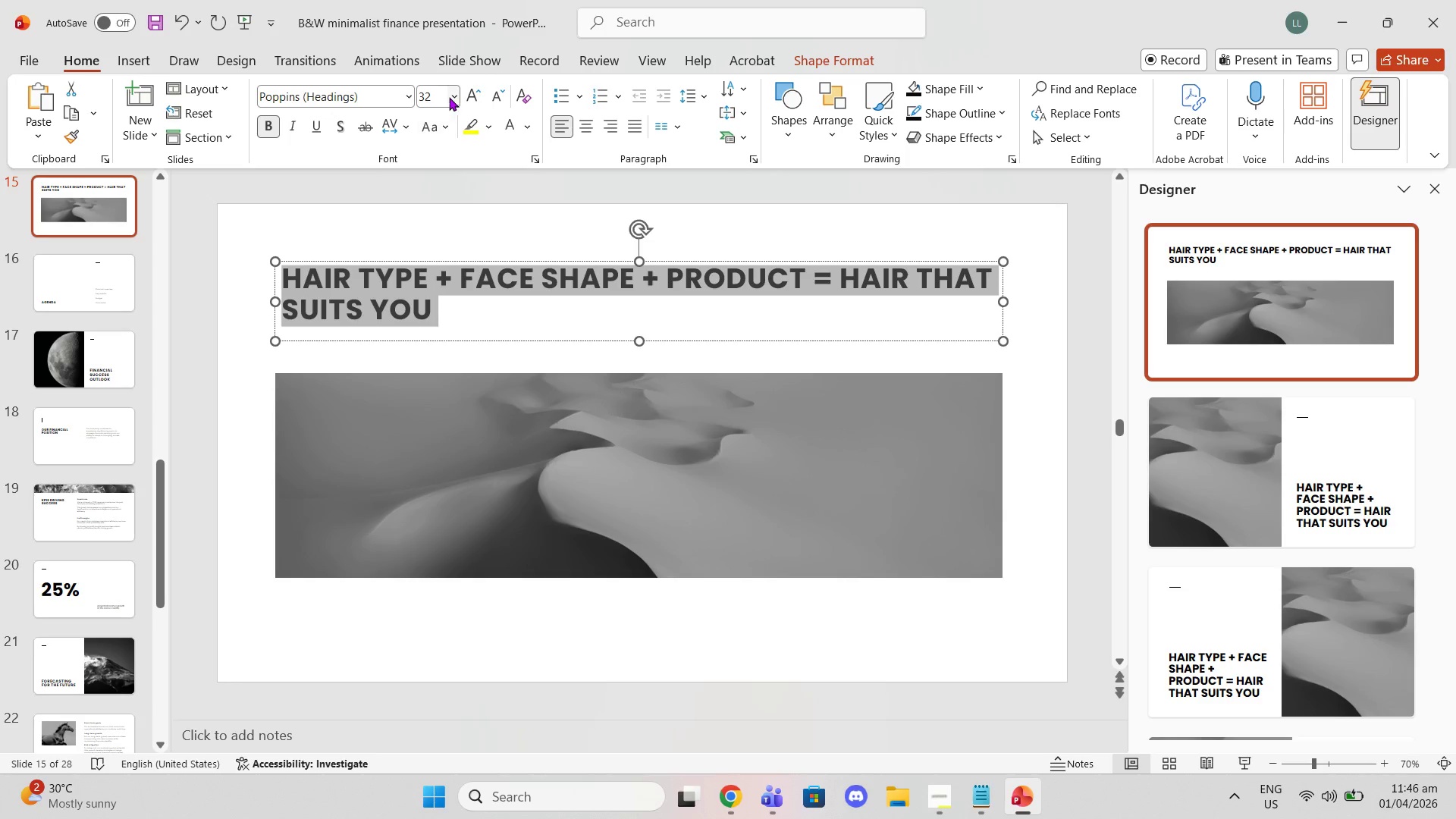 
left_click([449, 95])
 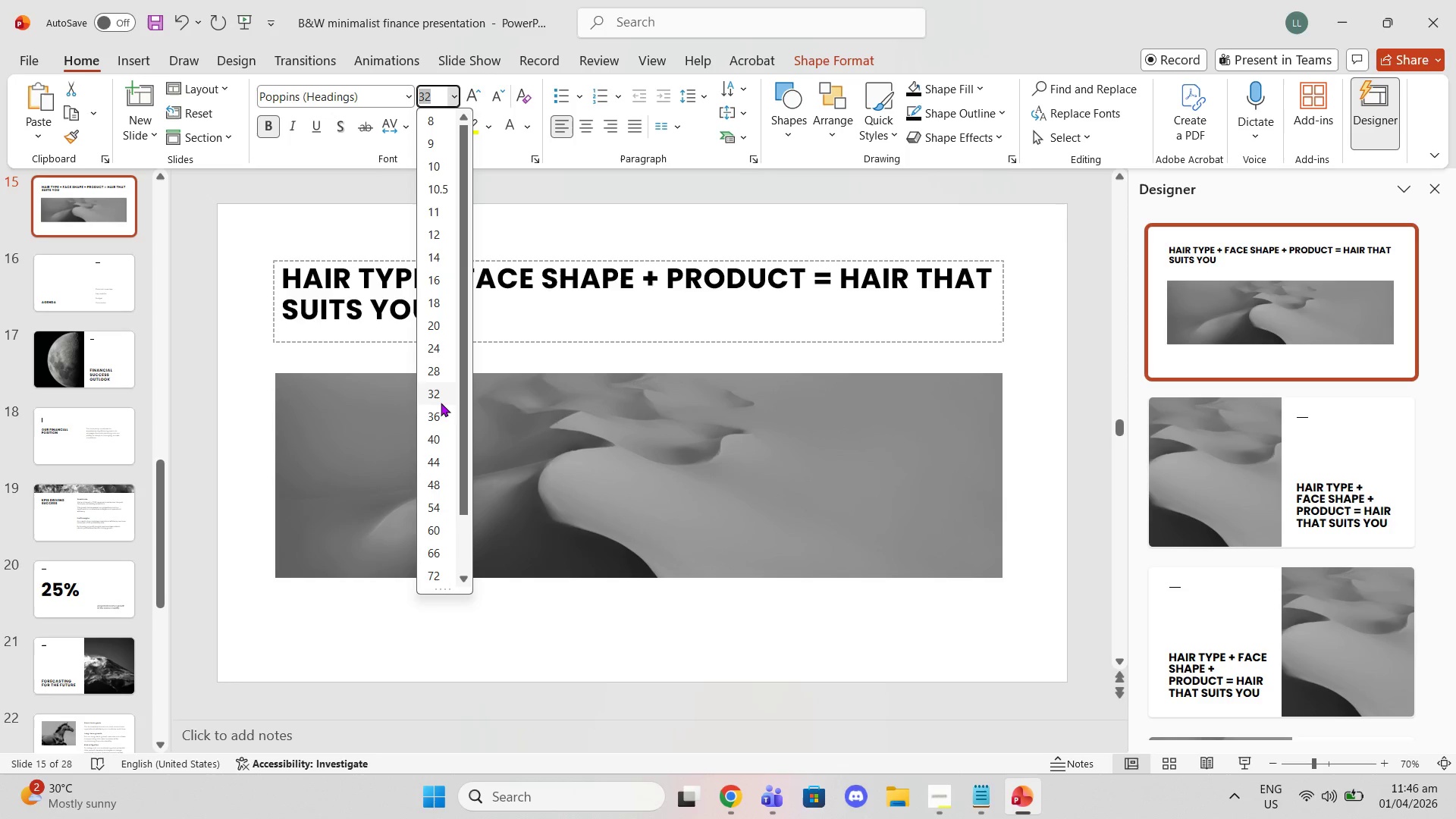 
wait(6.51)
 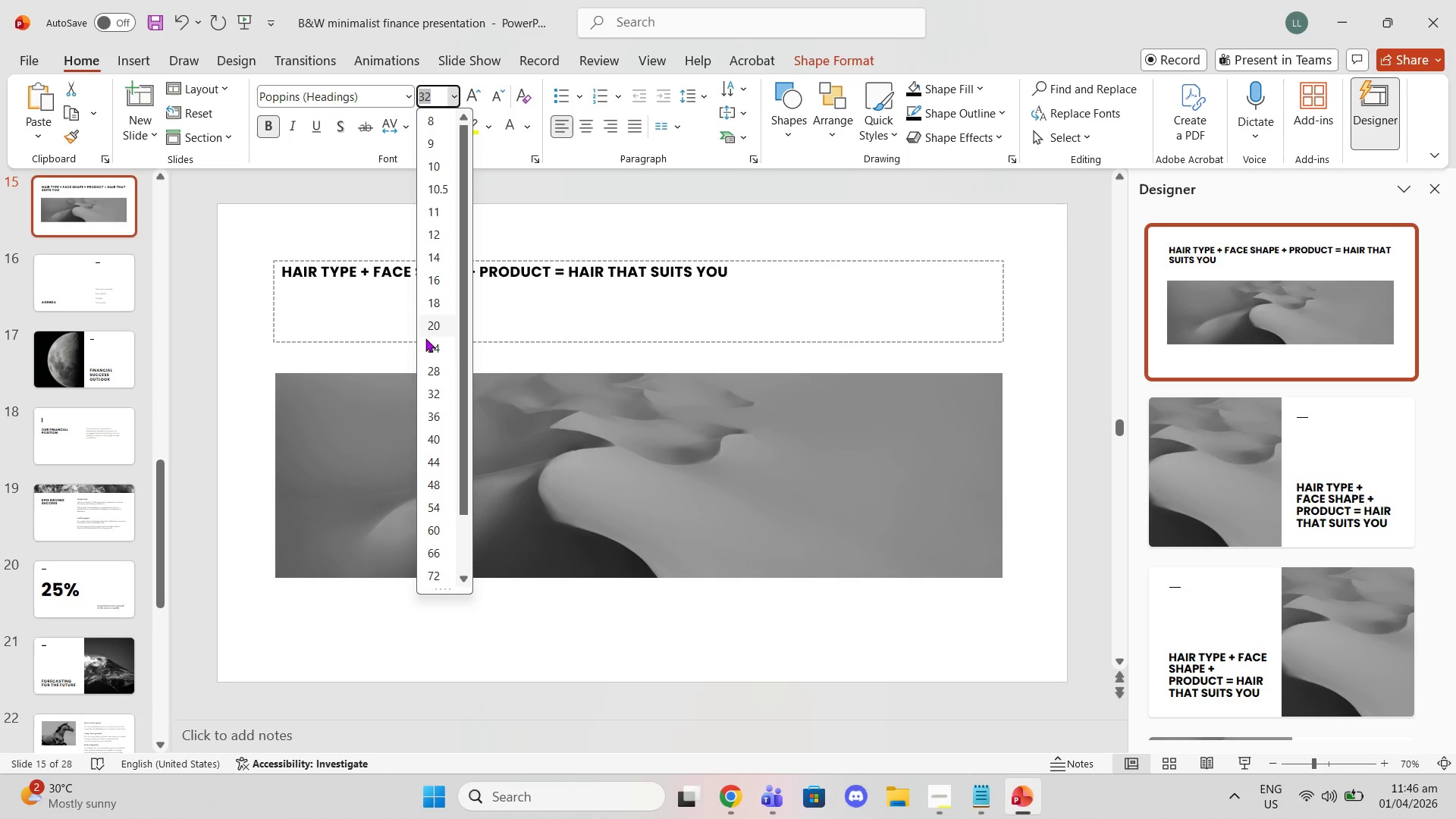 
left_click([441, 399])
 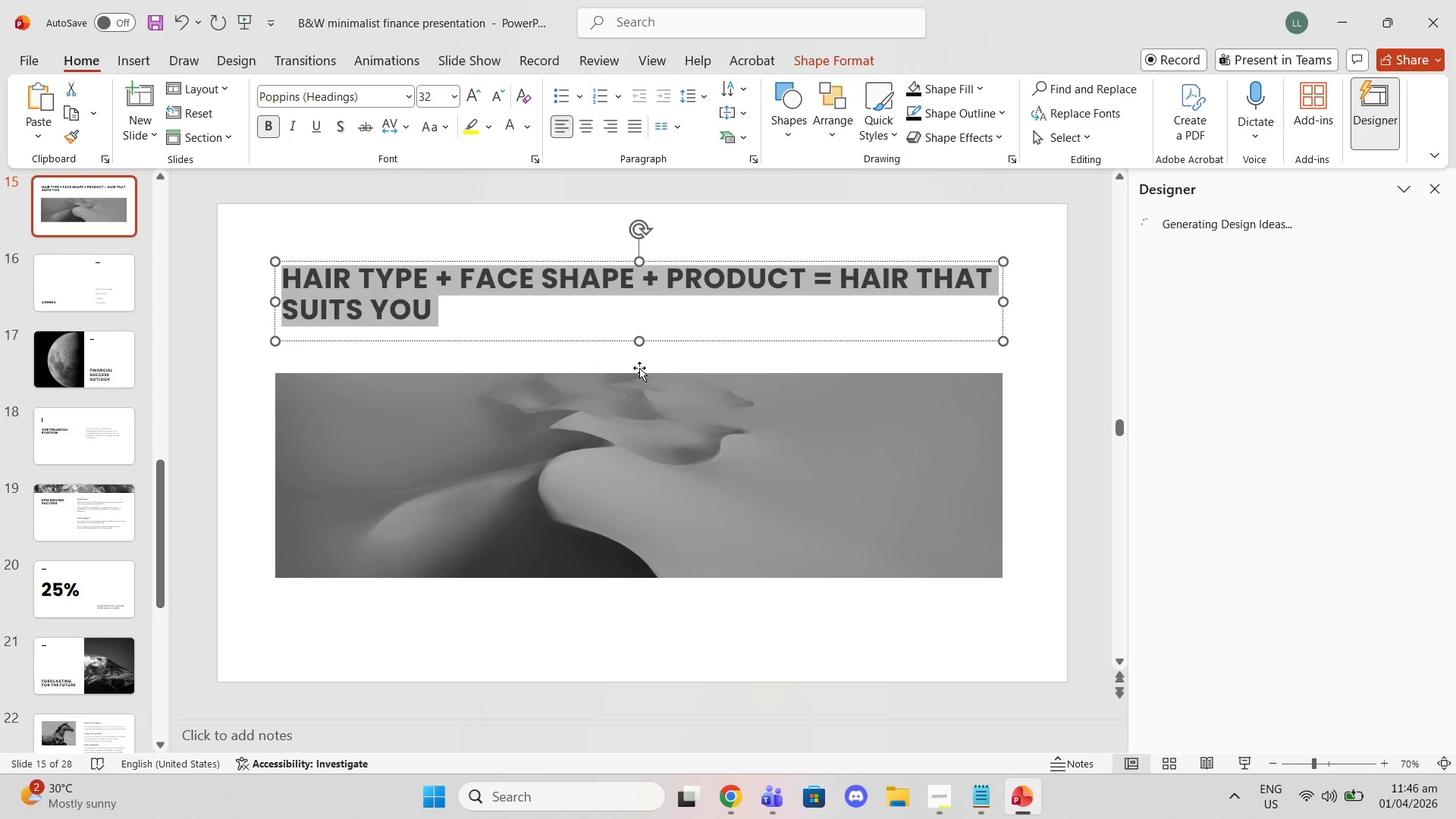 
left_click([639, 368])
 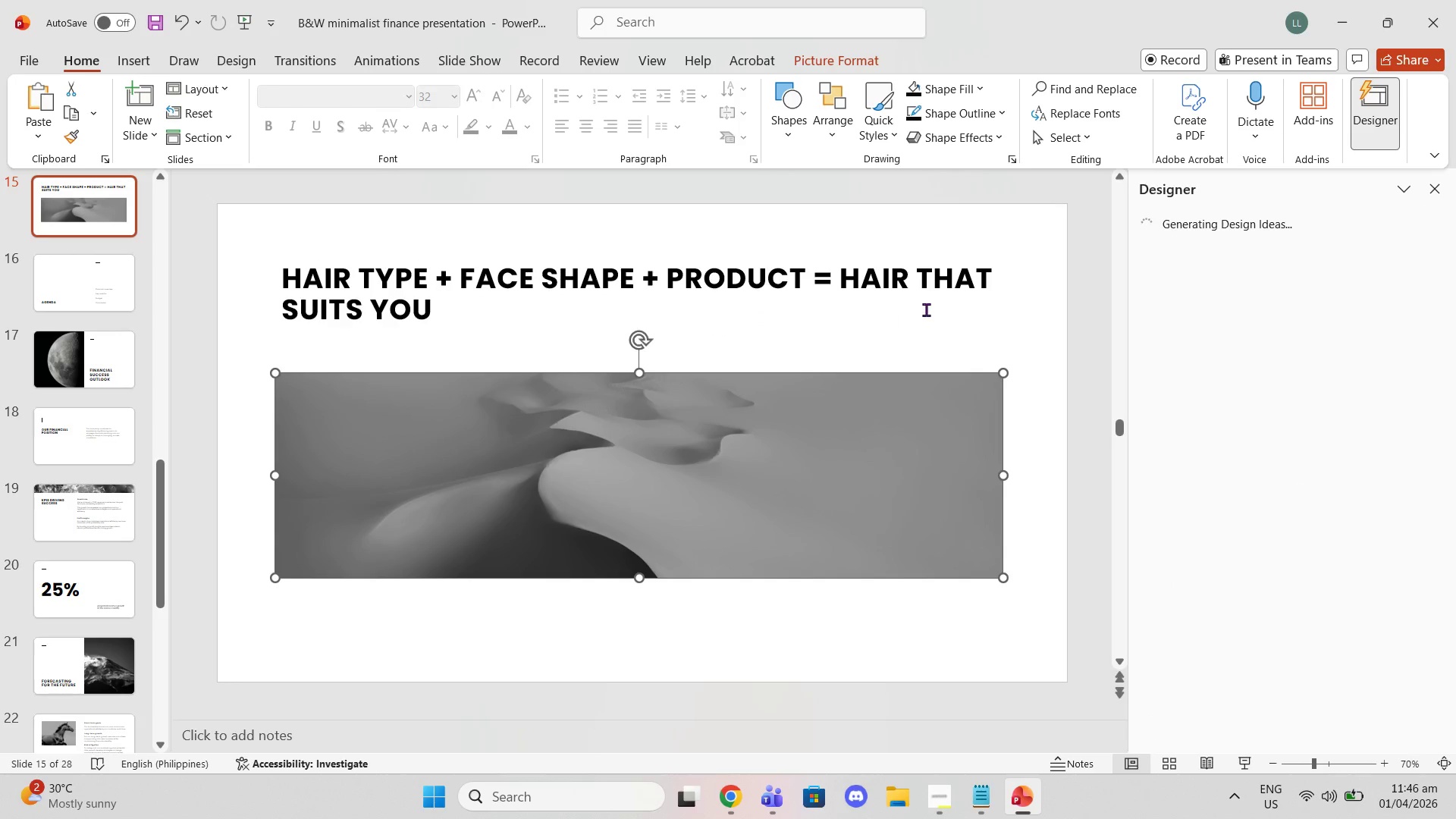 
left_click([928, 309])
 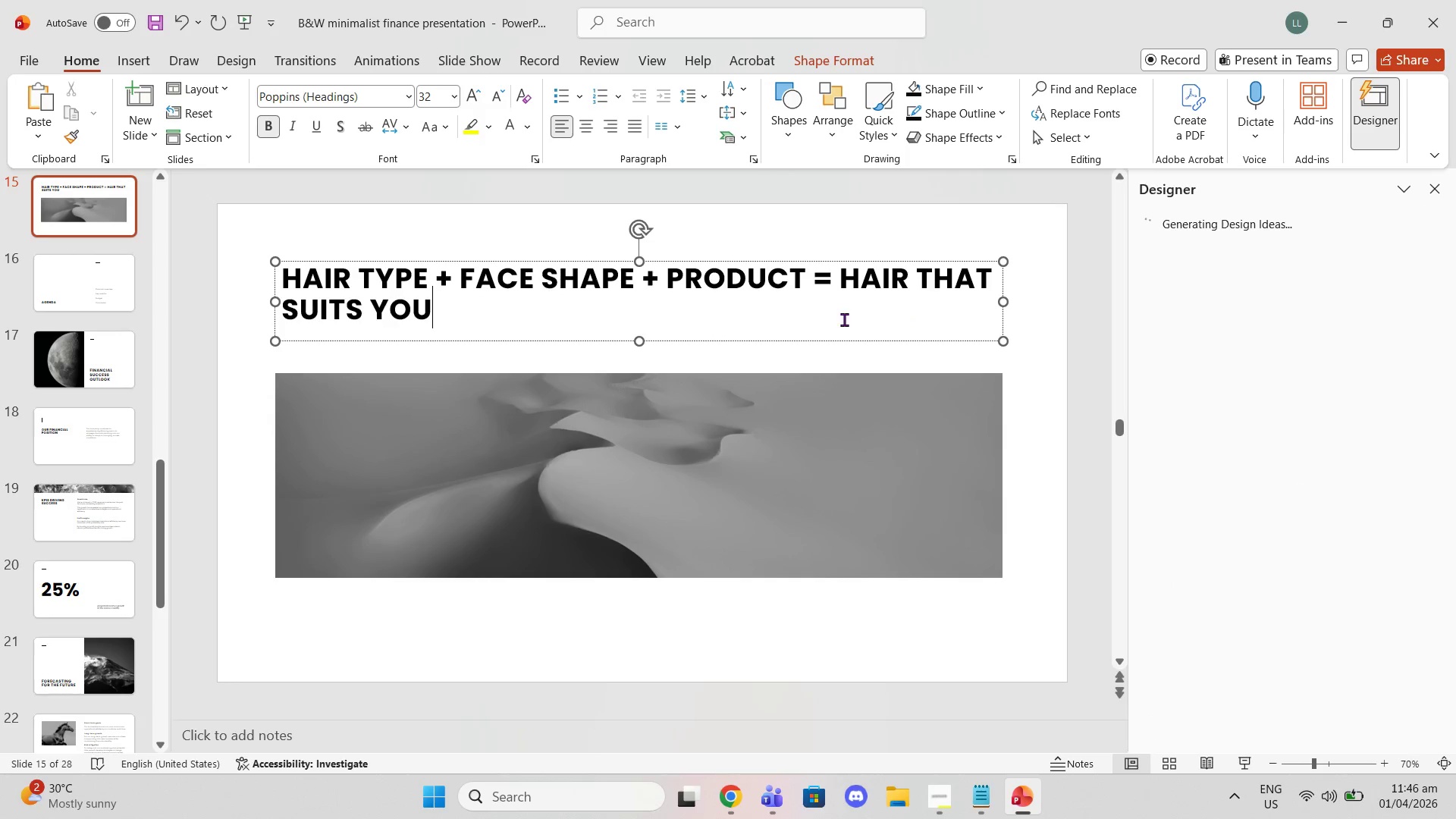 
left_click_drag(start_coordinate=[843, 320], to_coordinate=[294, 249])
 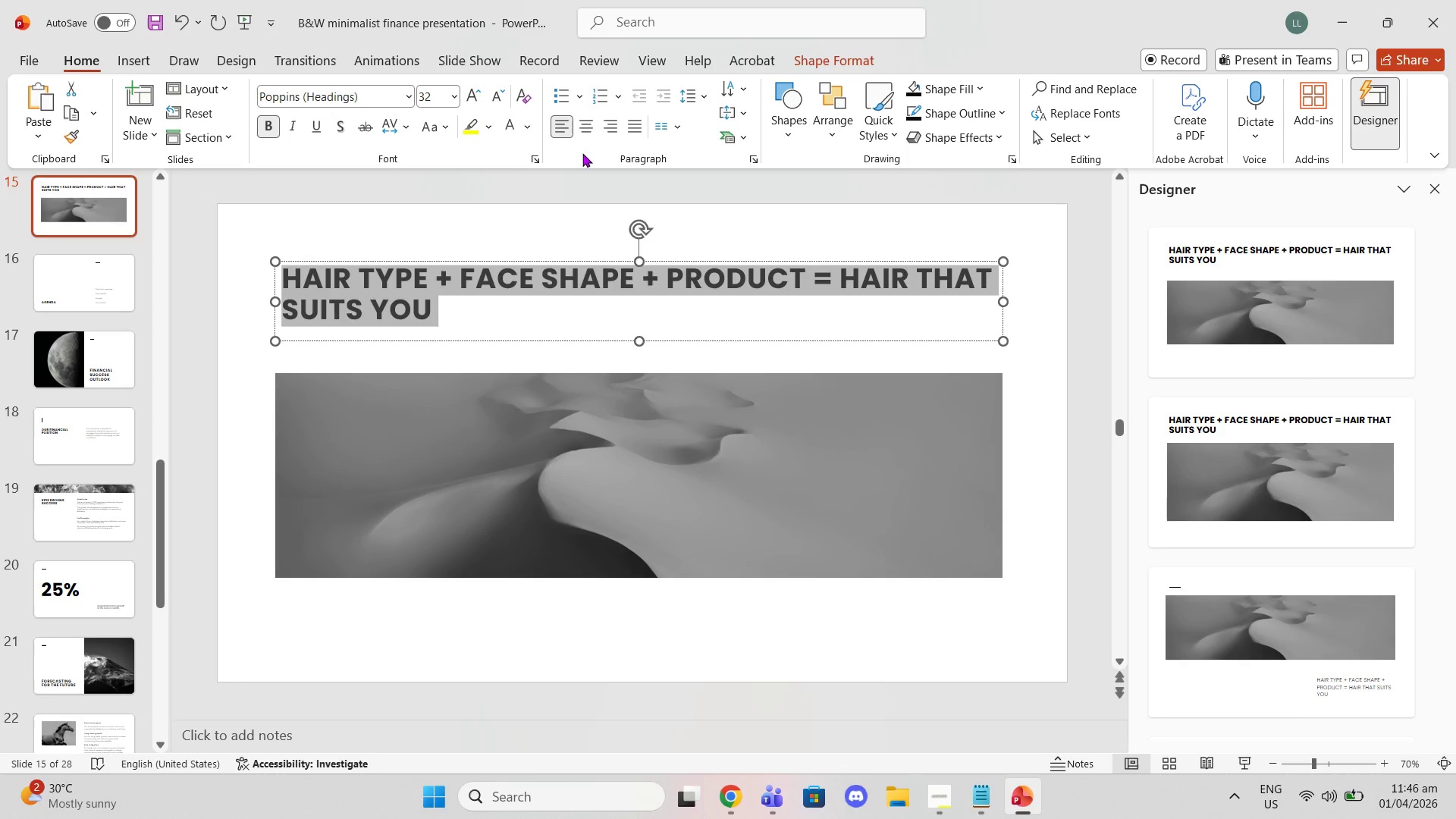 
mouse_move([584, 124])
 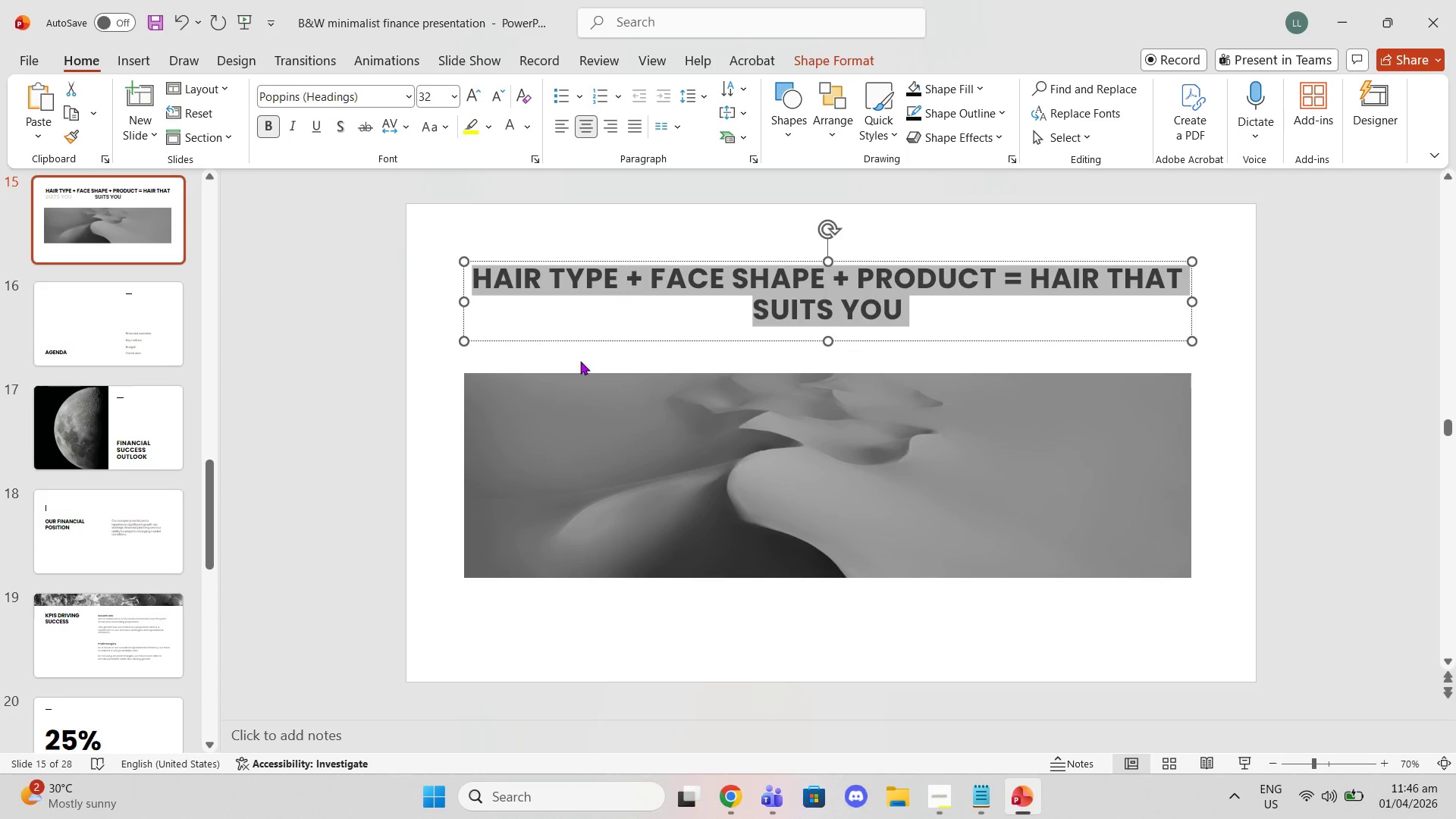 
left_click([479, 353])
 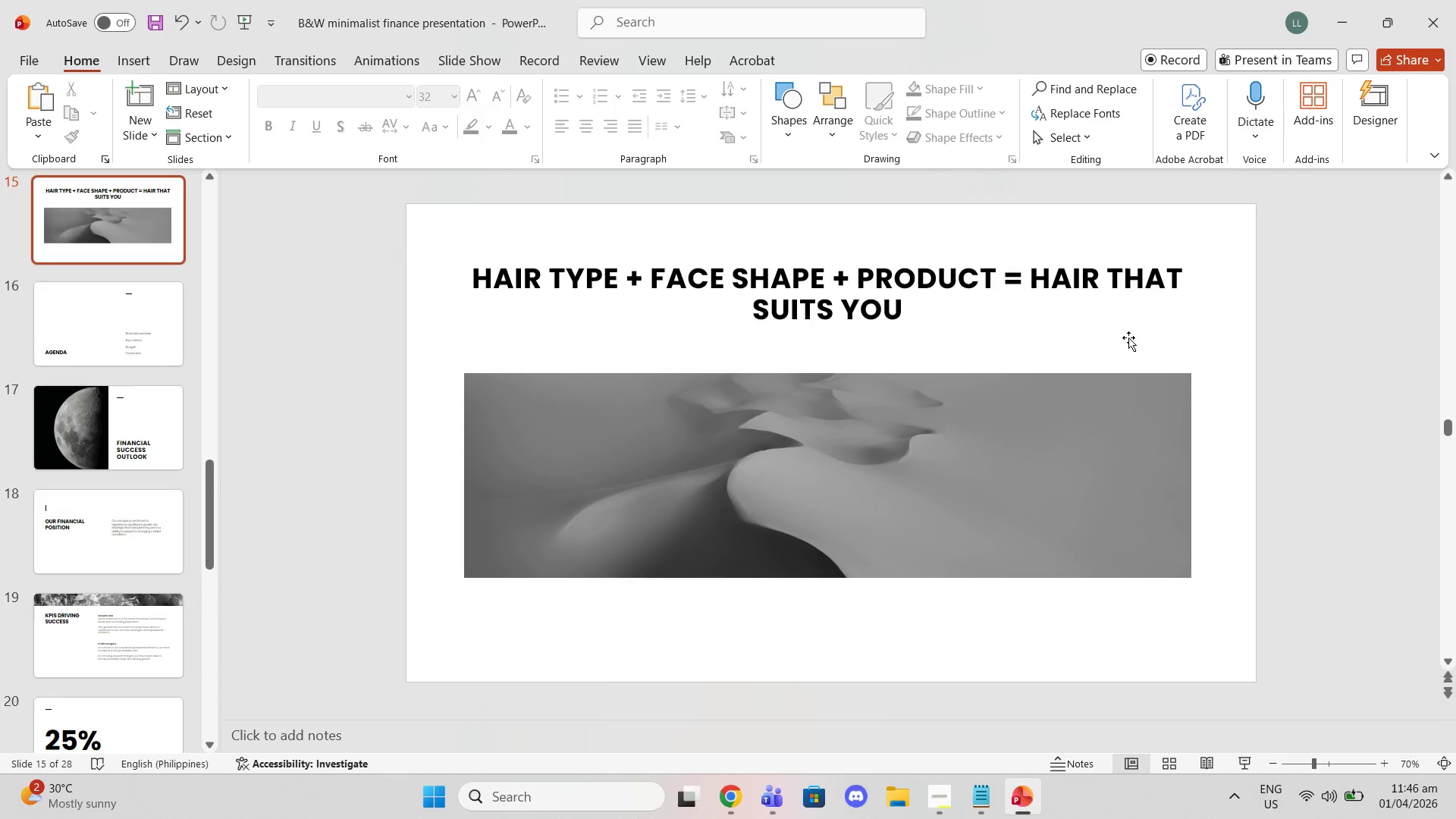 
left_click([1150, 337])
 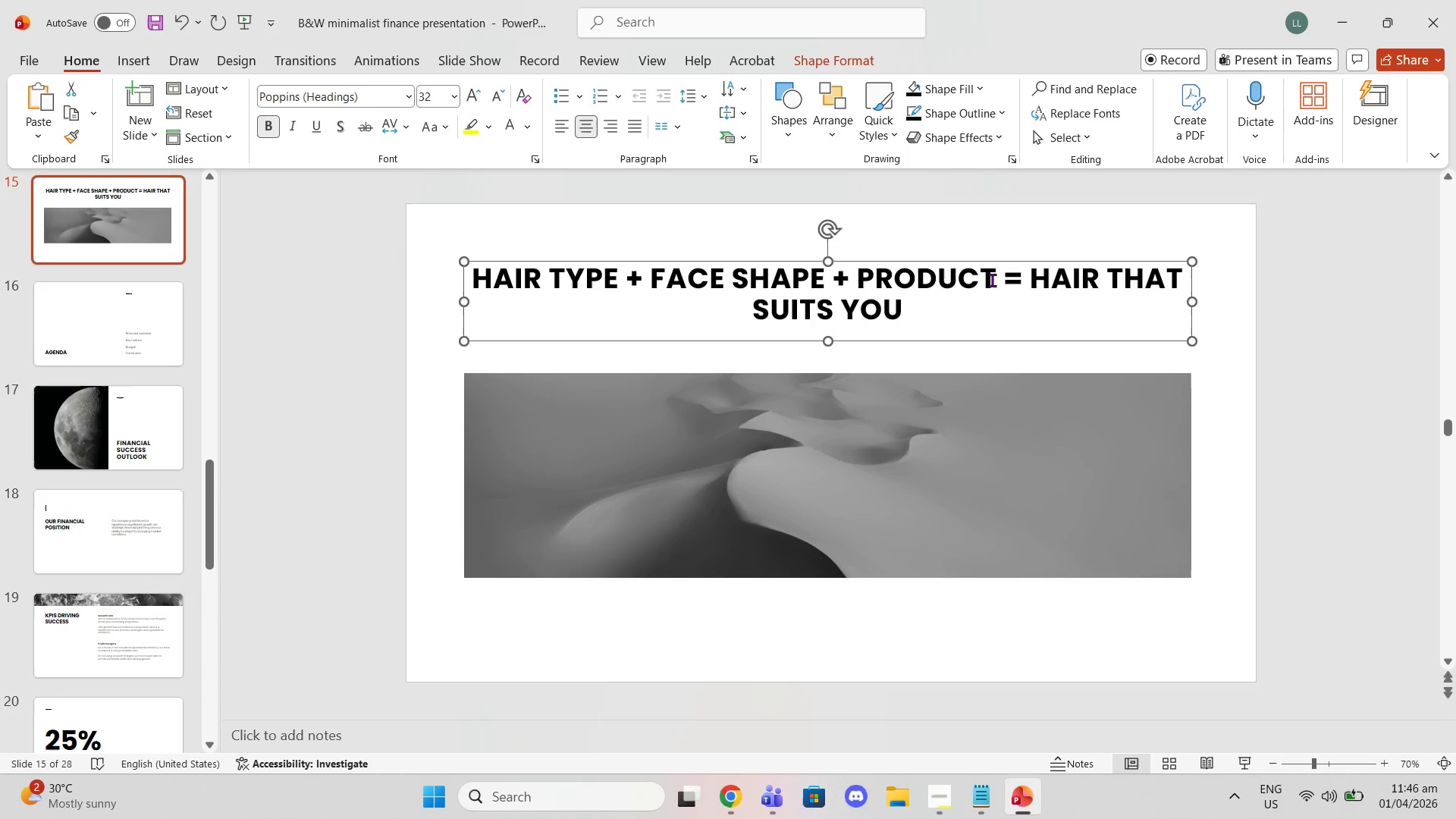 
left_click([993, 278])
 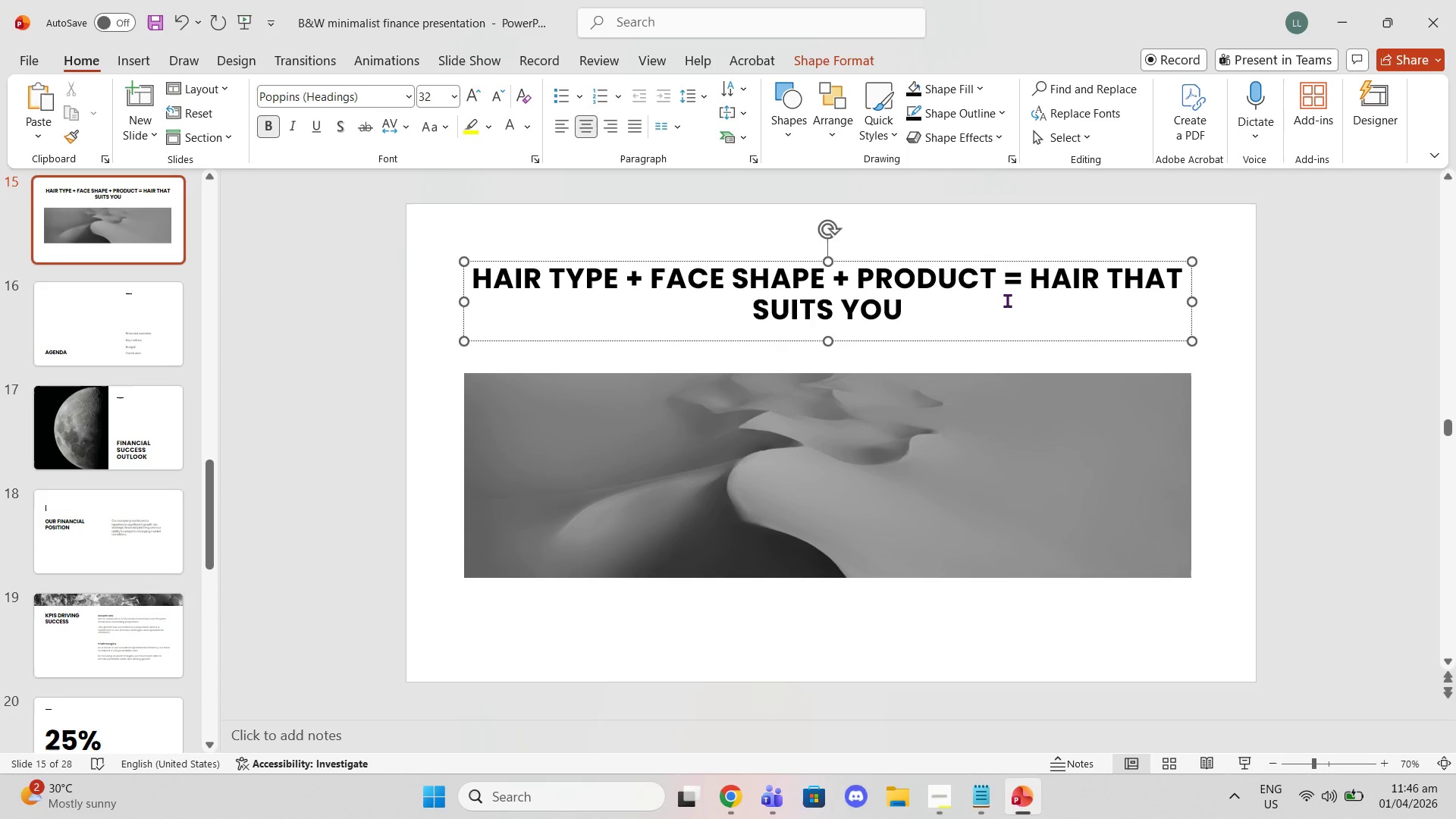 
key(Enter)
 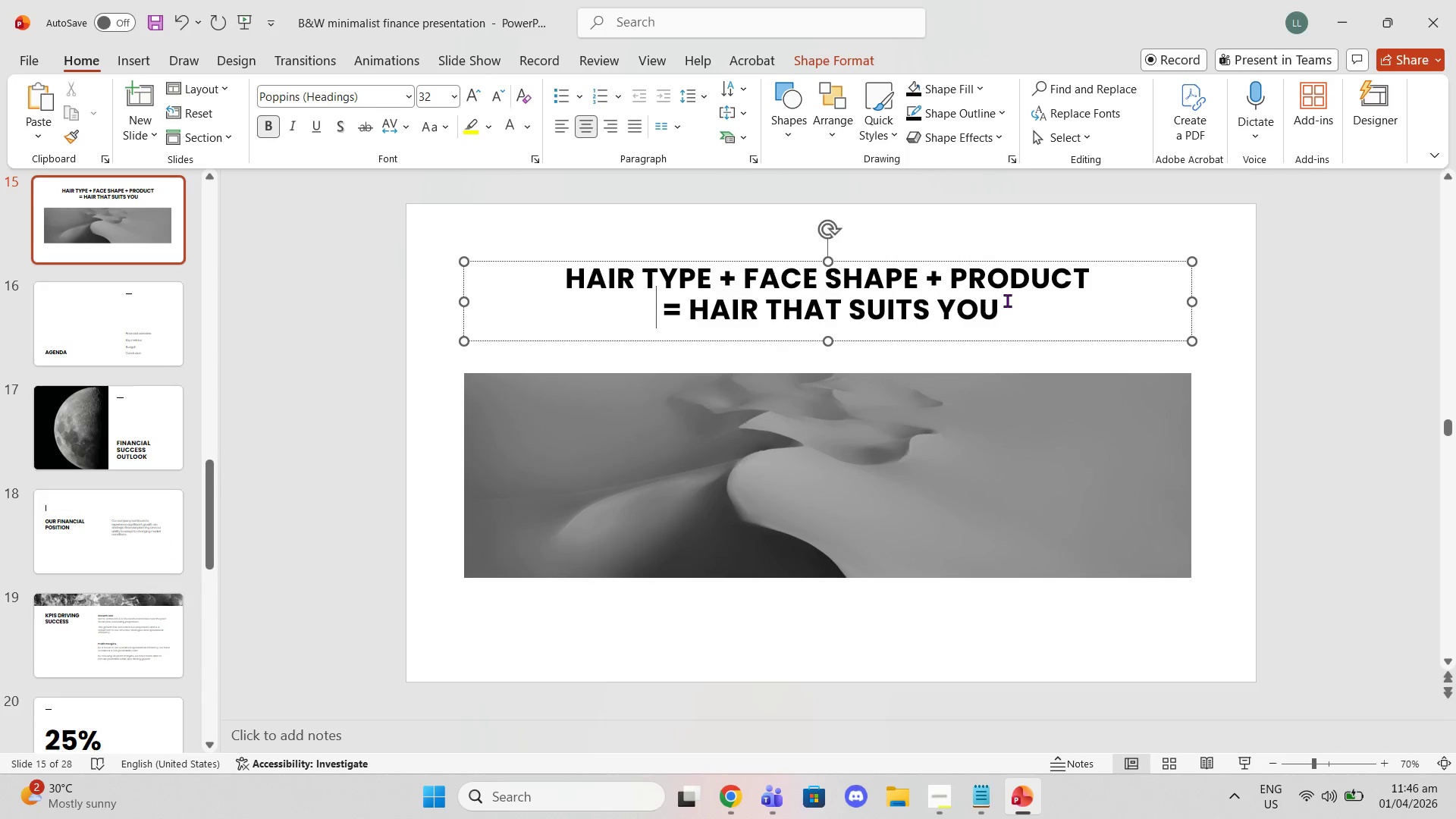 
key(Backspace)
 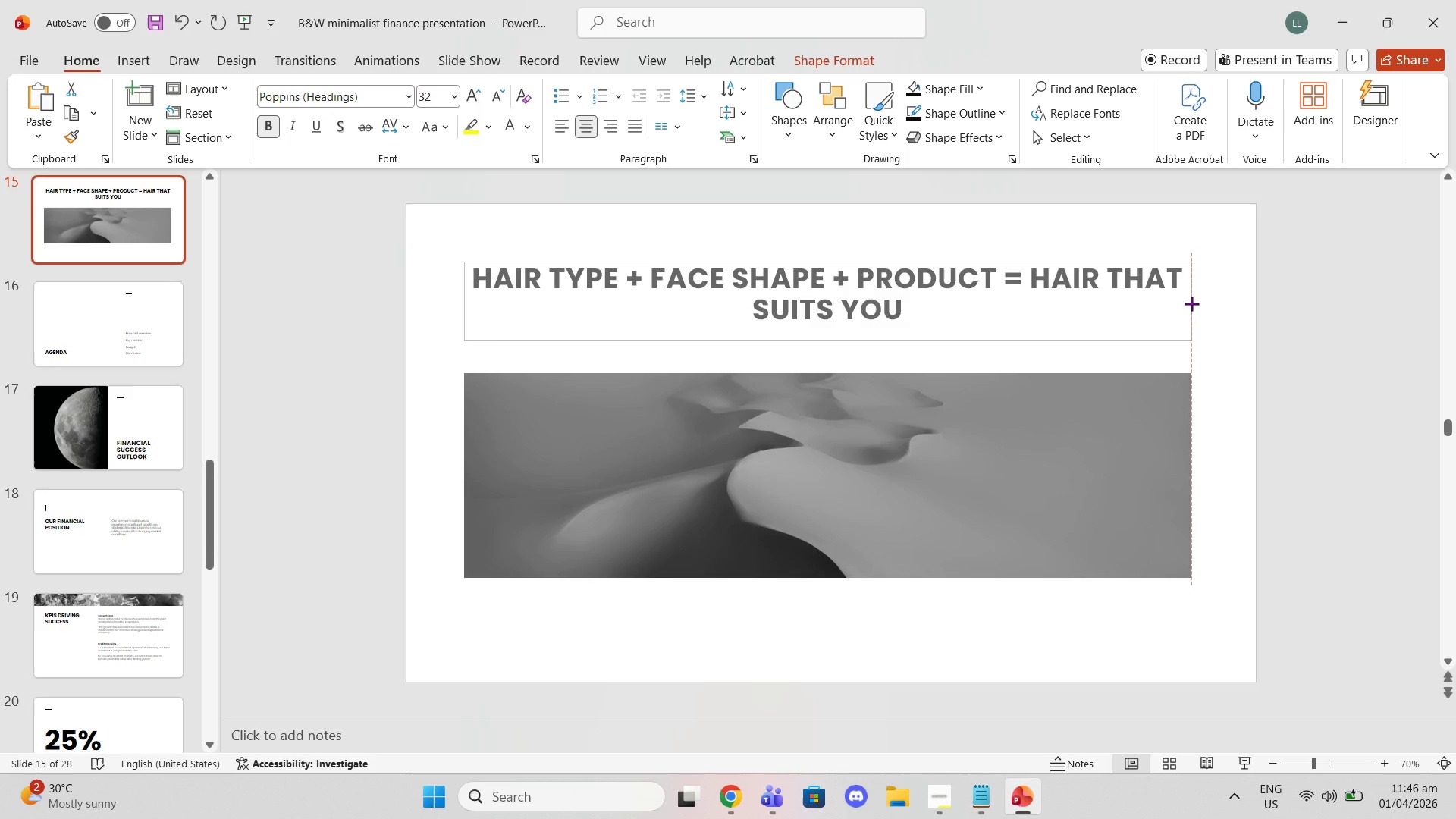 
wait(7.27)
 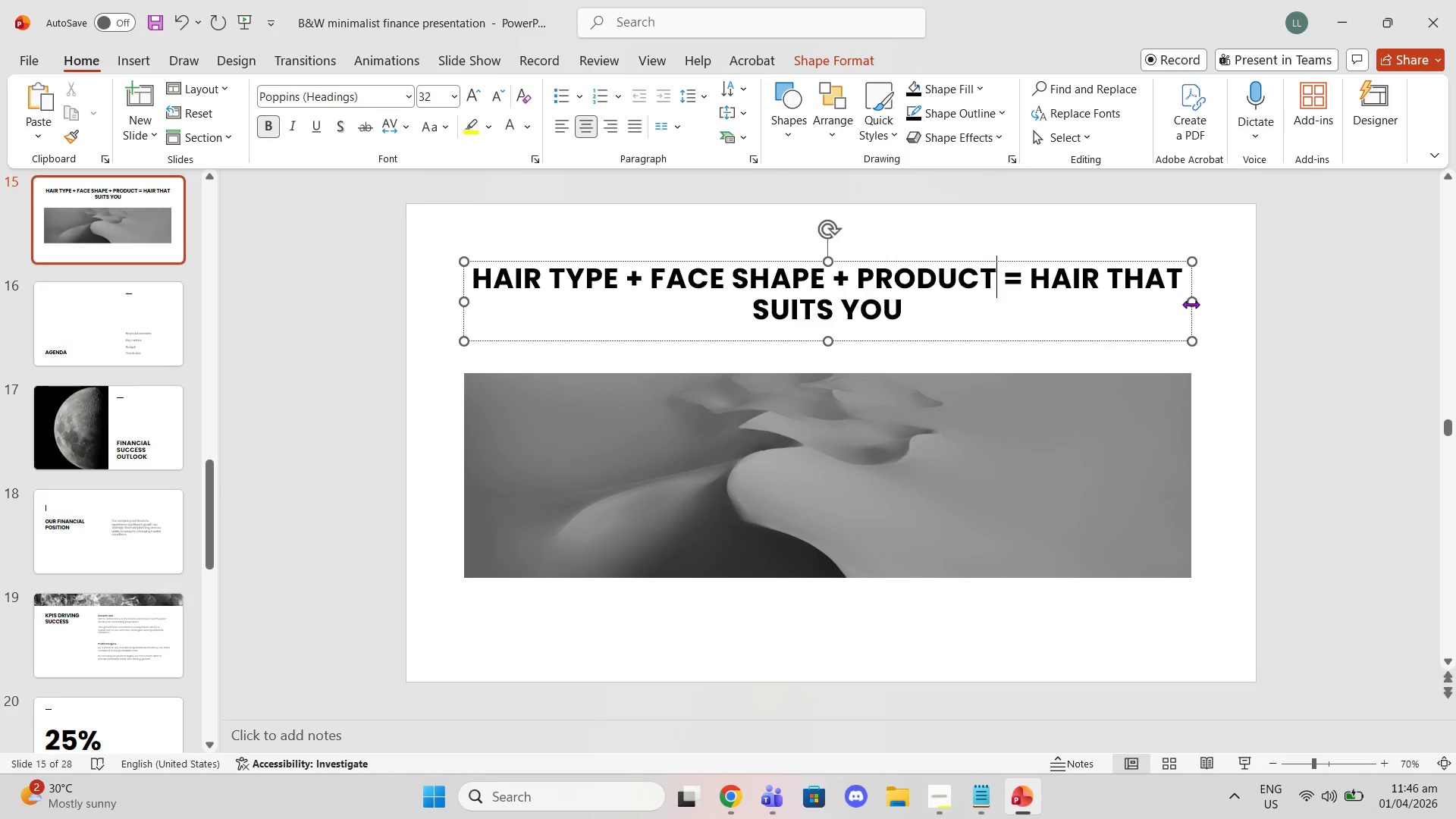 
left_click([448, 91])
 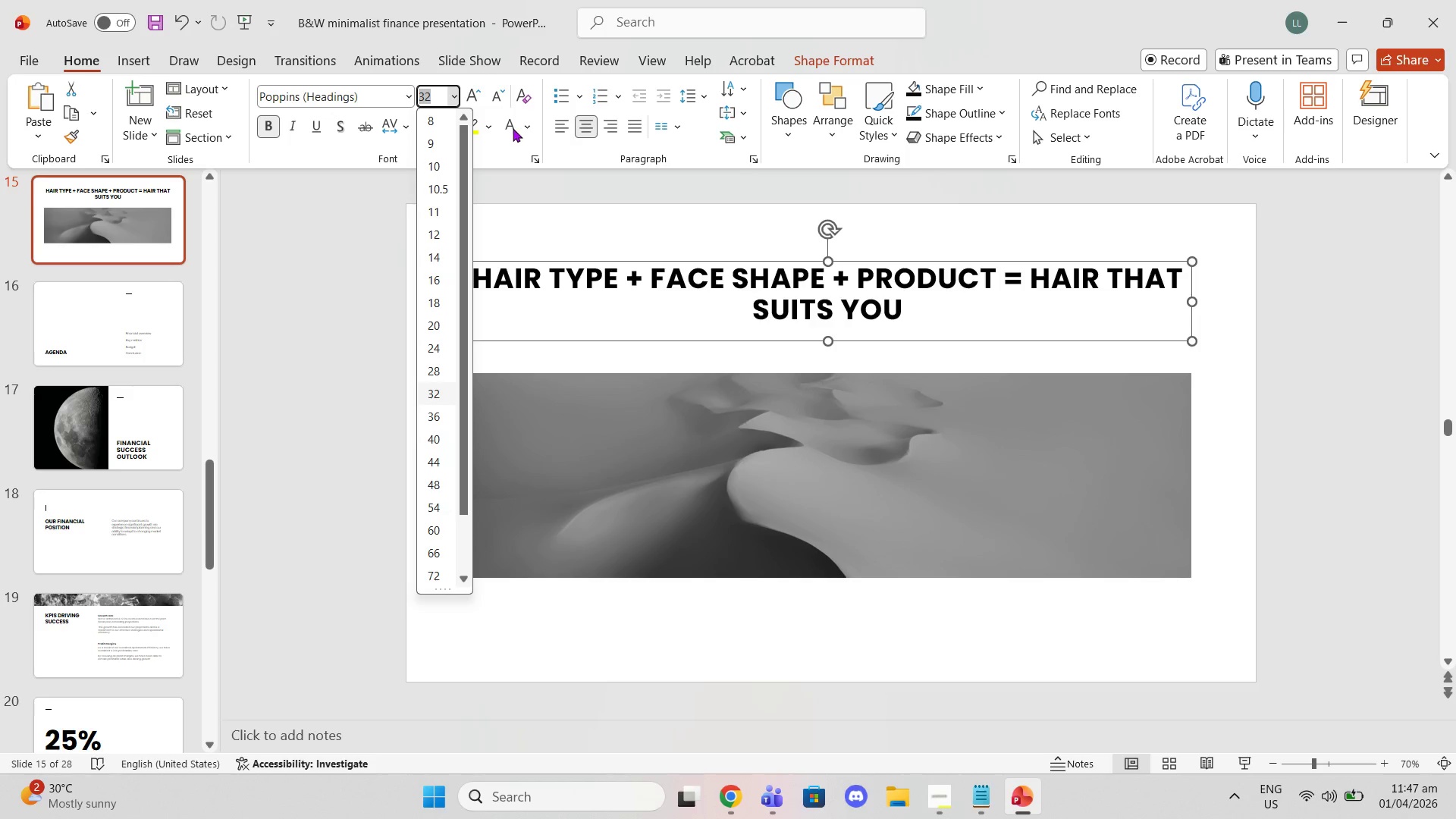 
left_click([527, 129])
 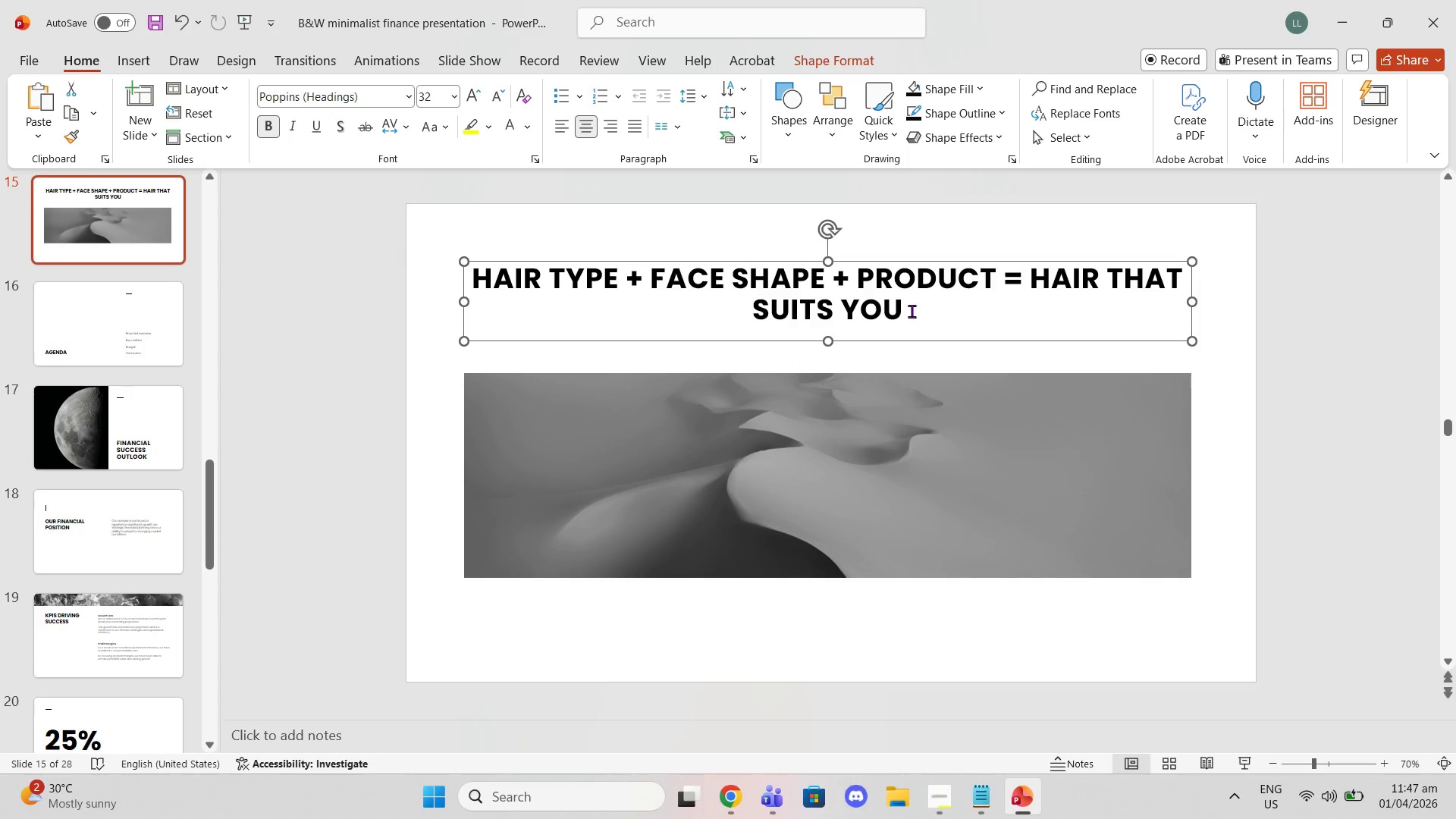 
left_click_drag(start_coordinate=[906, 313], to_coordinate=[495, 275])
 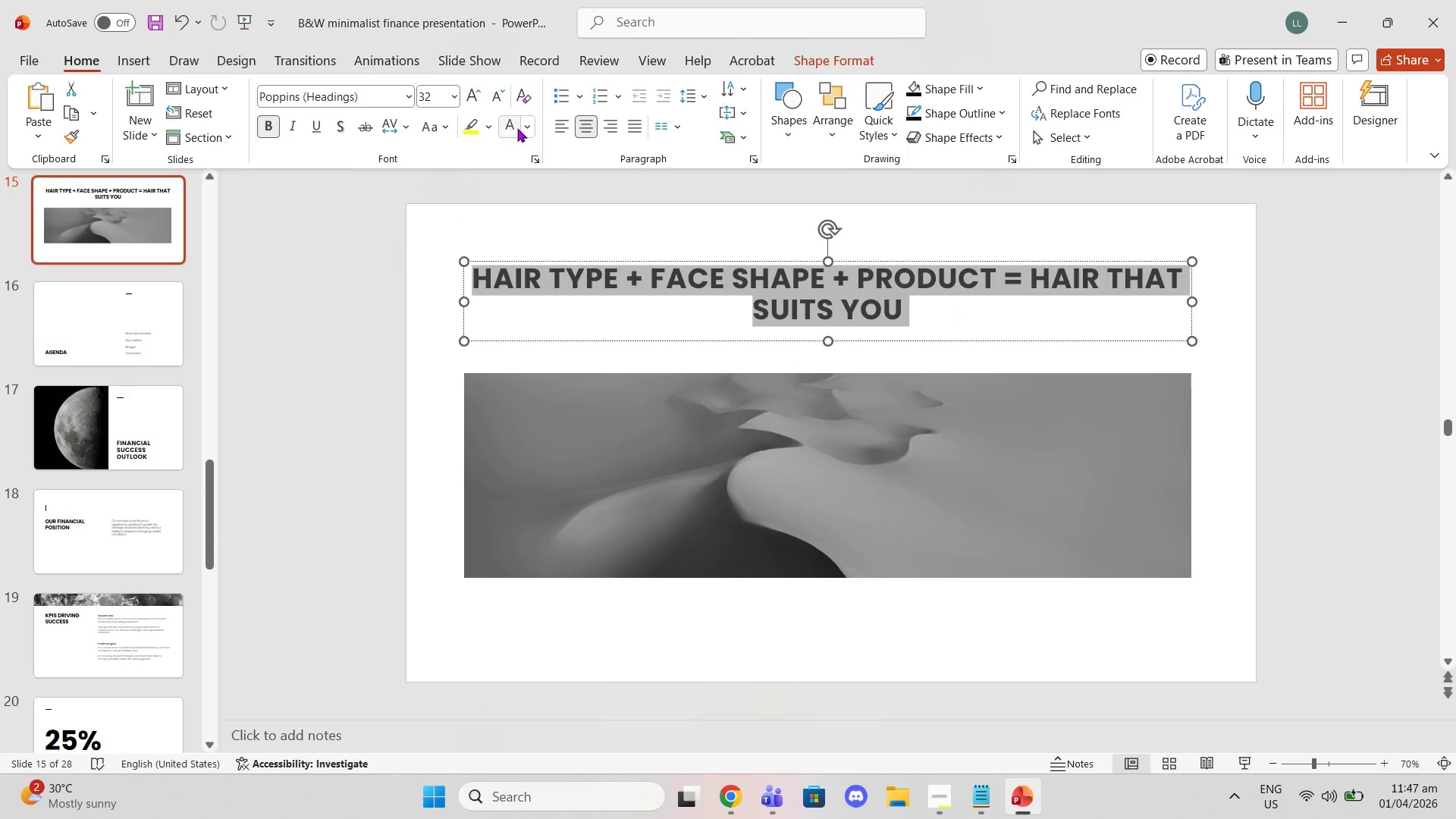 
left_click([519, 129])
 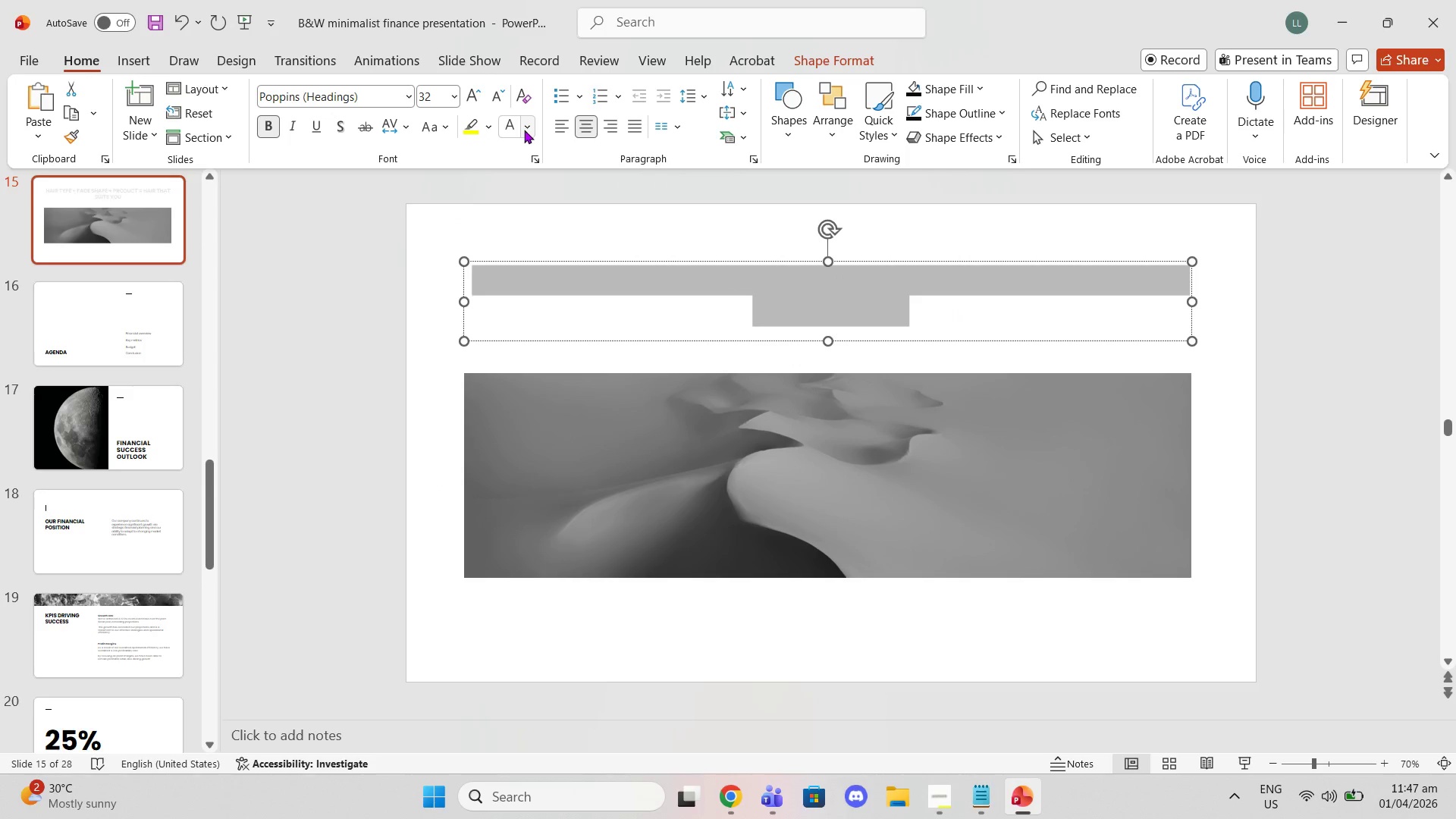 
left_click([524, 130])
 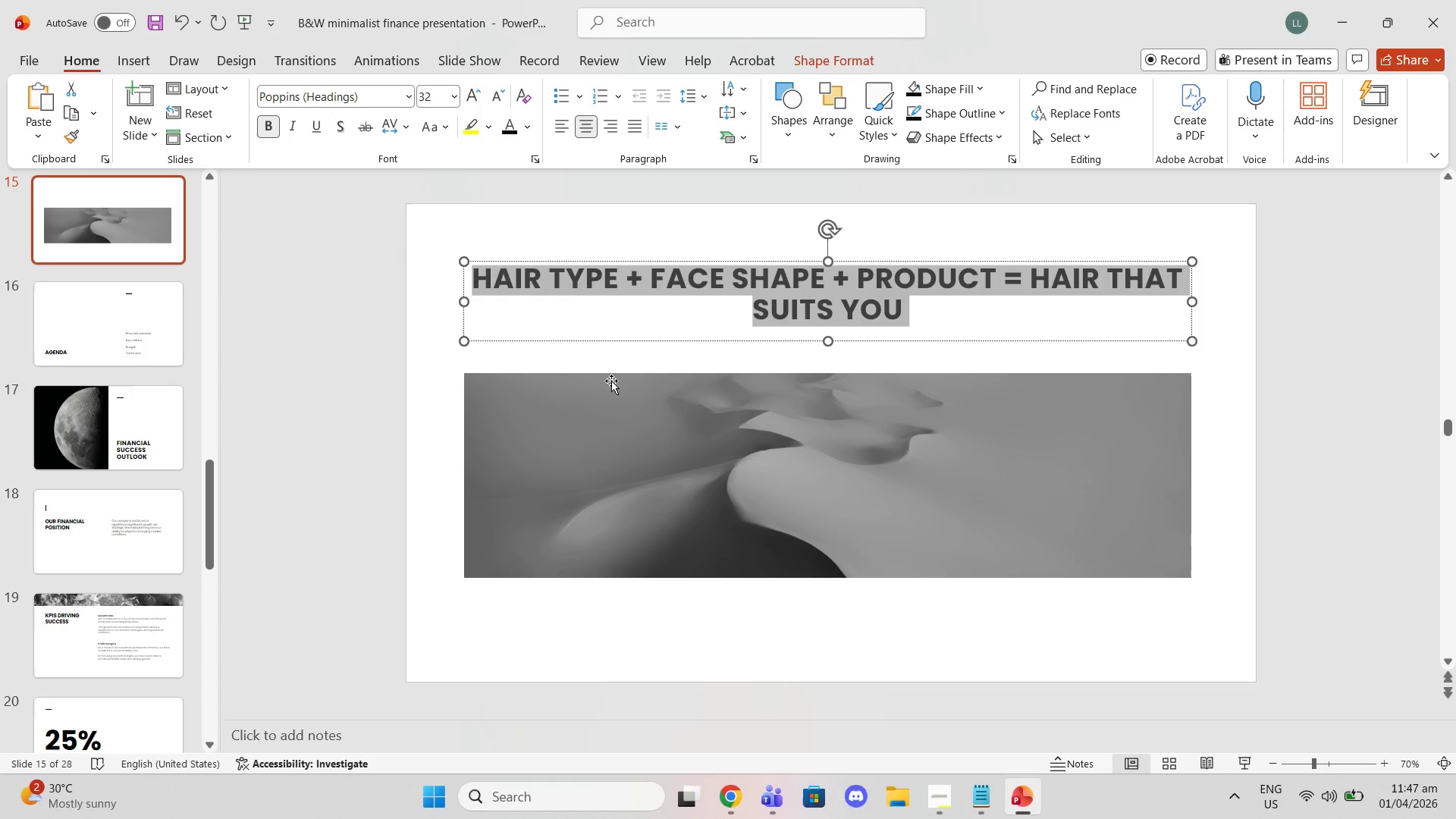 
left_click([608, 277])
 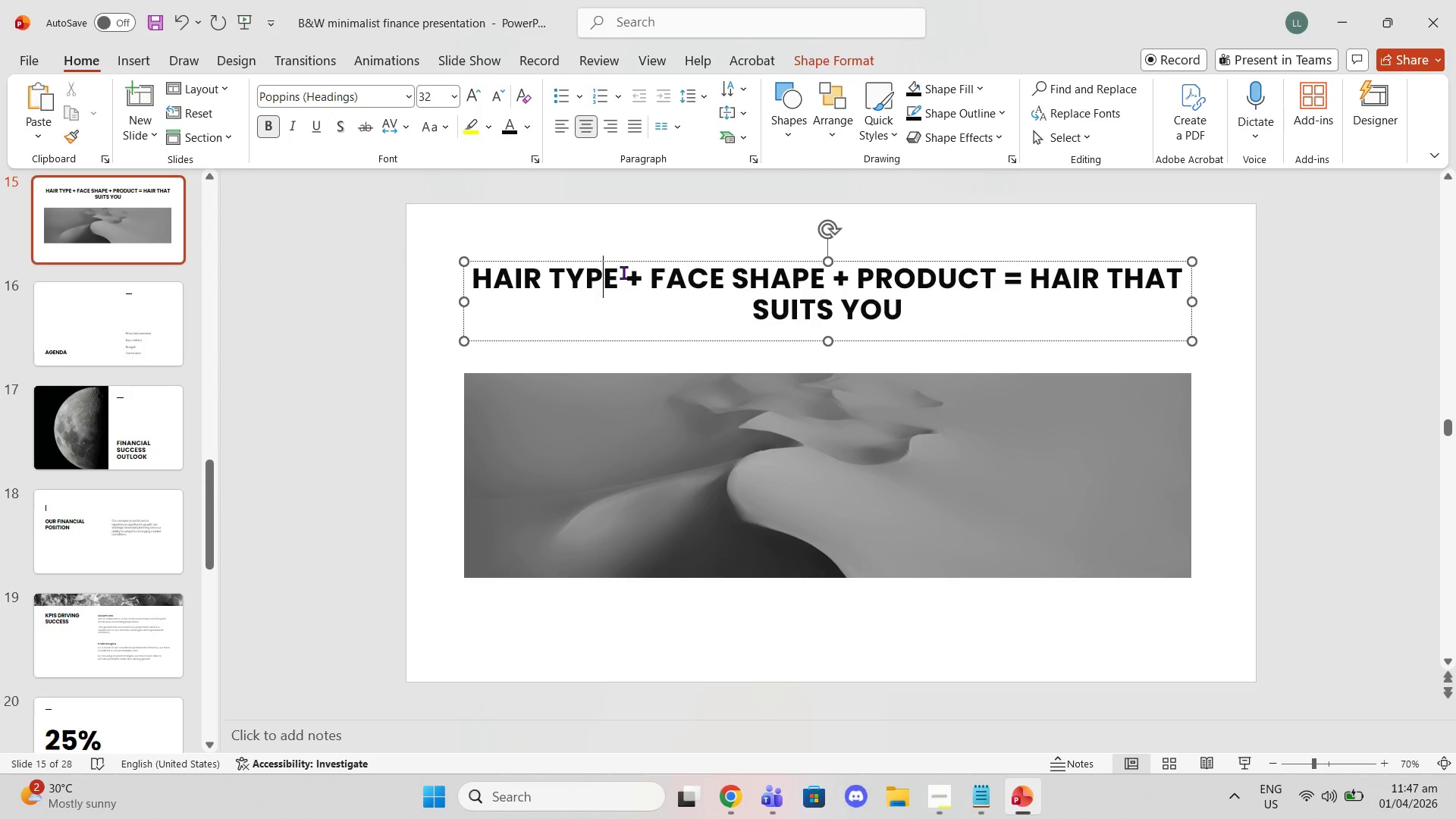 
left_click_drag(start_coordinate=[623, 272], to_coordinate=[639, 278])
 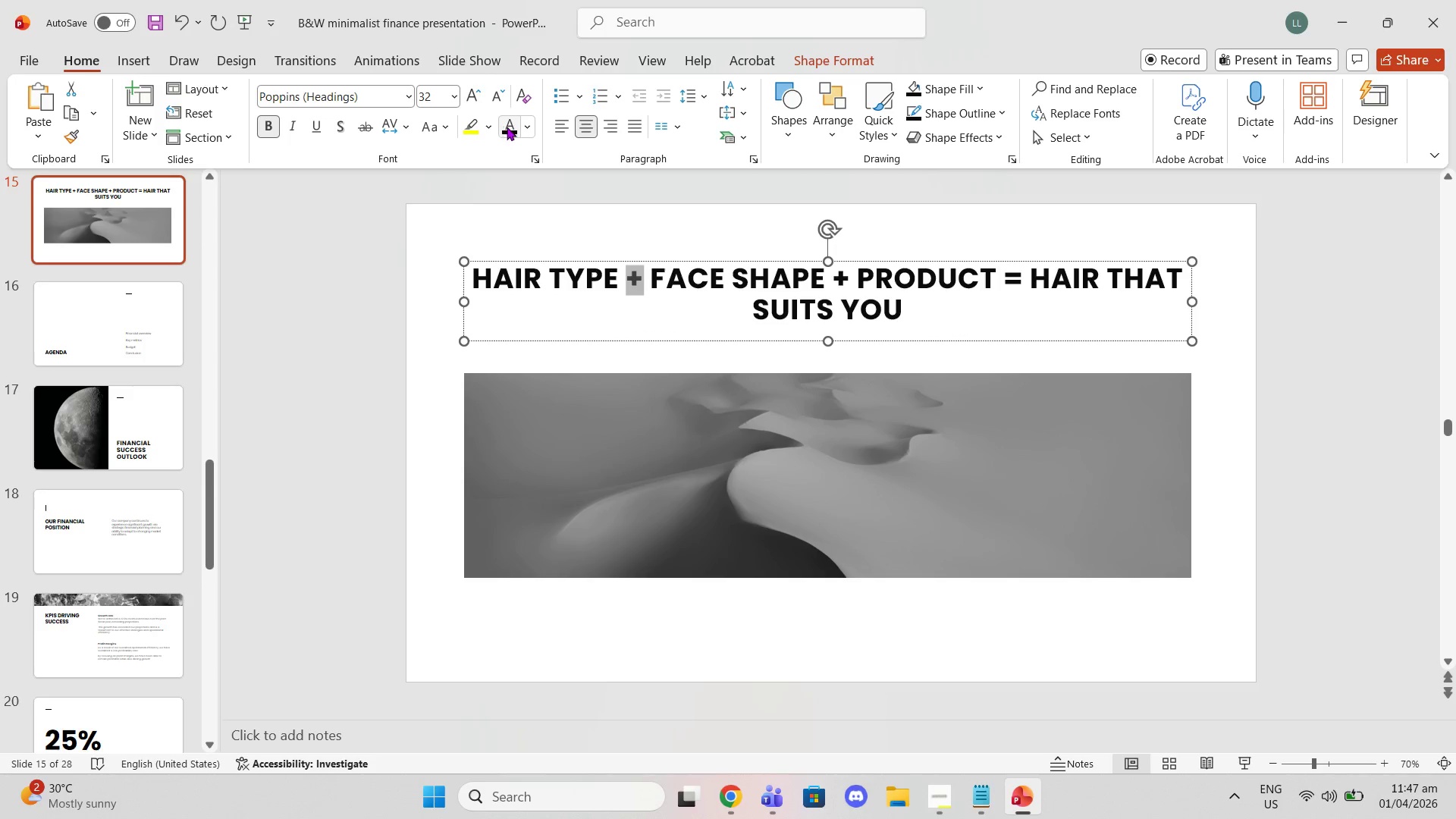 
left_click([527, 127])
 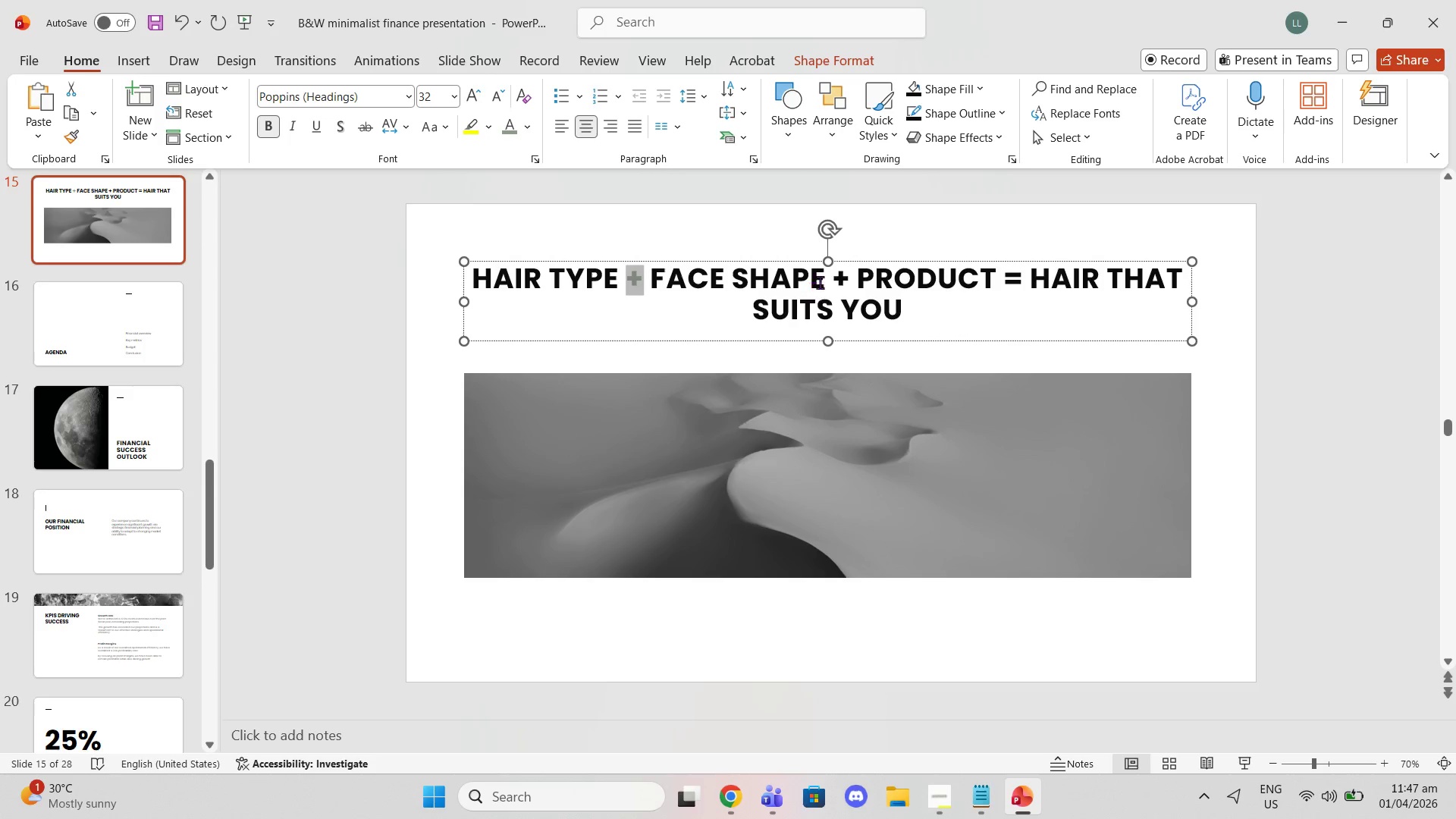 
left_click_drag(start_coordinate=[847, 273], to_coordinate=[837, 271])
 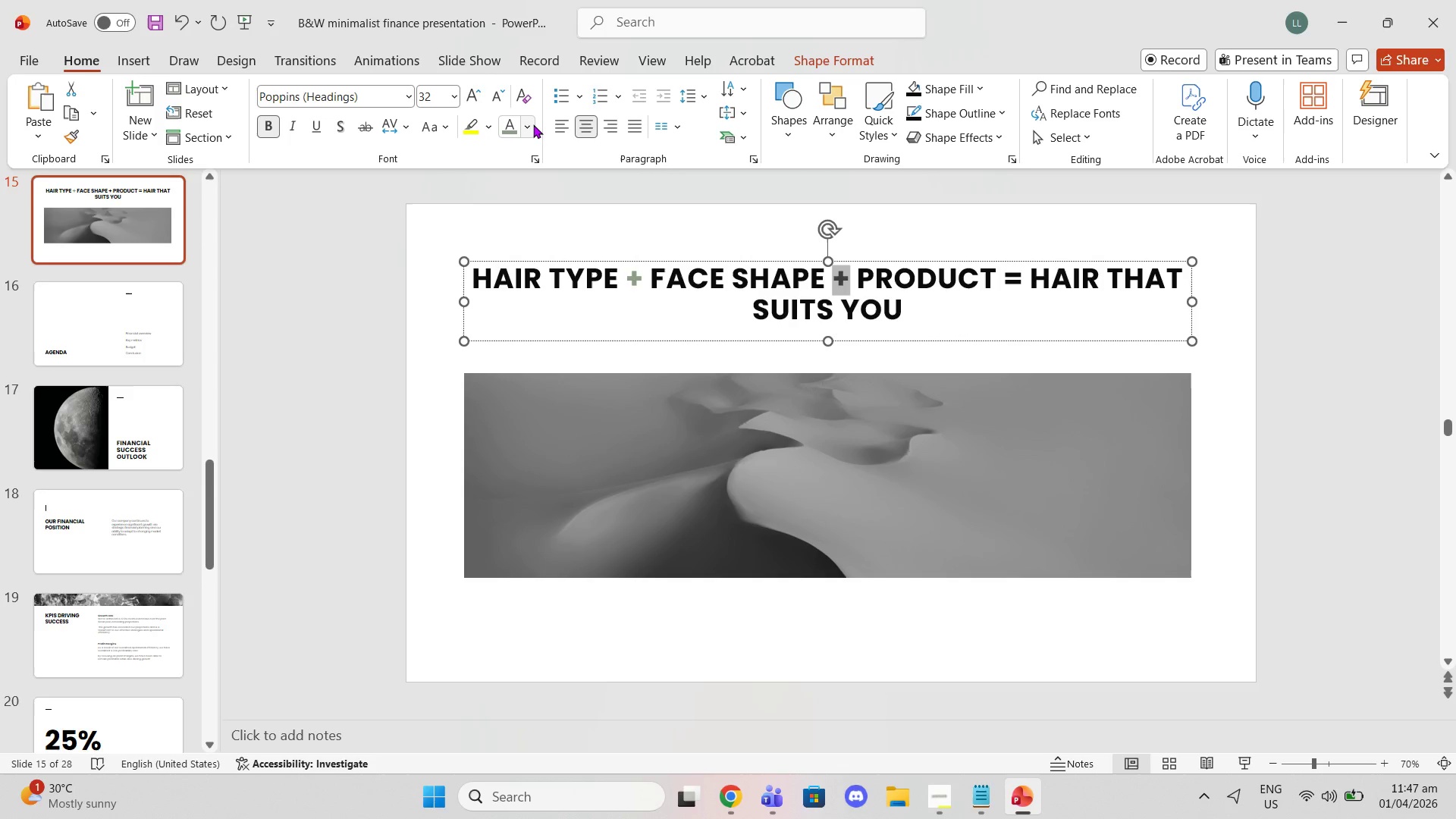 
left_click([533, 124])
 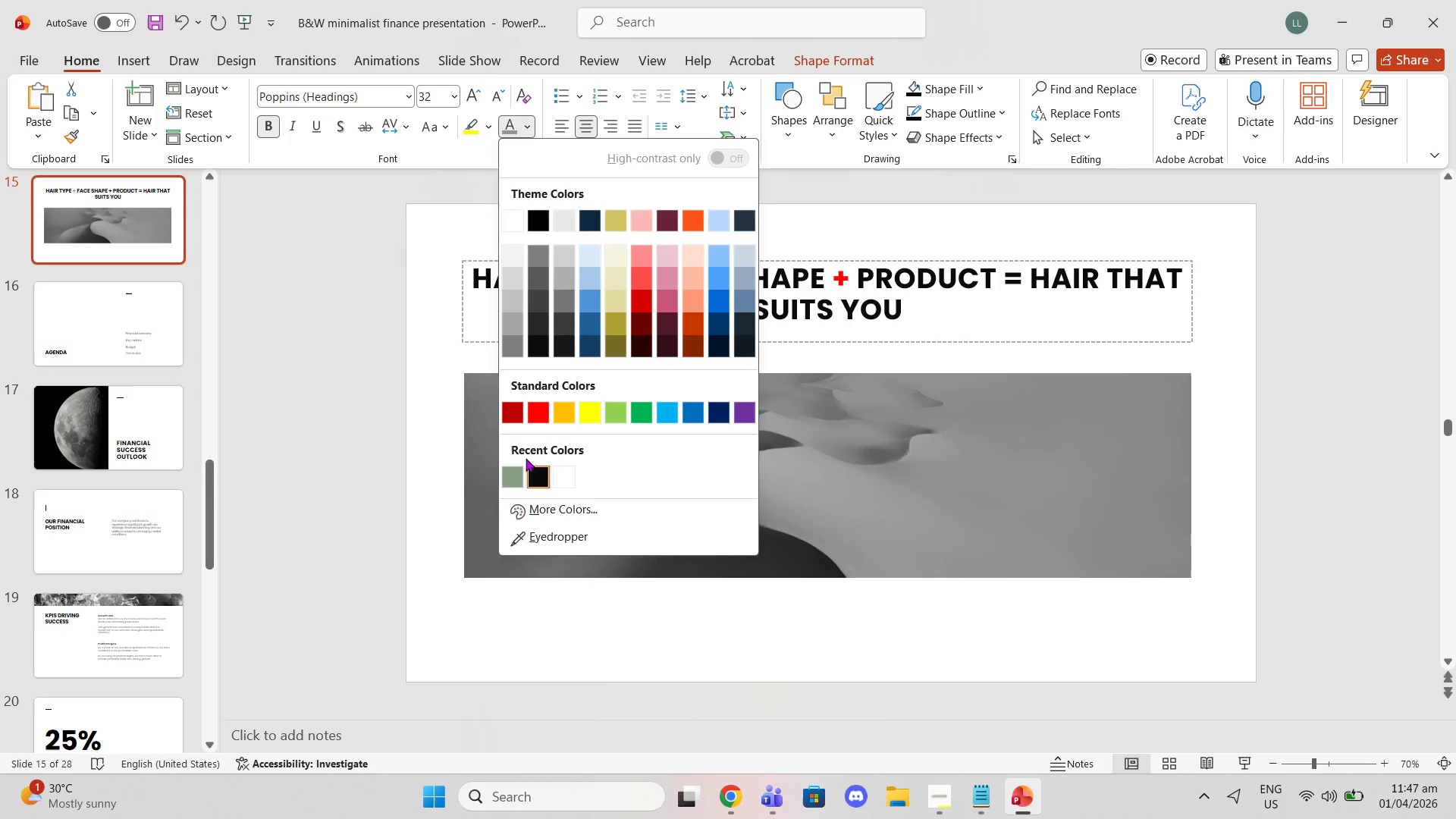 
left_click([505, 483])
 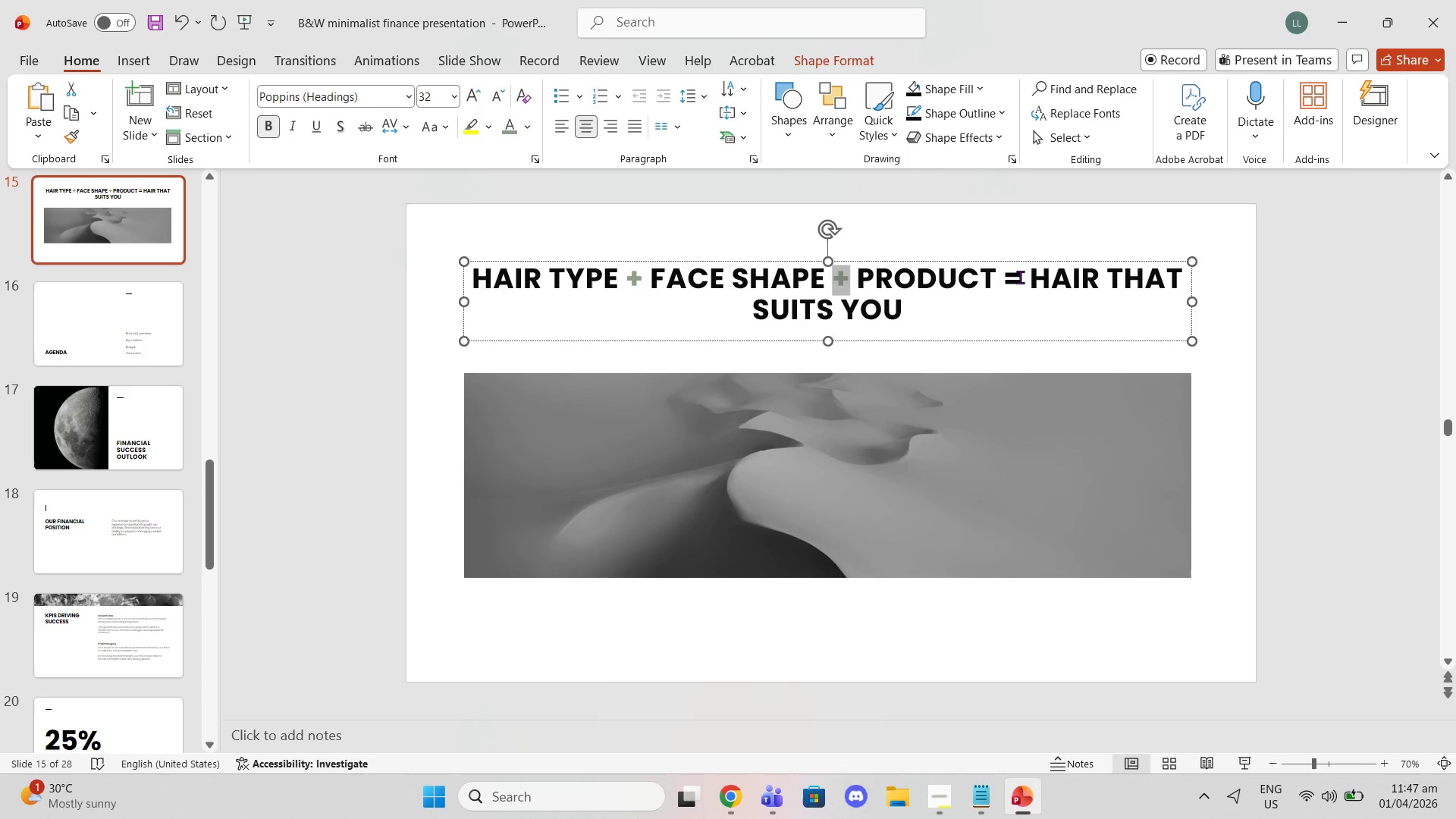 
left_click_drag(start_coordinate=[1020, 277], to_coordinate=[1004, 271])
 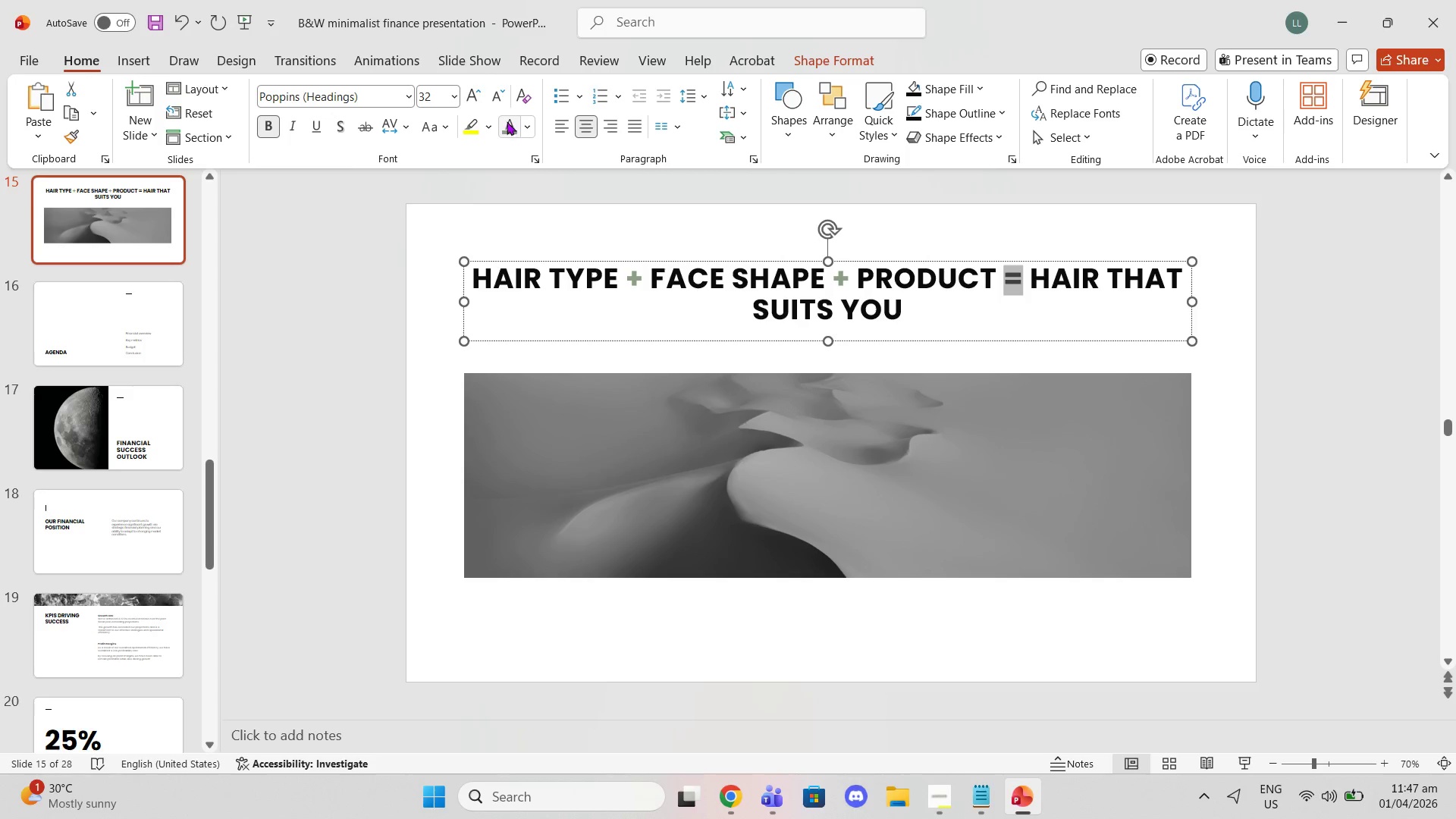 
left_click([507, 129])
 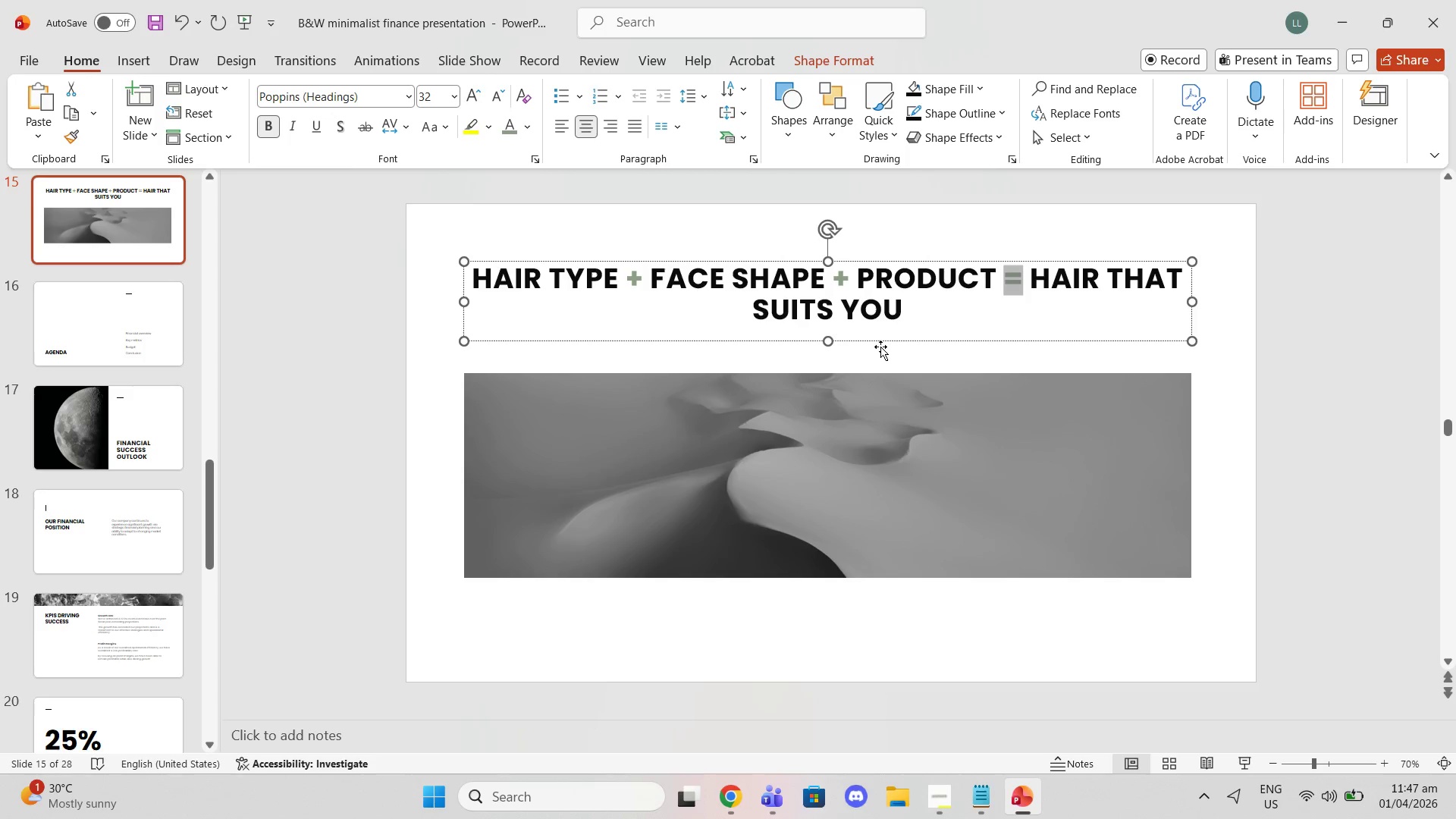 
left_click([881, 357])
 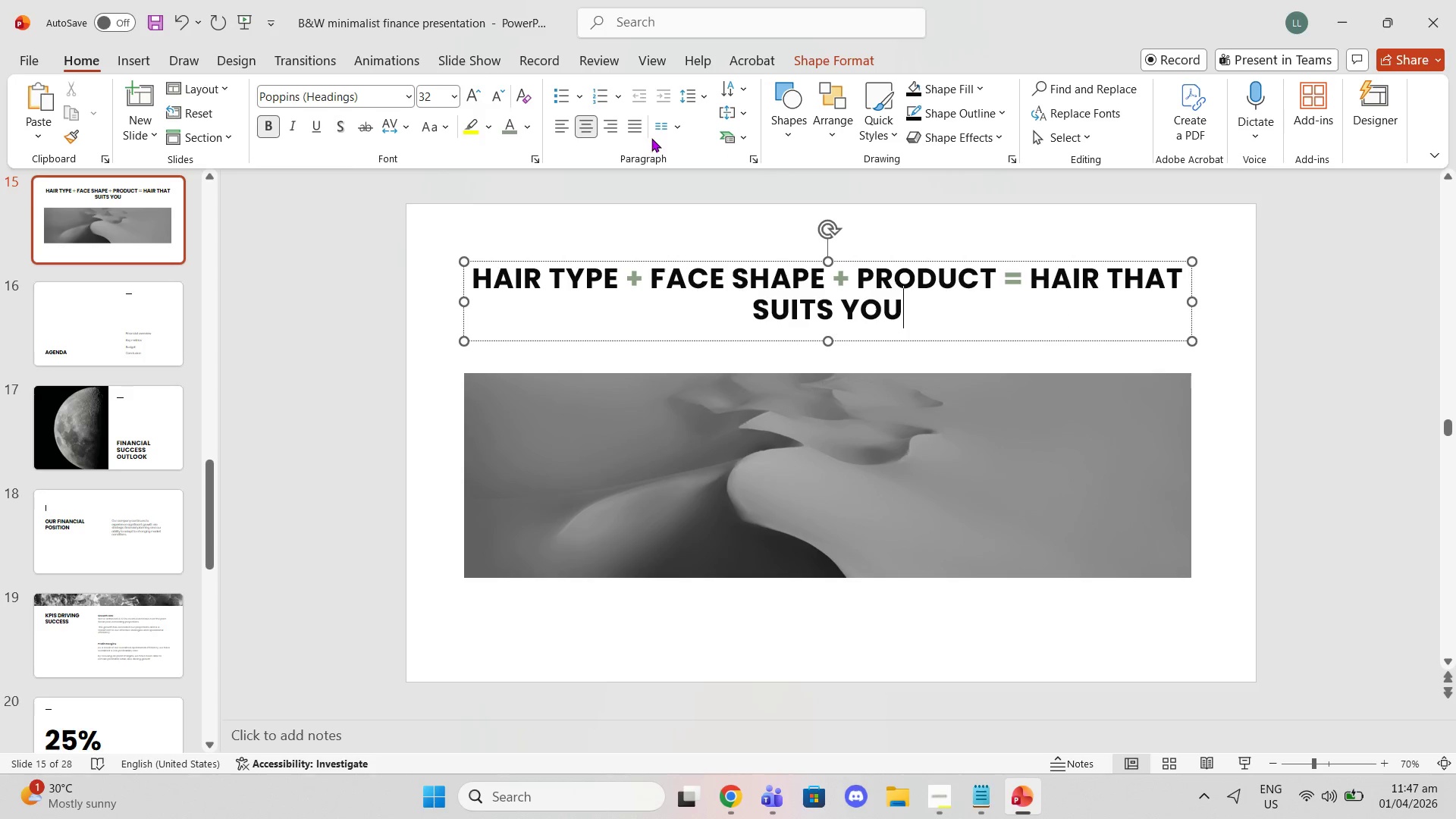 
left_click([613, 125])
 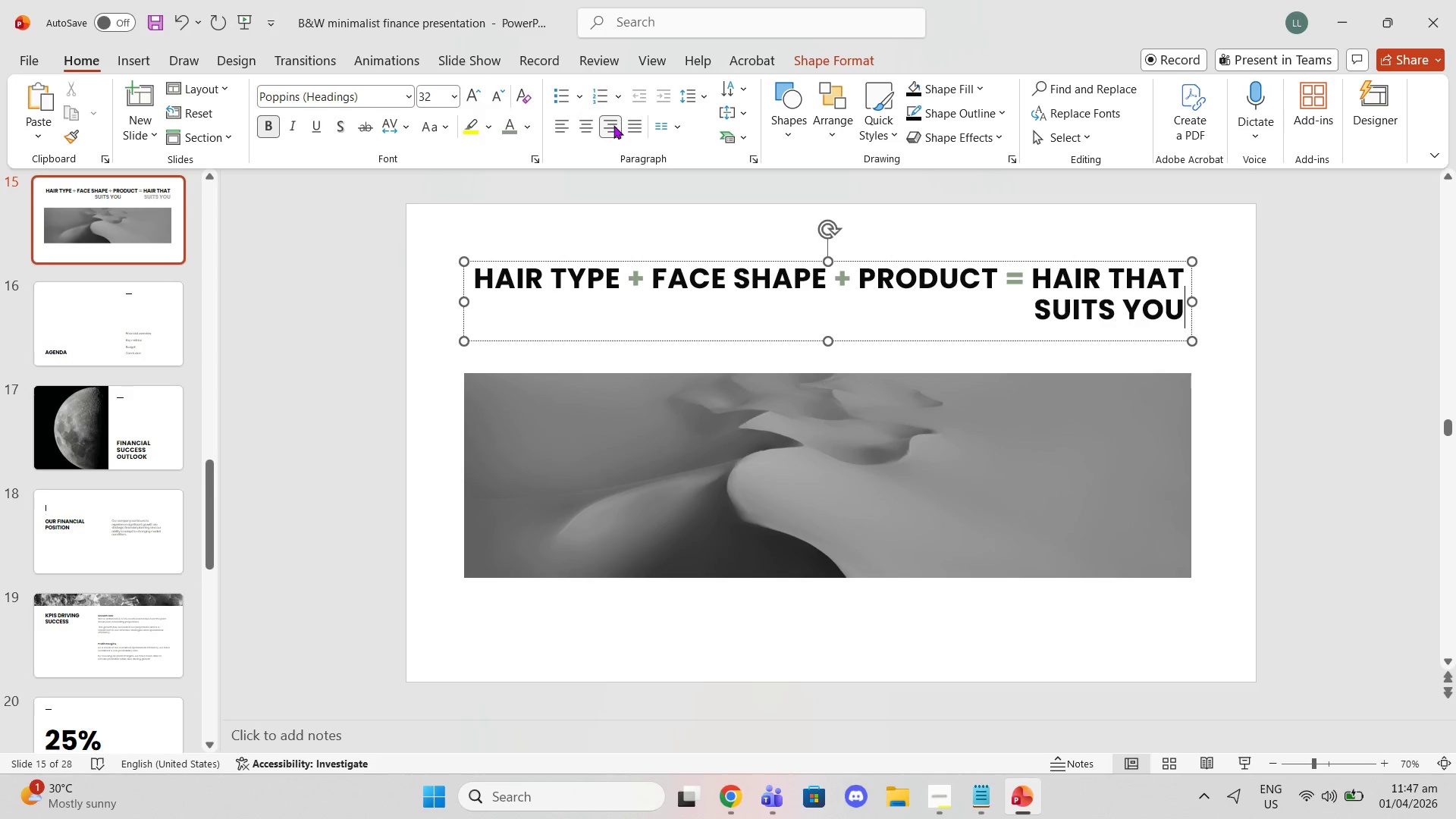 
left_click([613, 125])
 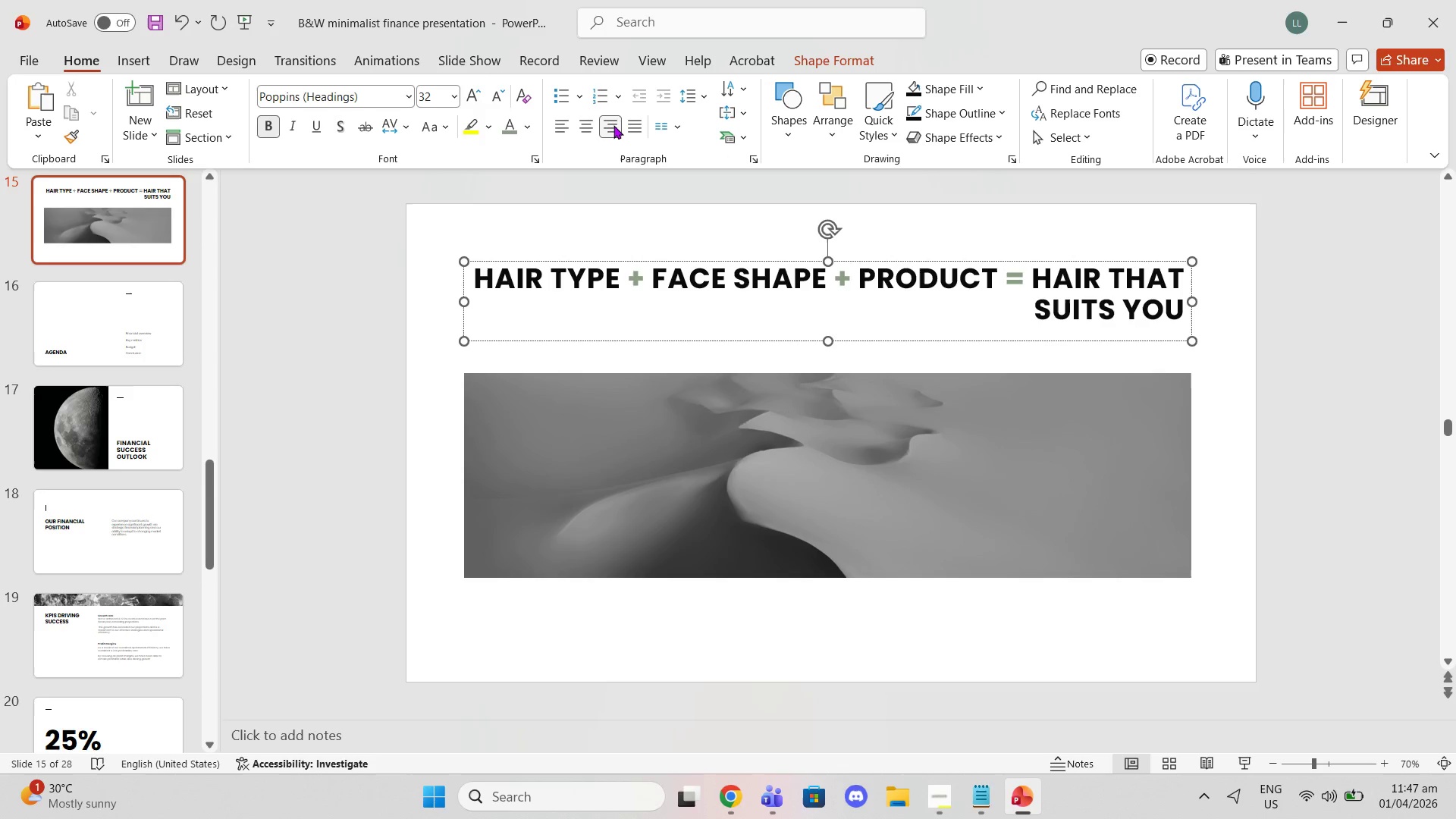 
left_click([612, 125])
 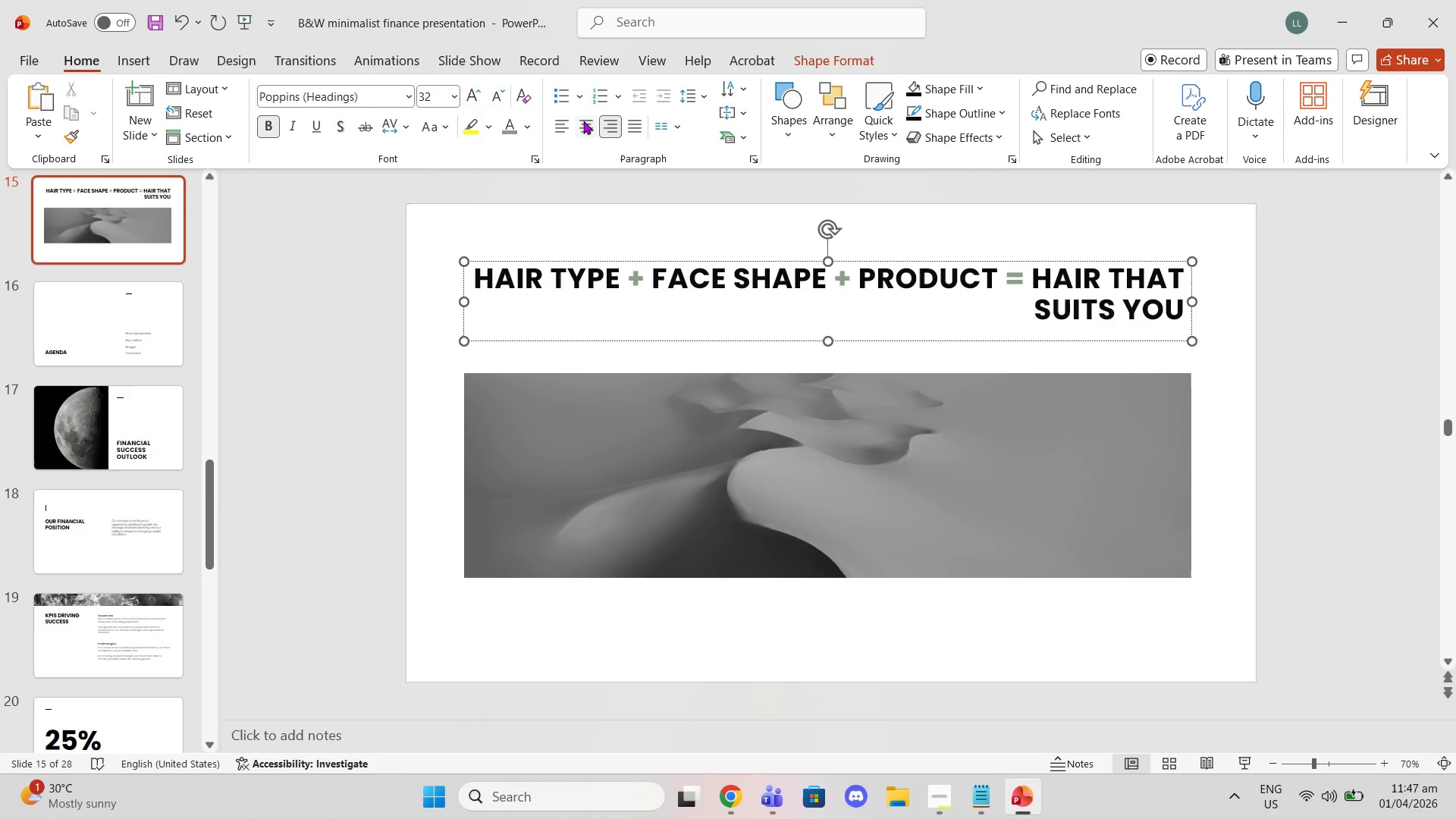 
left_click([563, 121])
 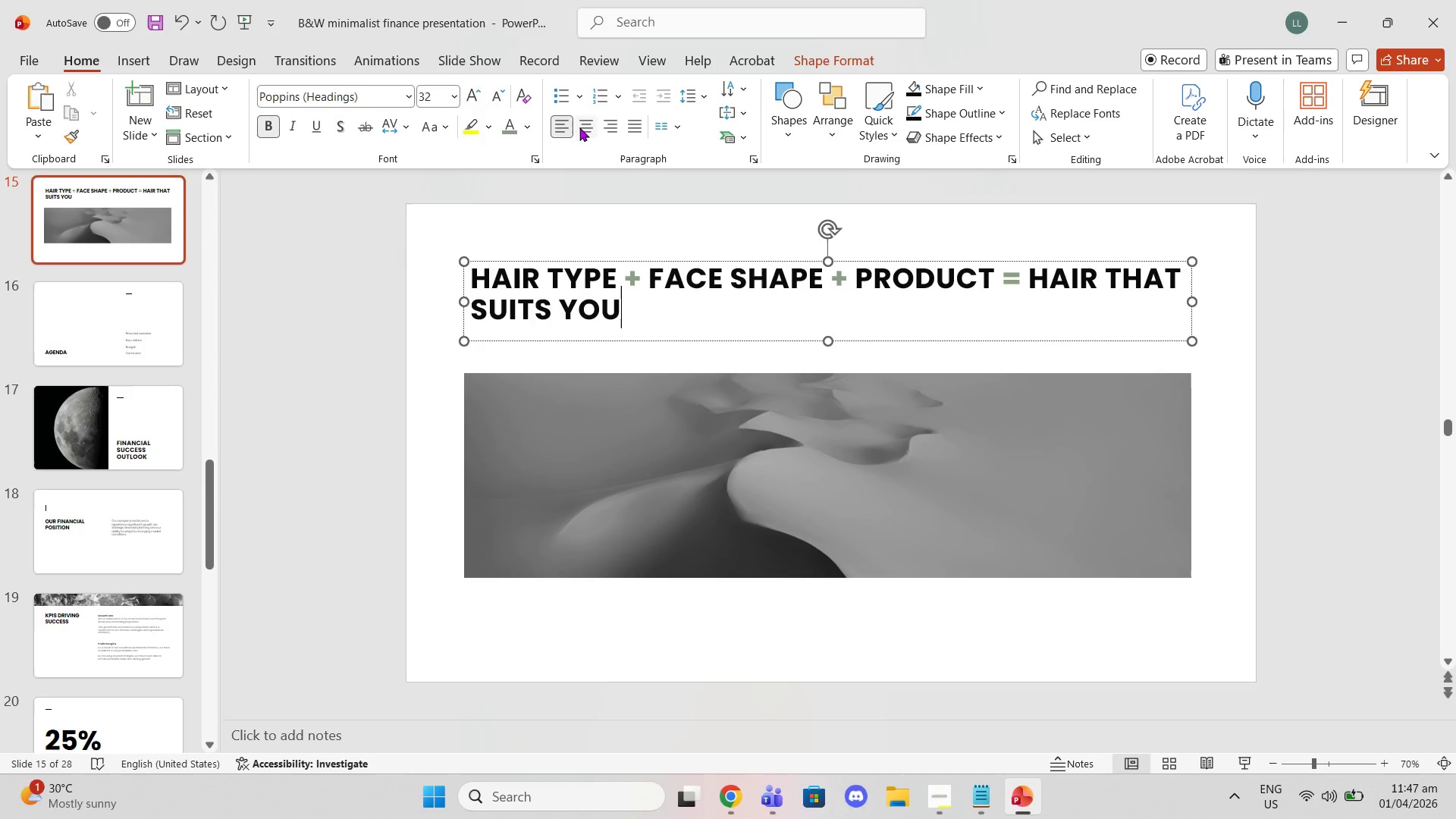 
left_click_drag(start_coordinate=[580, 127], to_coordinate=[589, 134])
 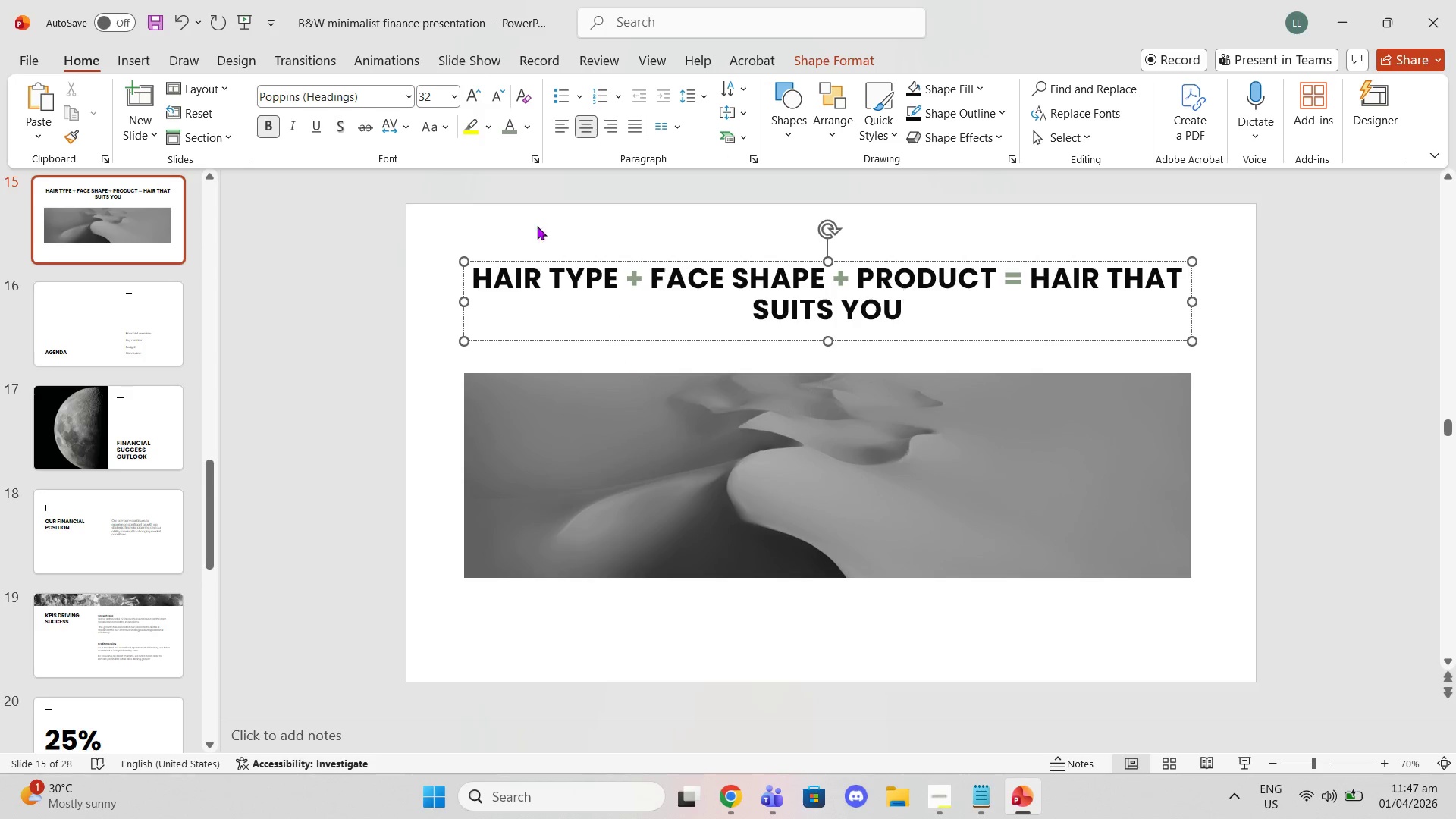 
left_click([667, 445])
 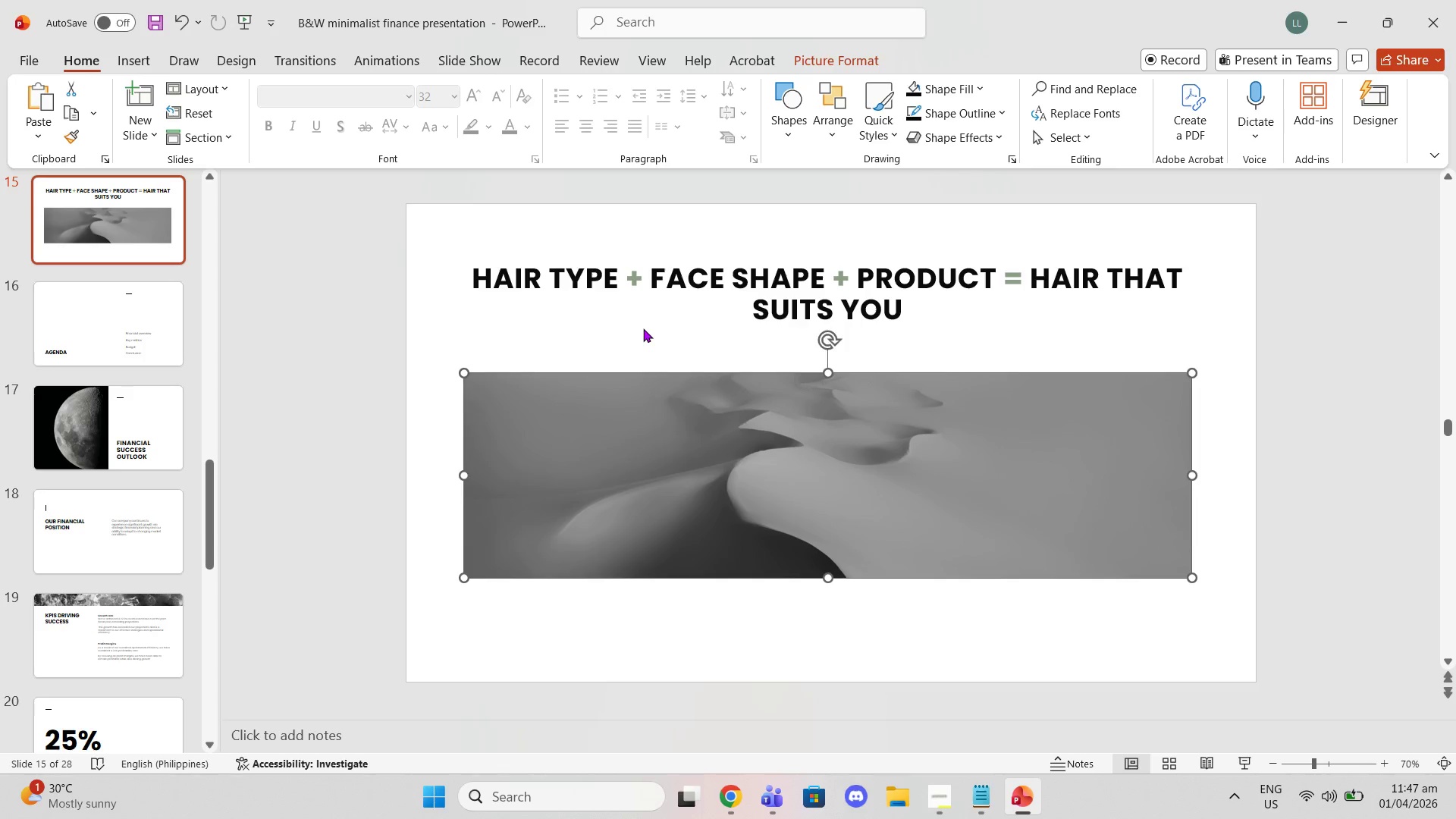 
left_click([643, 328])
 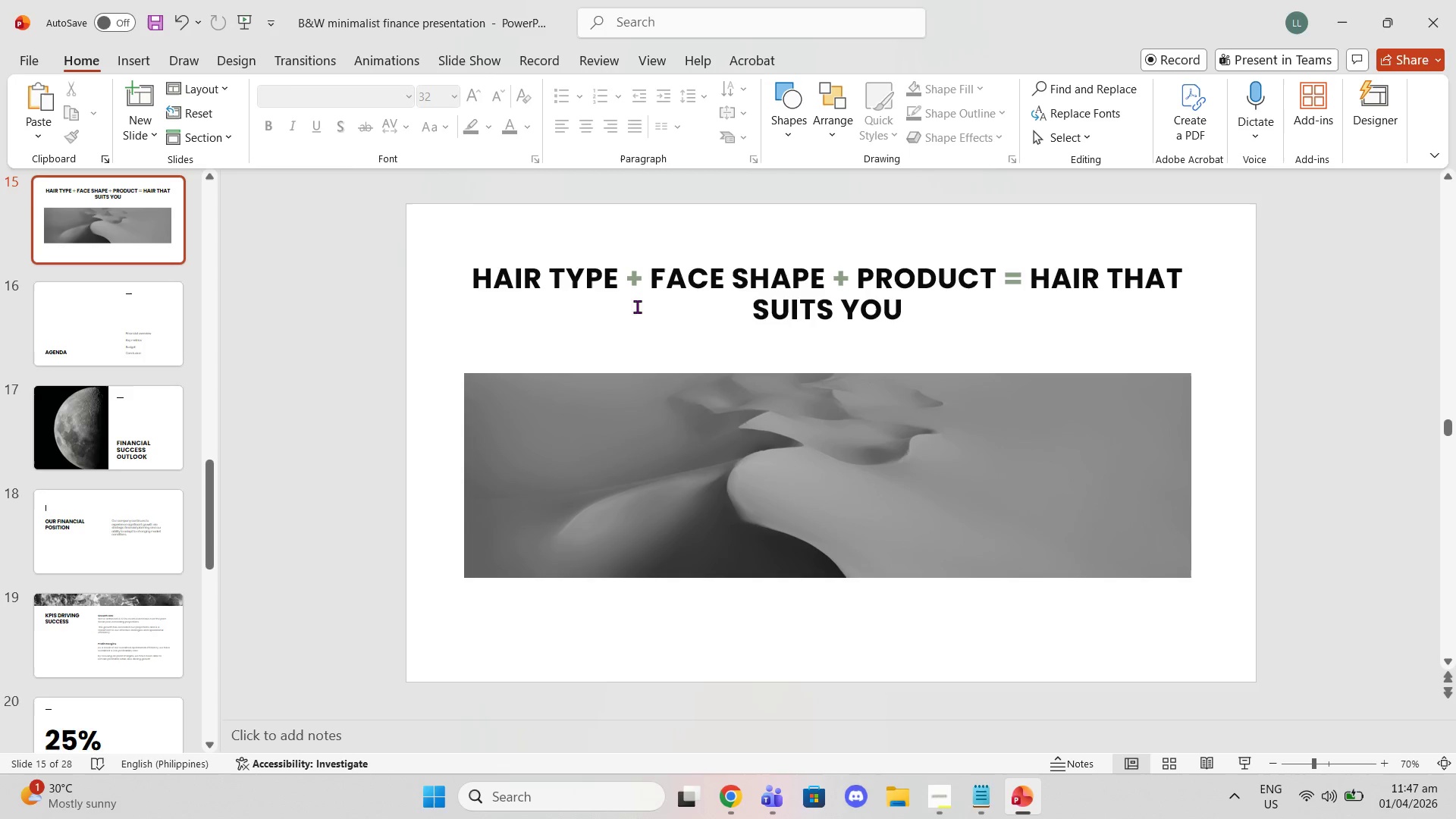 
left_click([642, 320])
 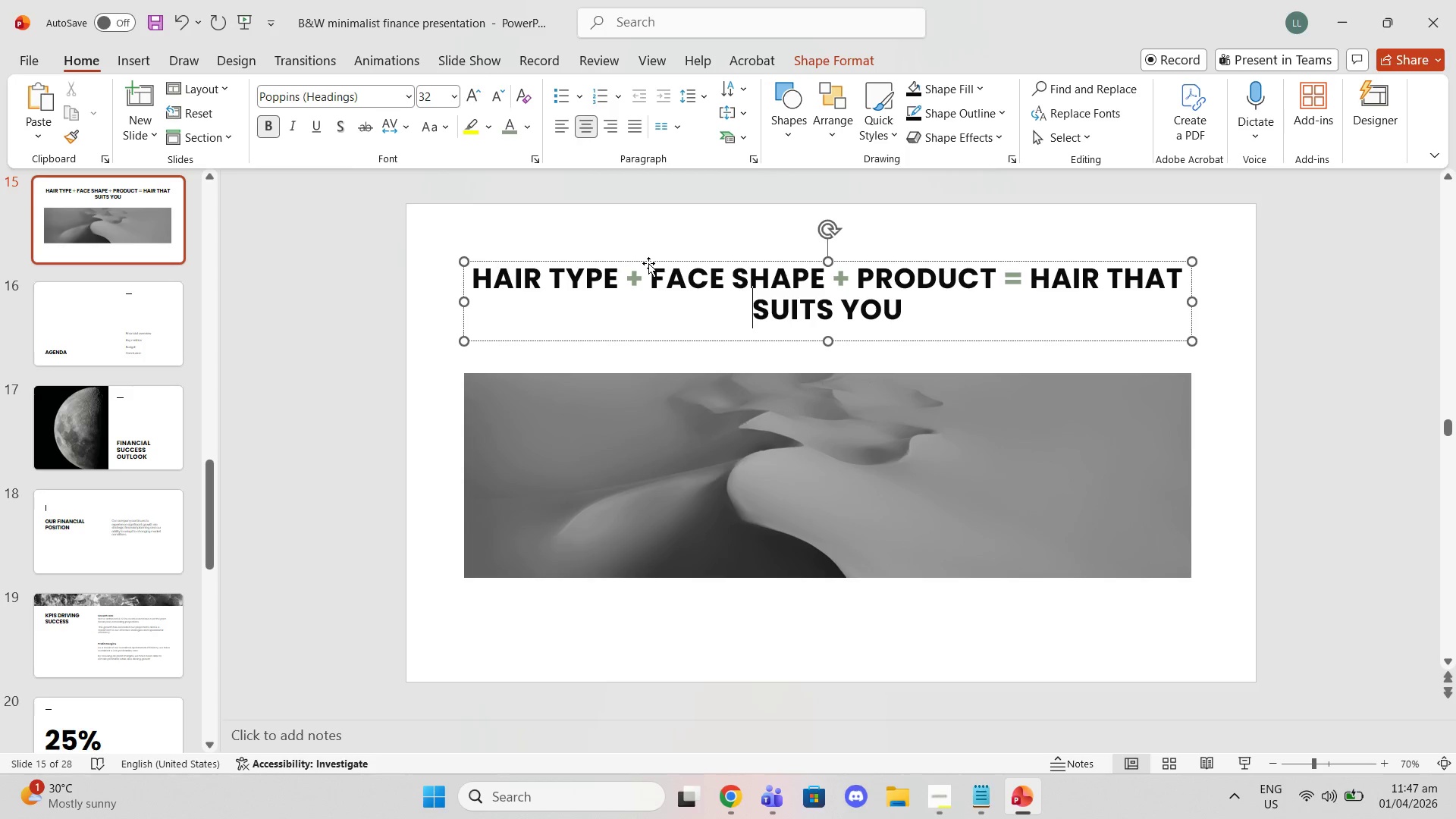 
left_click([648, 263])
 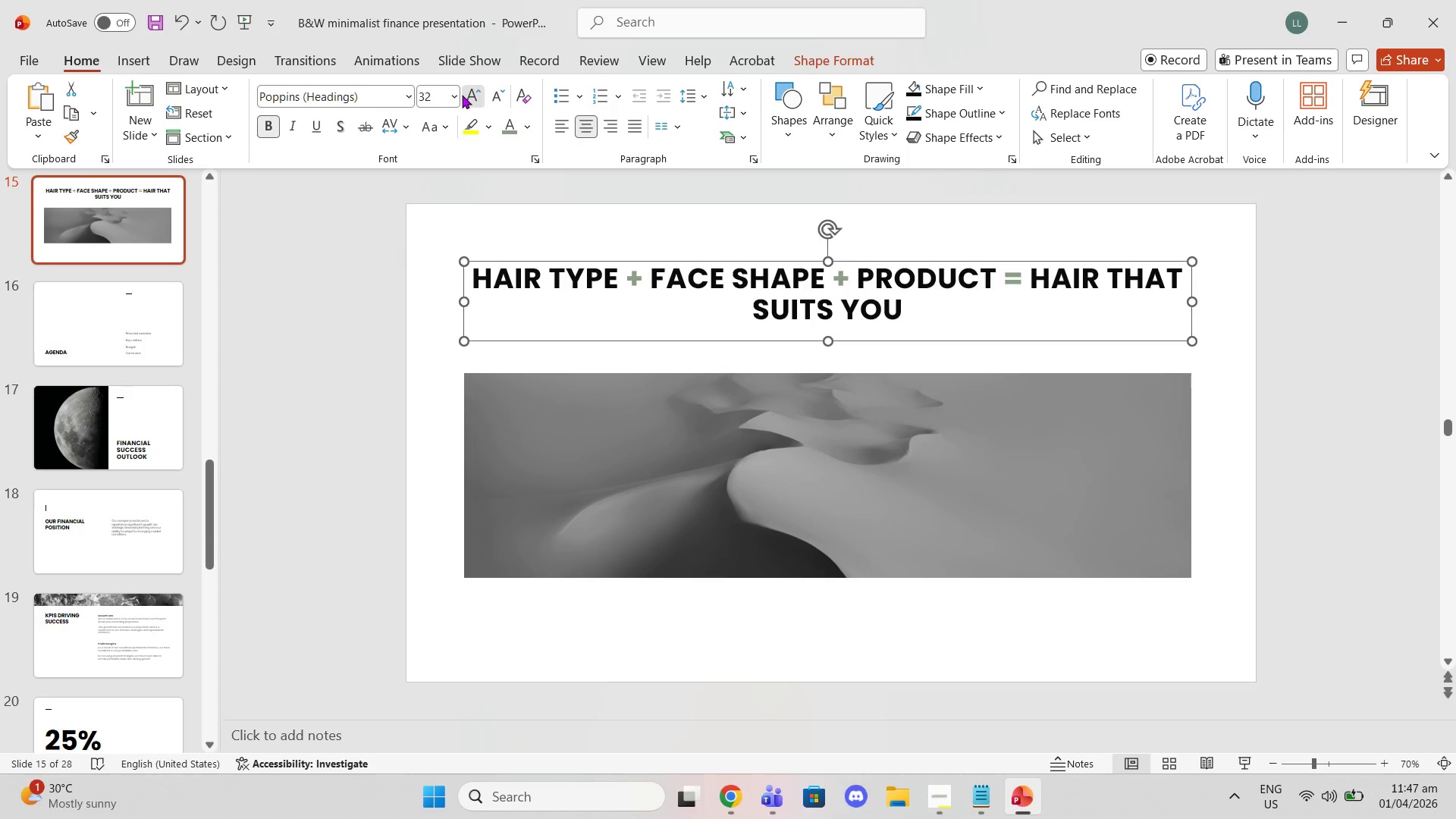 
double_click([457, 93])
 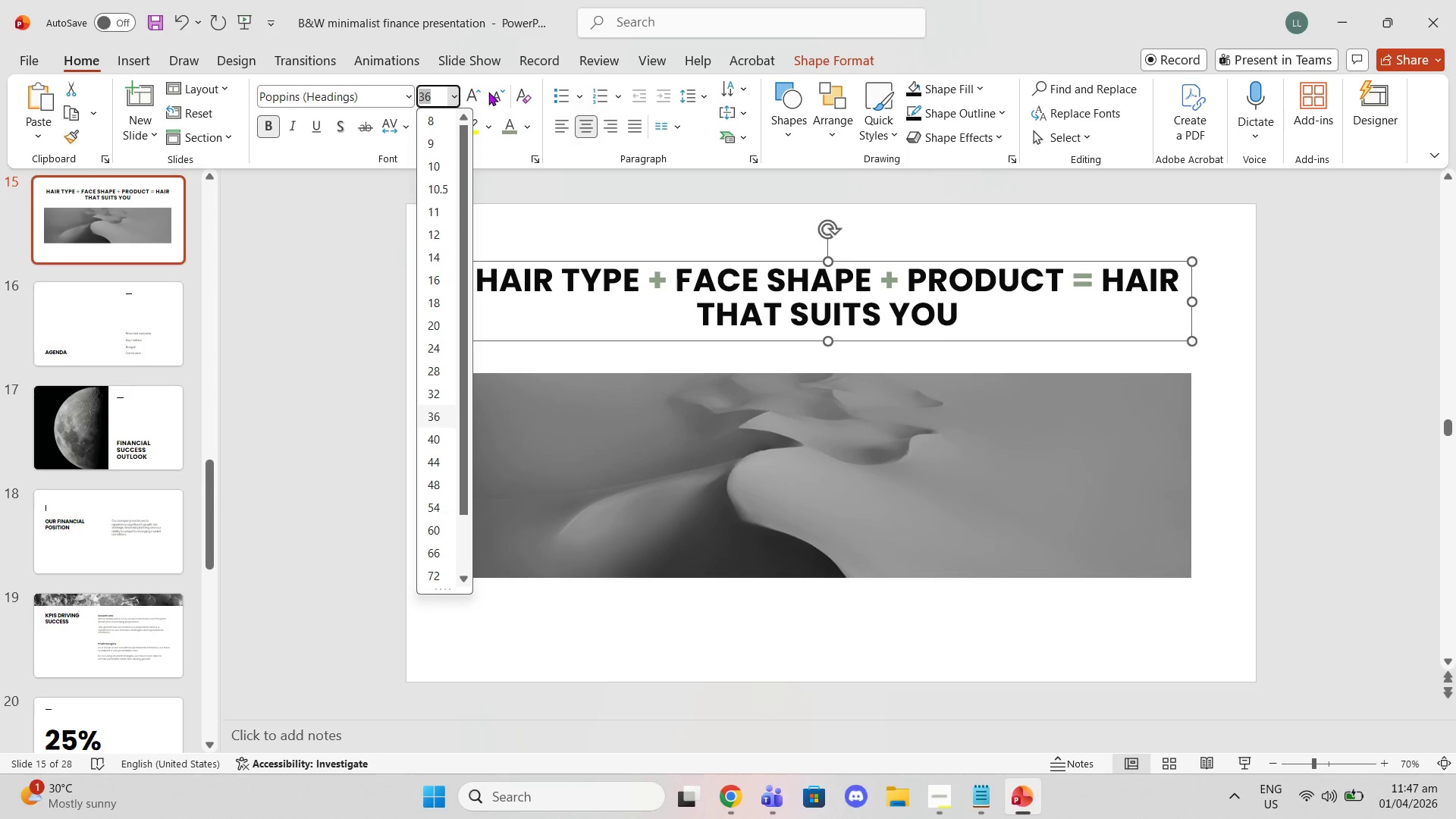 
left_click([504, 93])
 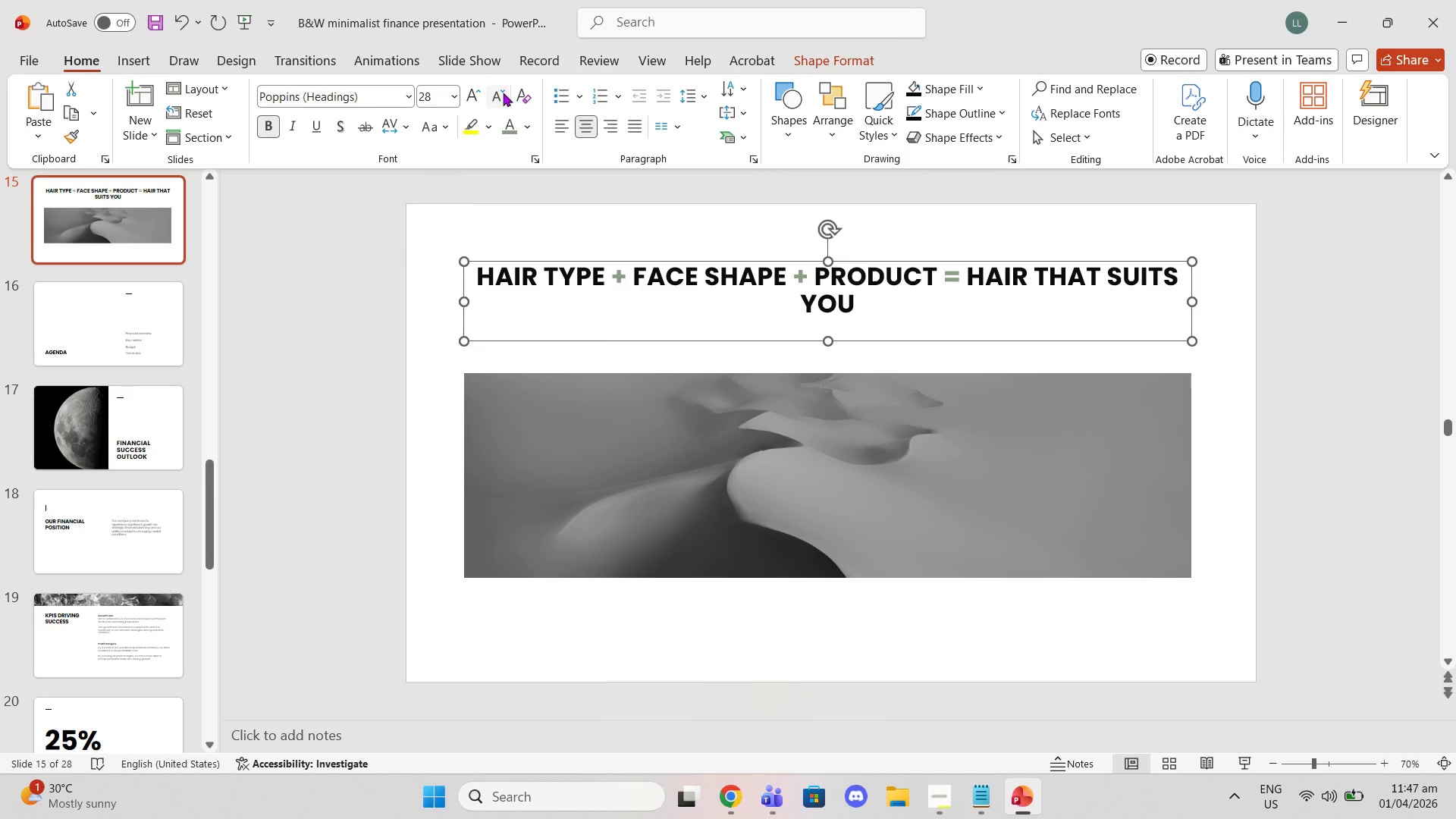 
double_click([503, 93])
 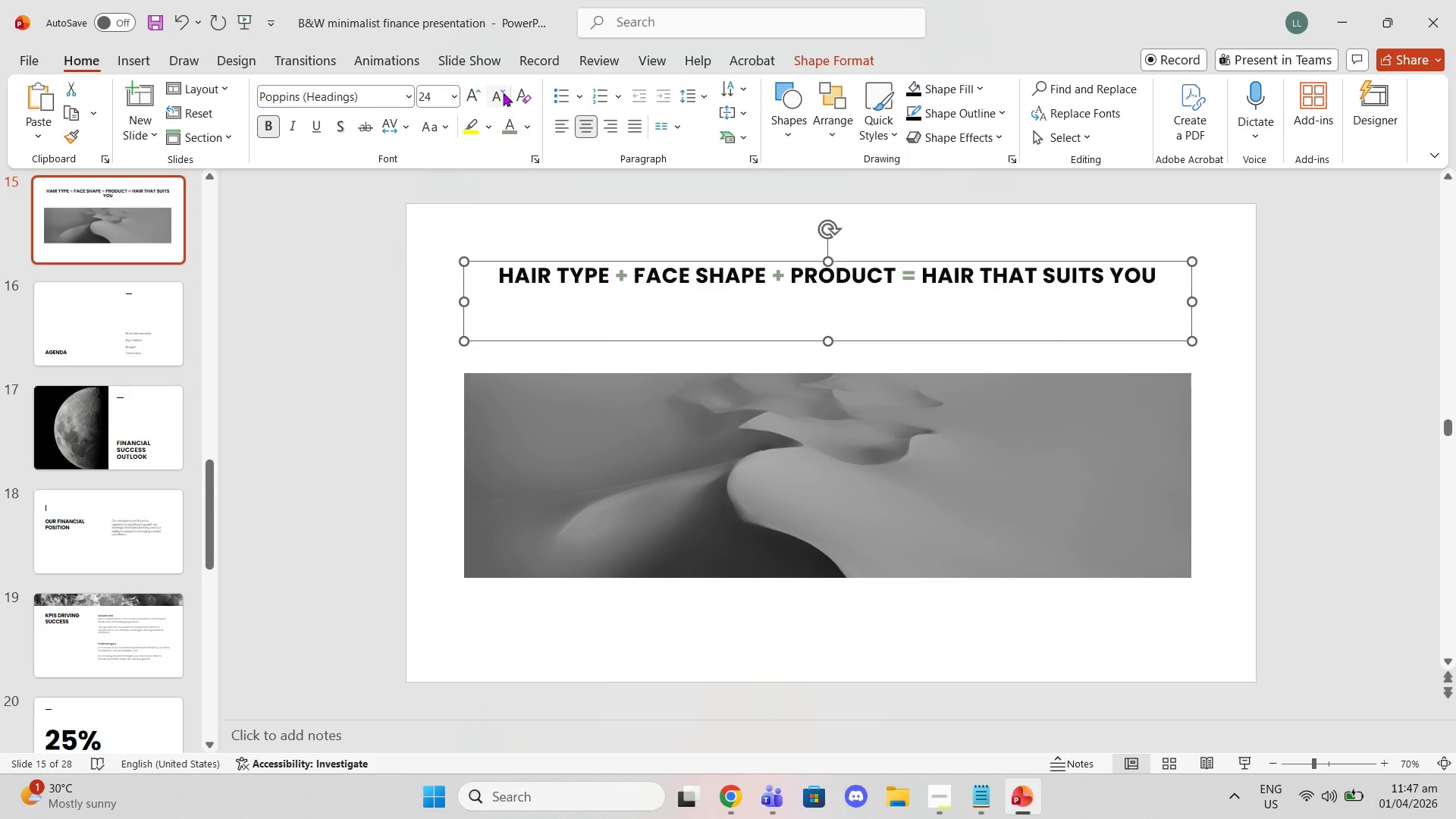 
triple_click([503, 93])
 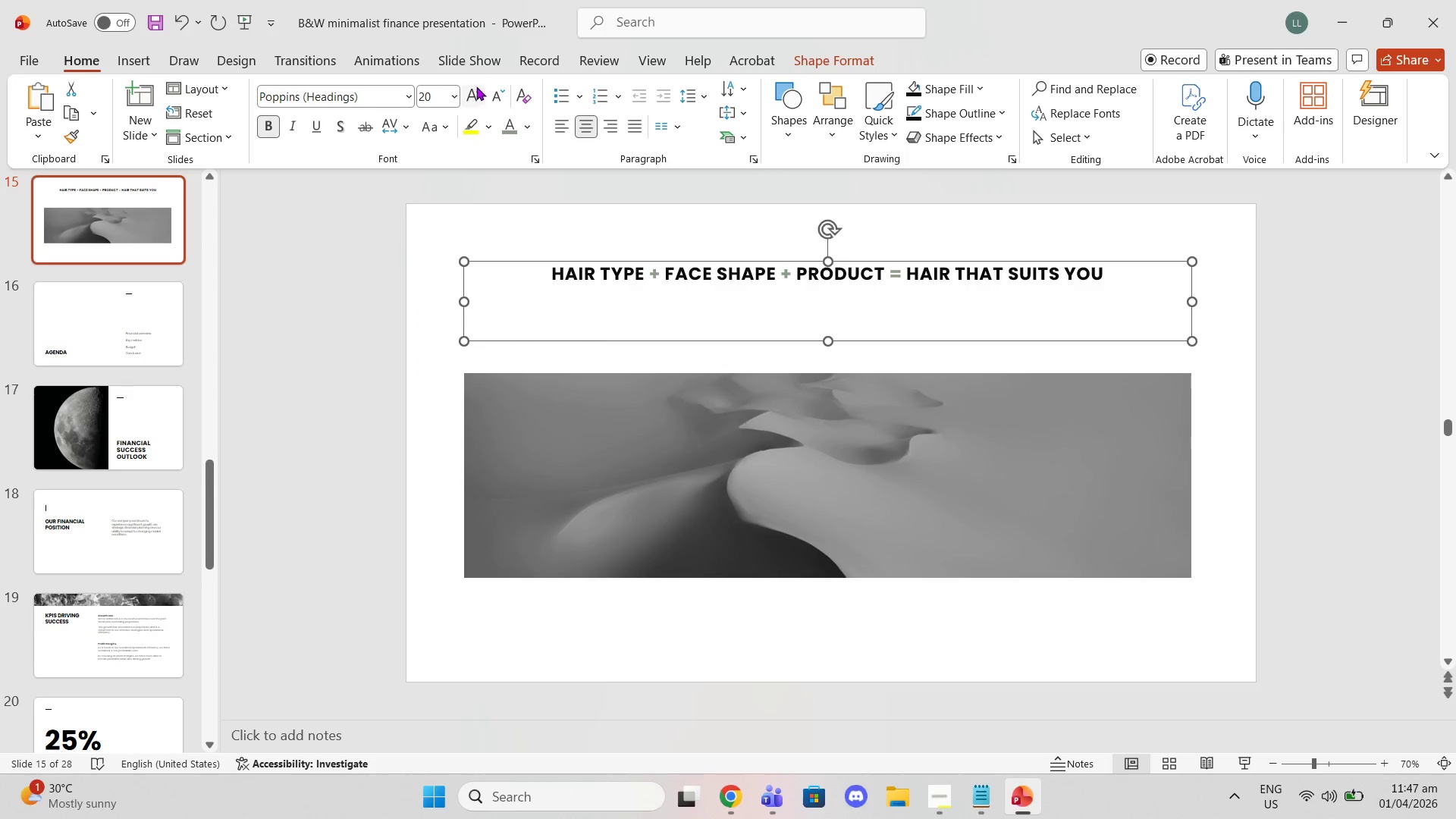 
mouse_move([472, 95])
 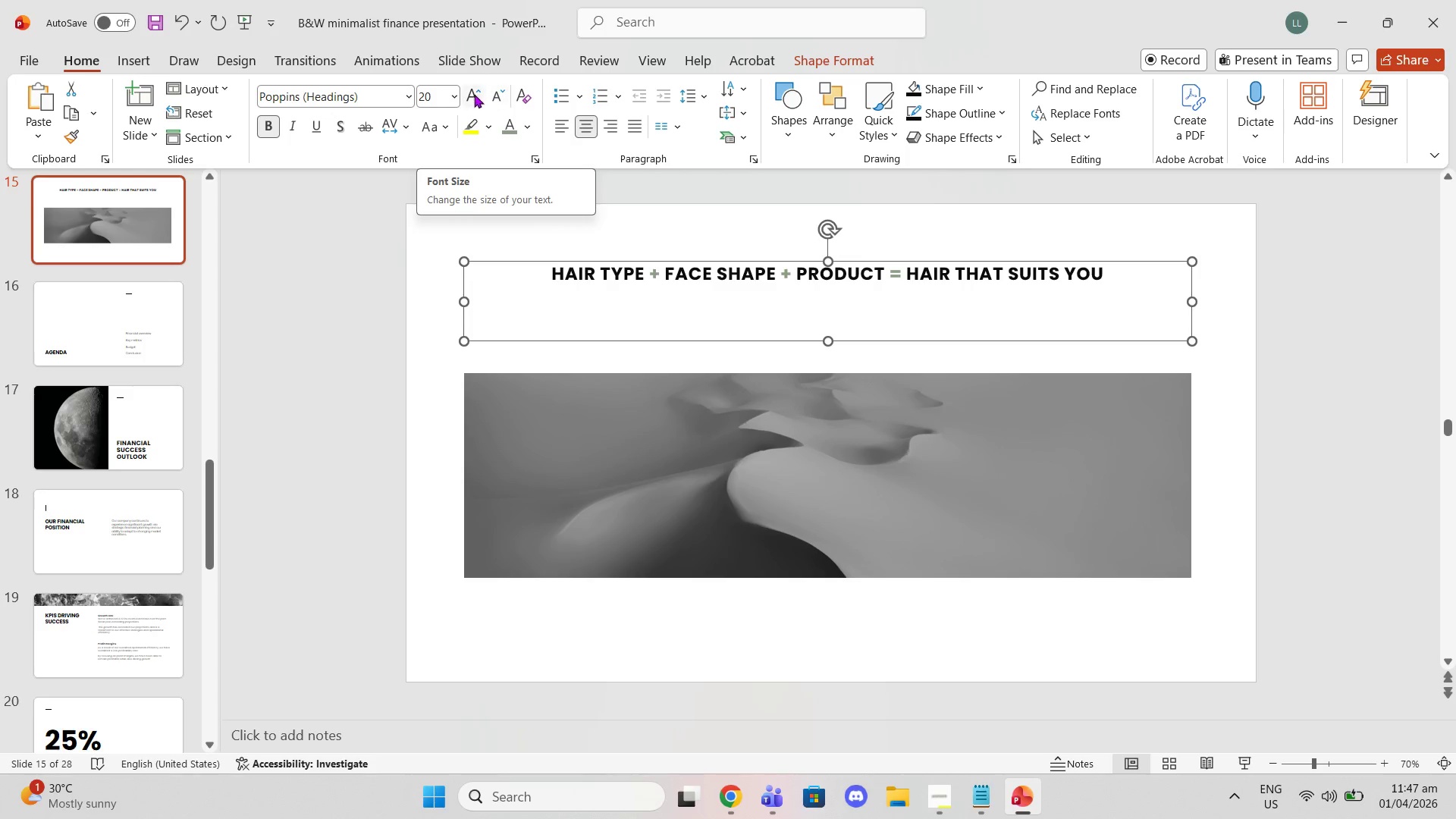 
left_click([474, 94])
 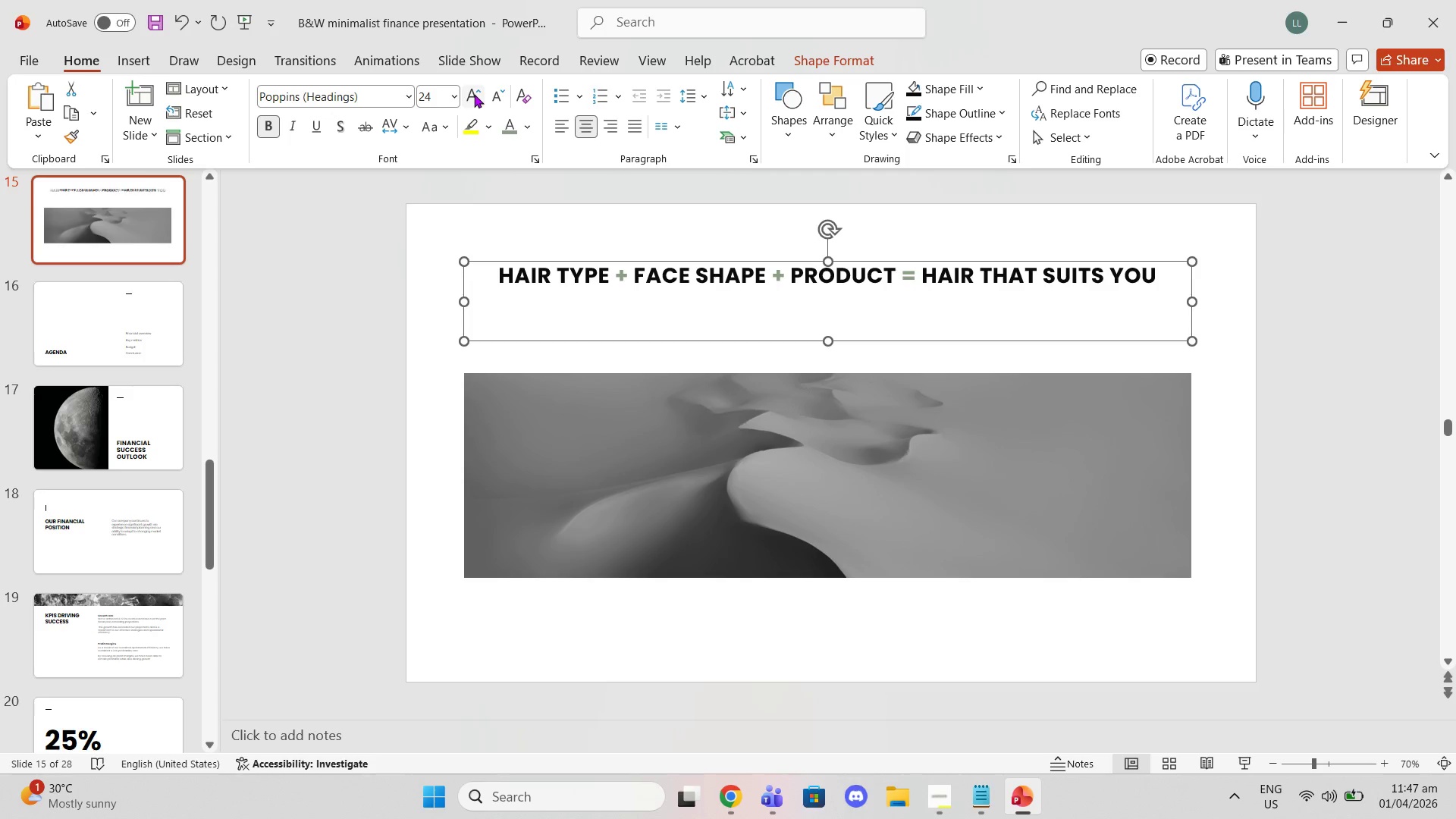 
left_click([474, 94])
 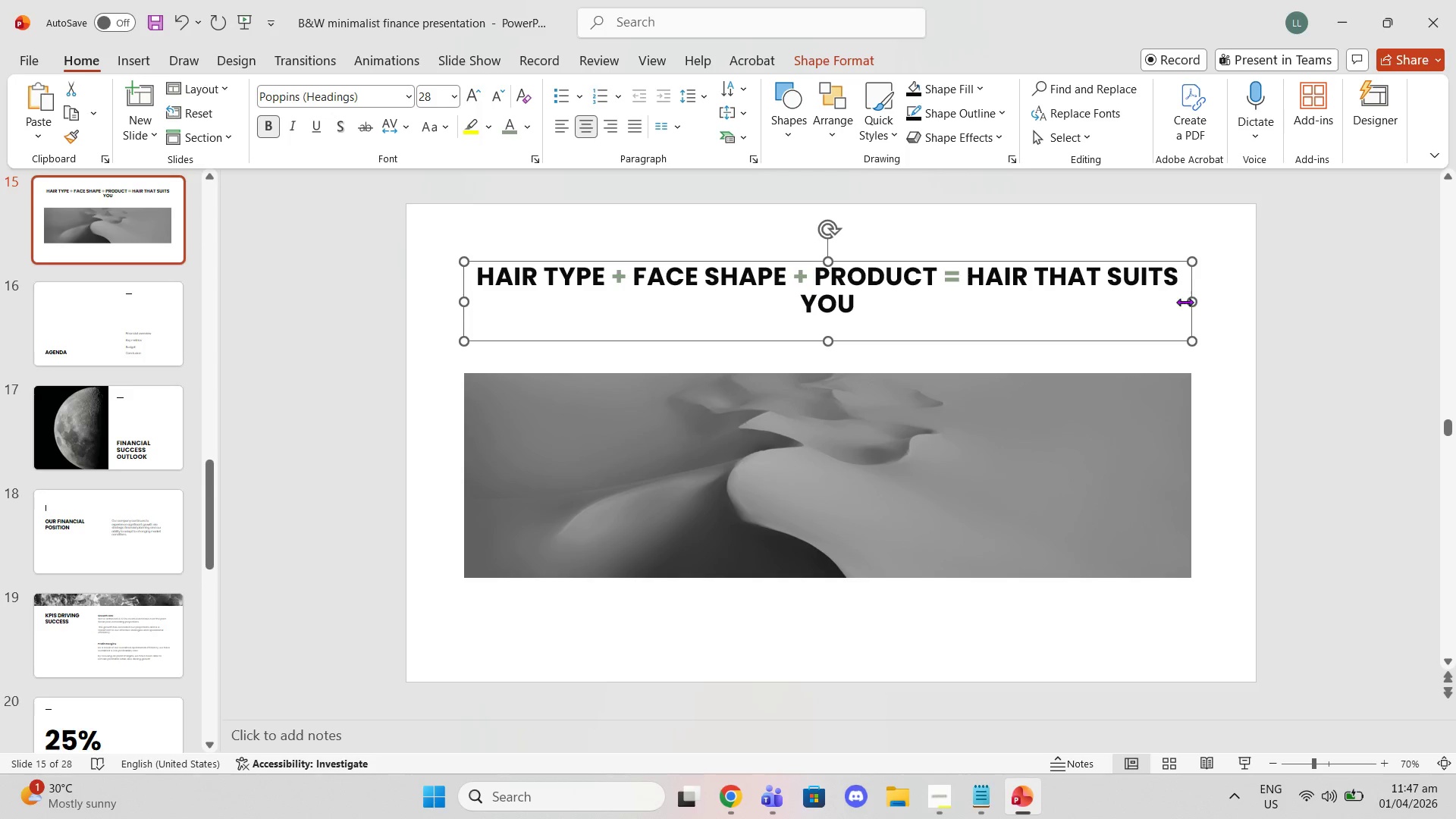 
left_click_drag(start_coordinate=[1187, 303], to_coordinate=[1188, 297])
 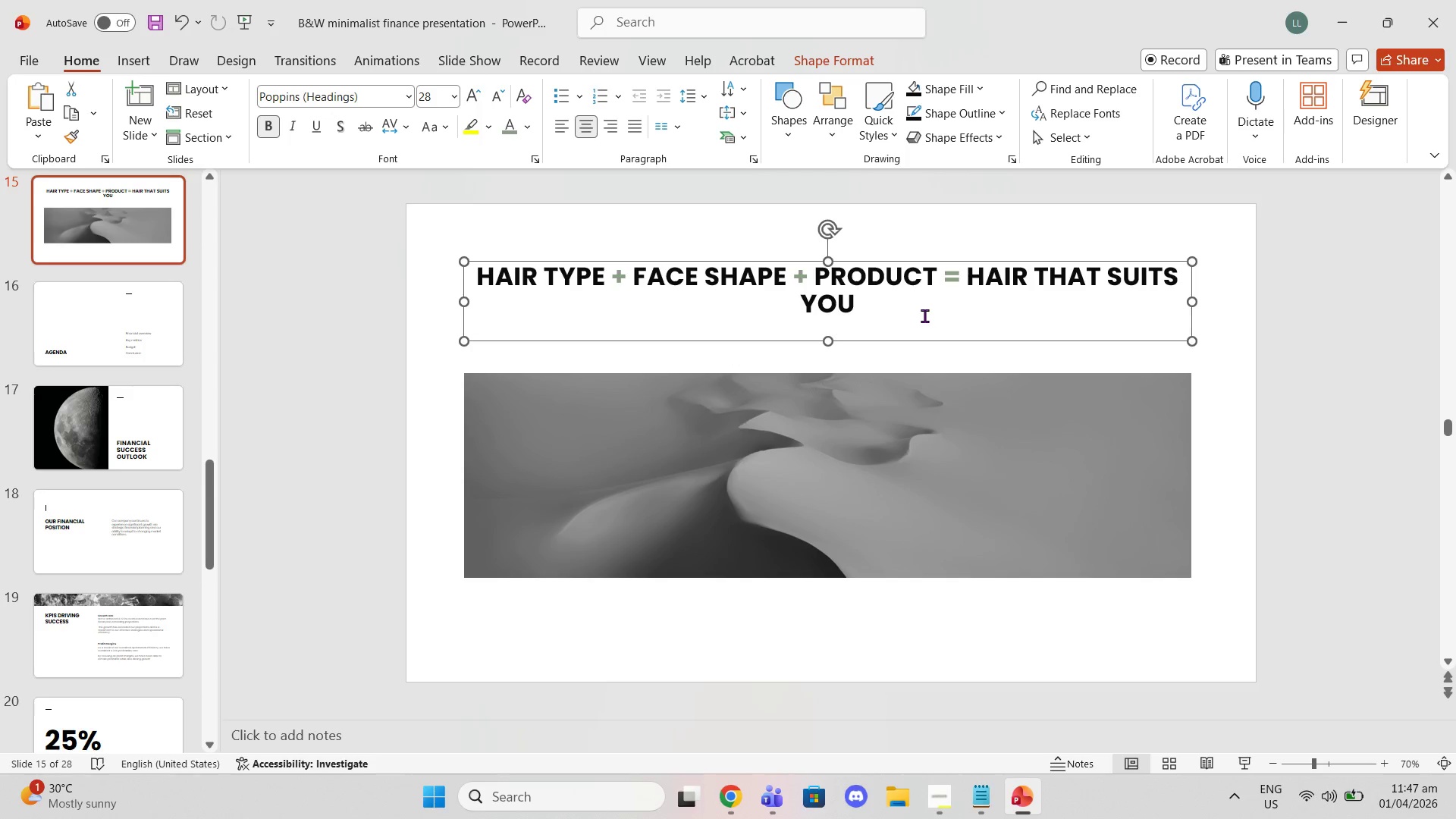 
left_click_drag(start_coordinate=[924, 315], to_coordinate=[500, 237])
 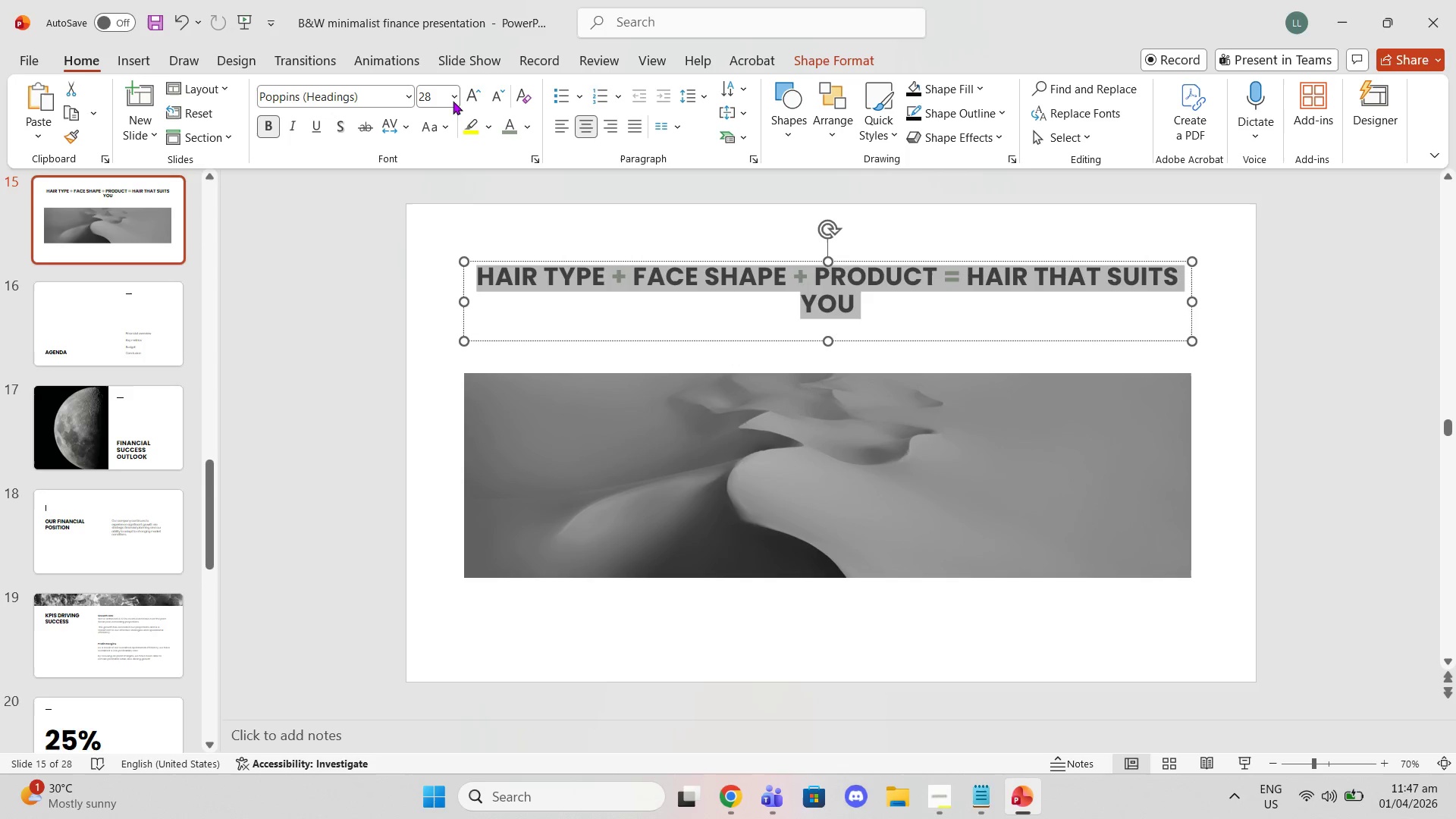 
left_click([449, 93])
 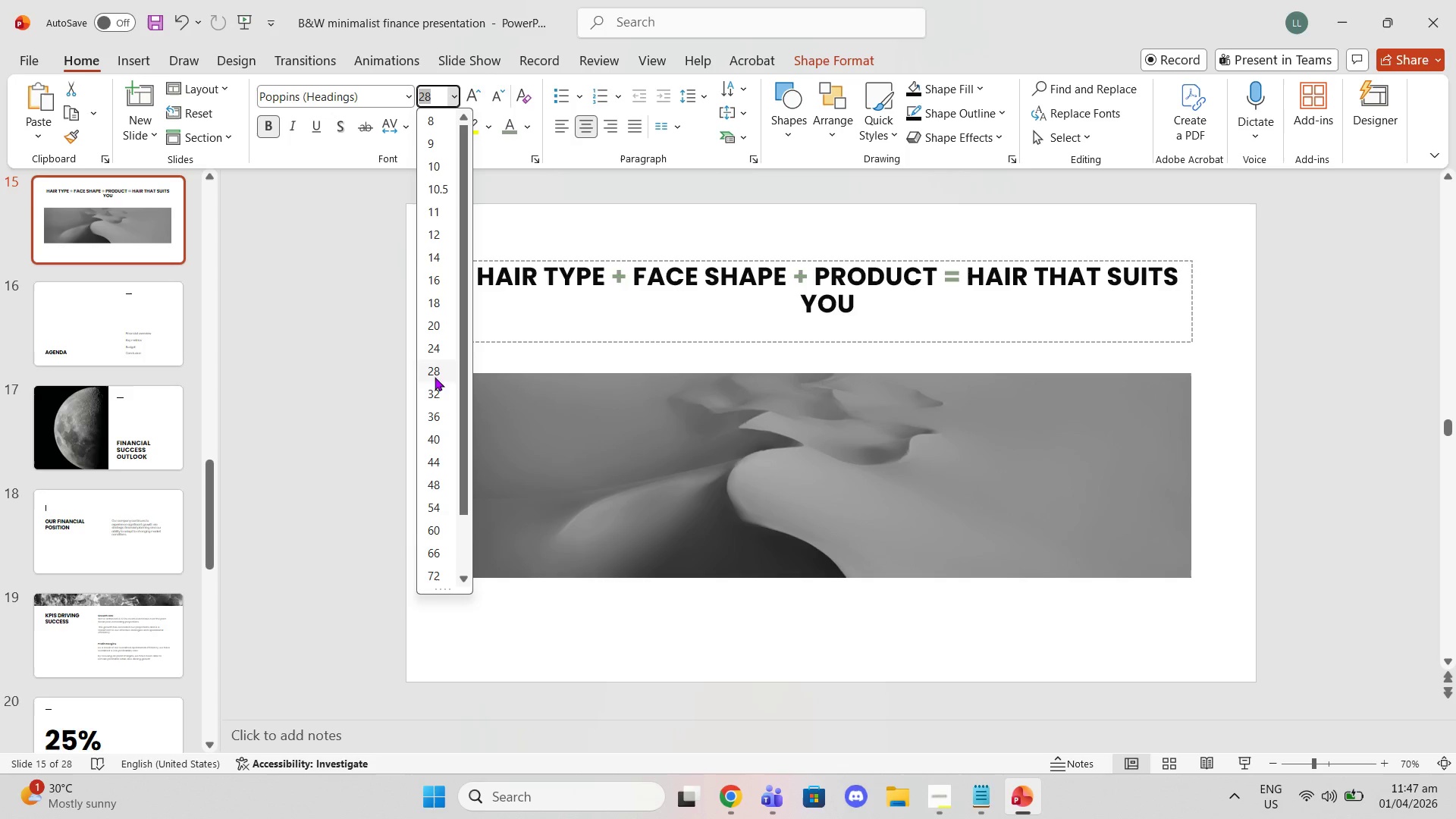 
left_click([436, 95])
 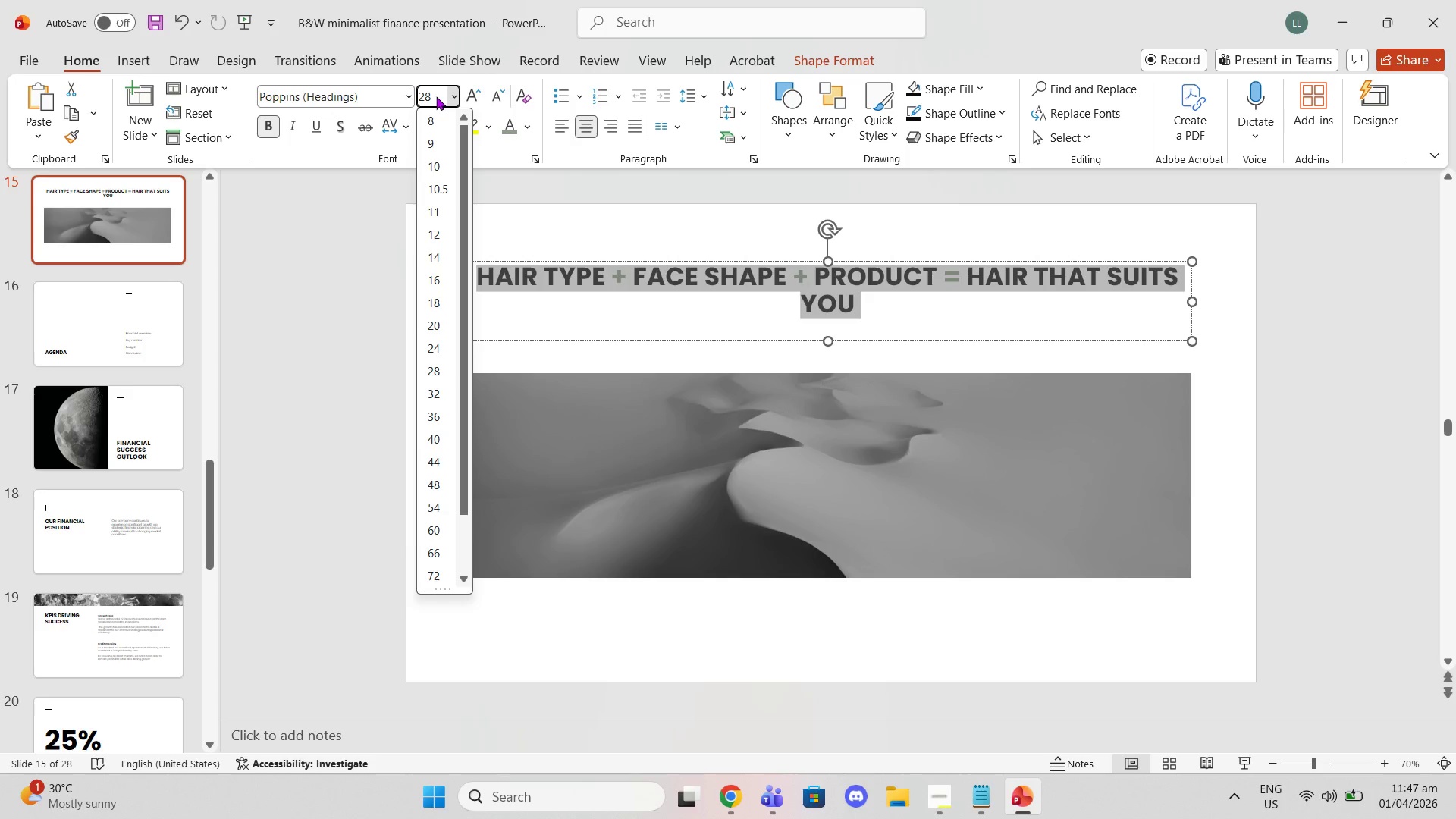 
key(Backspace)
 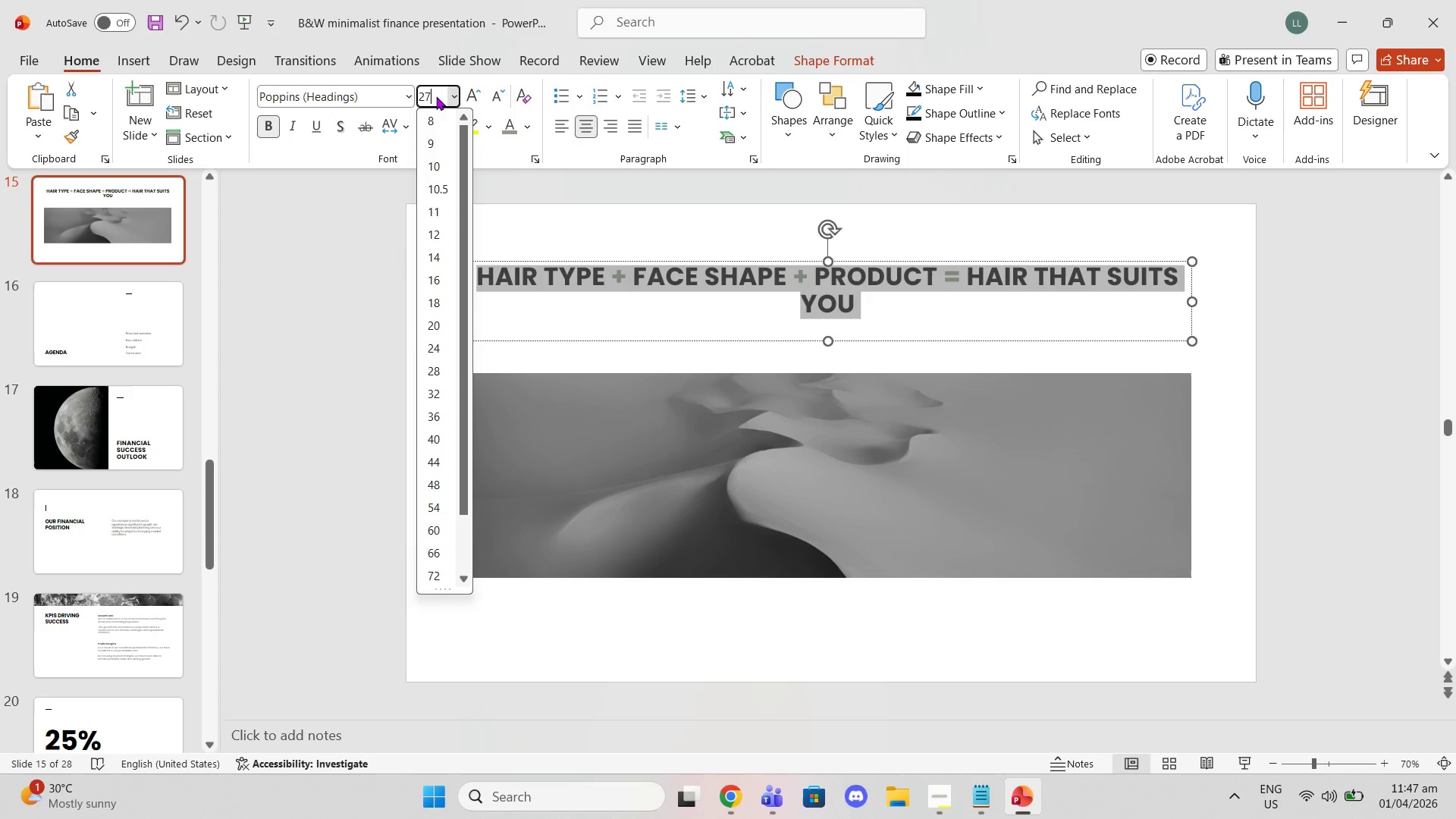 
key(7)
 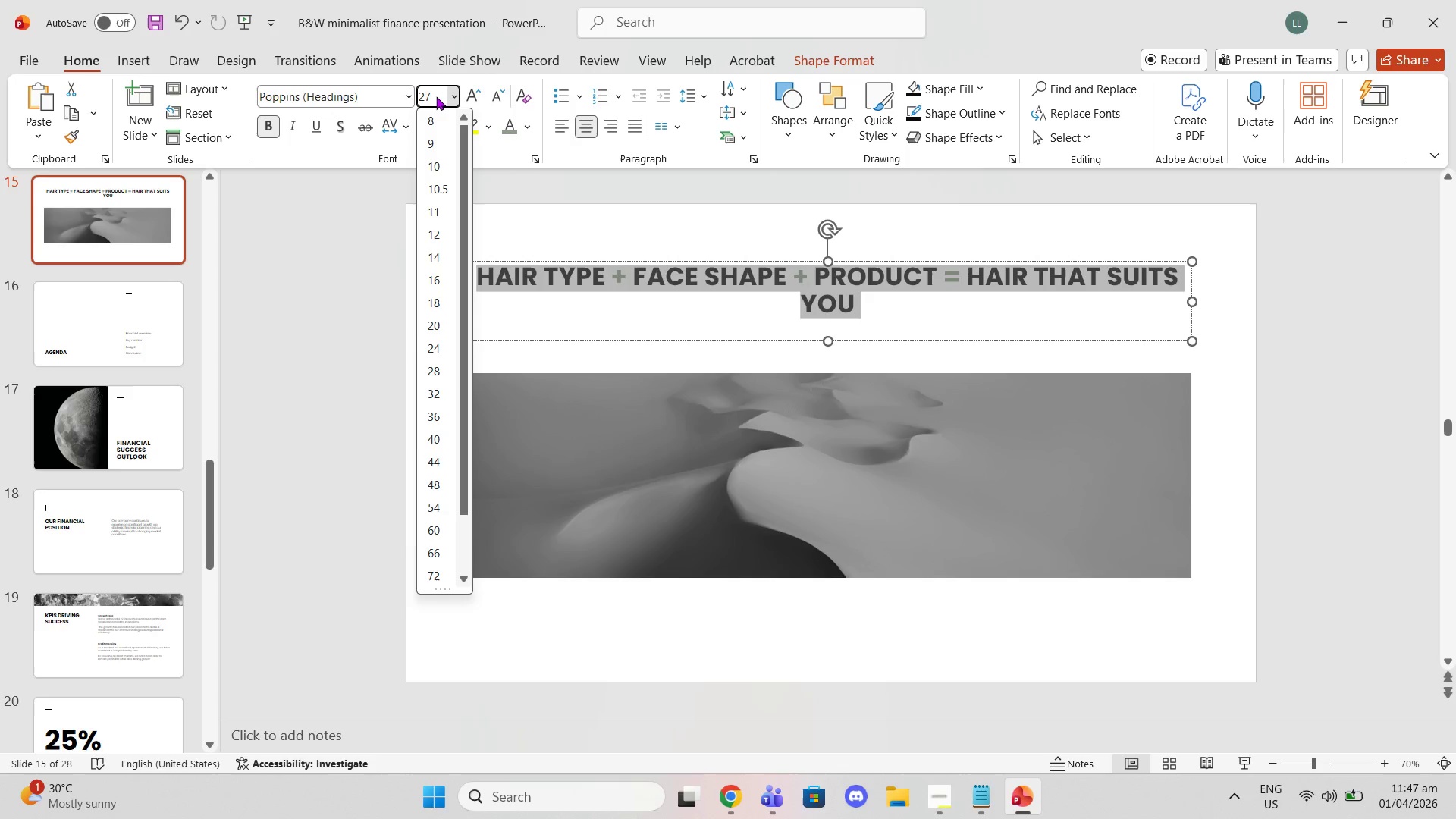 
key(Backspace)
 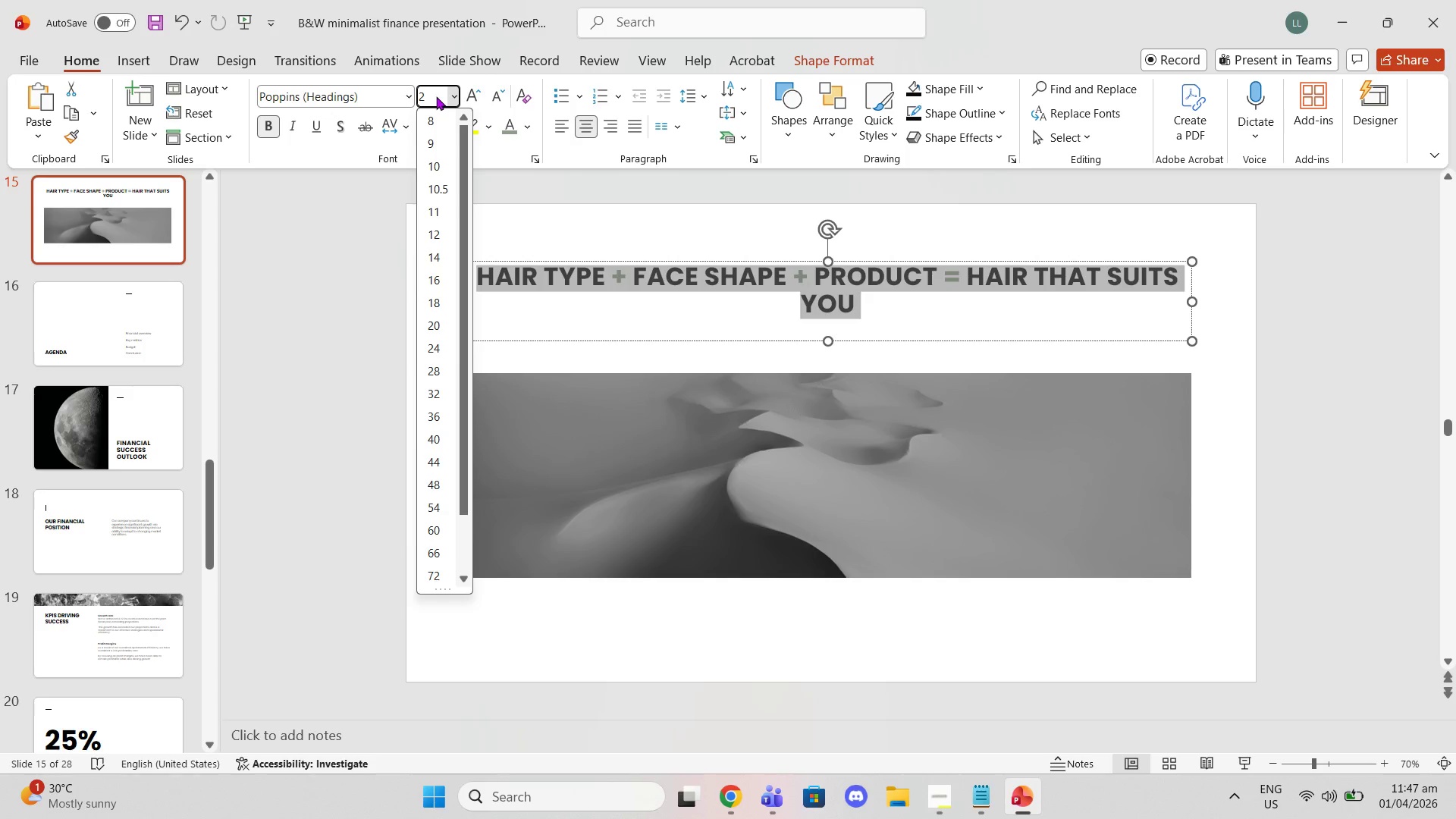 
key(6)
 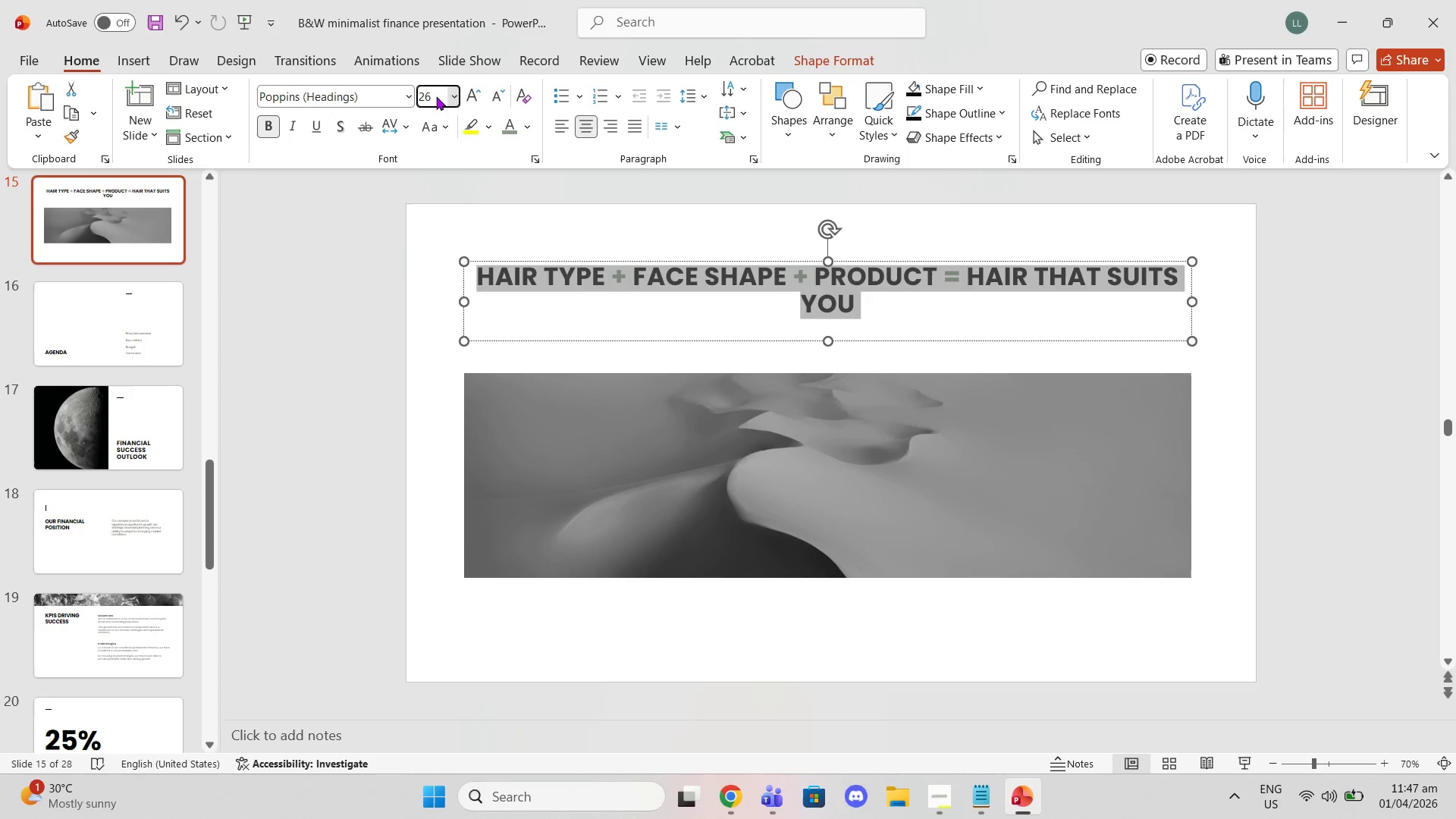 
key(Enter)
 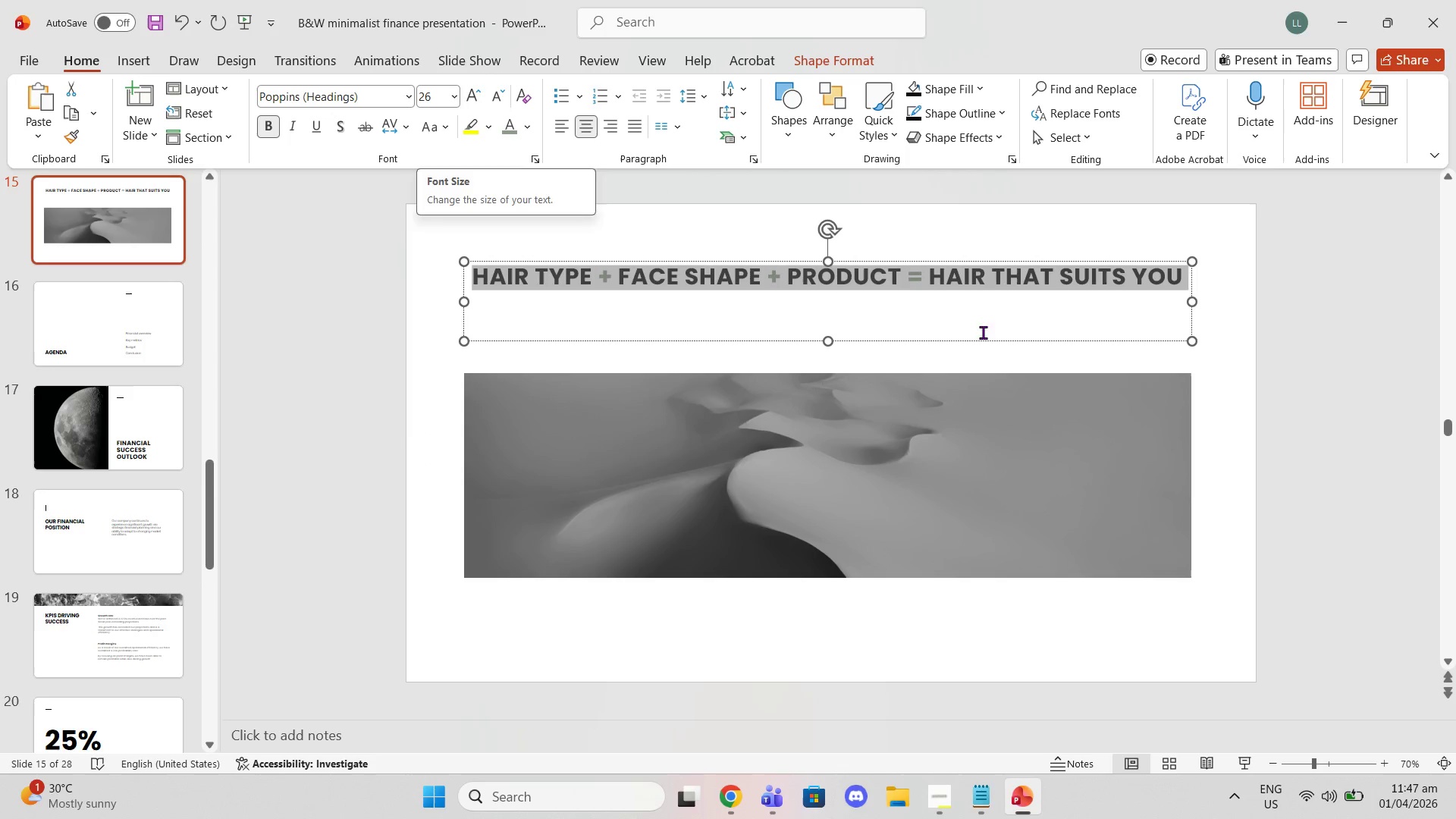 
left_click_drag(start_coordinate=[1225, 287], to_coordinate=[1230, 287])
 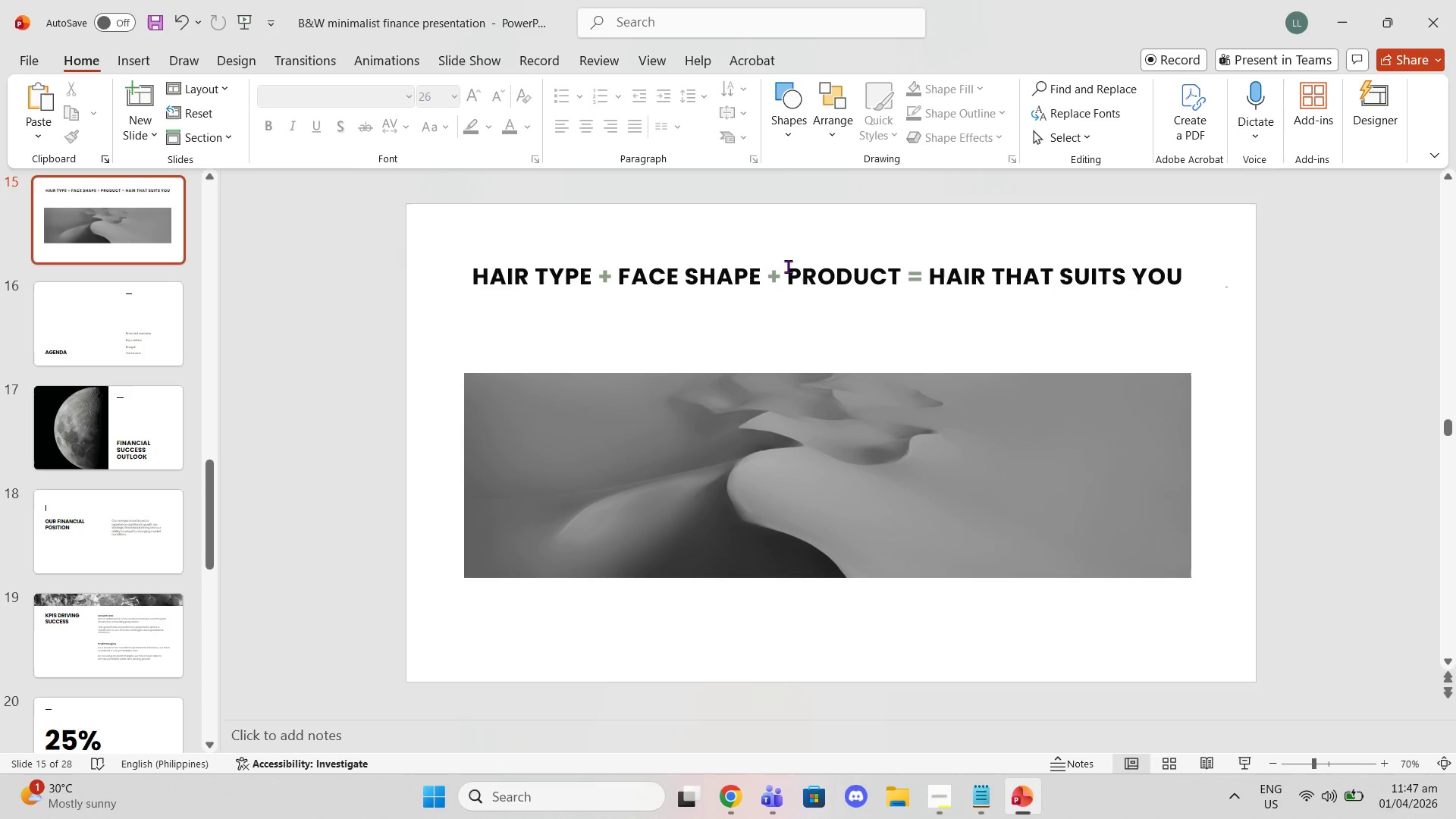 
left_click_drag(start_coordinate=[775, 262], to_coordinate=[777, 290])
 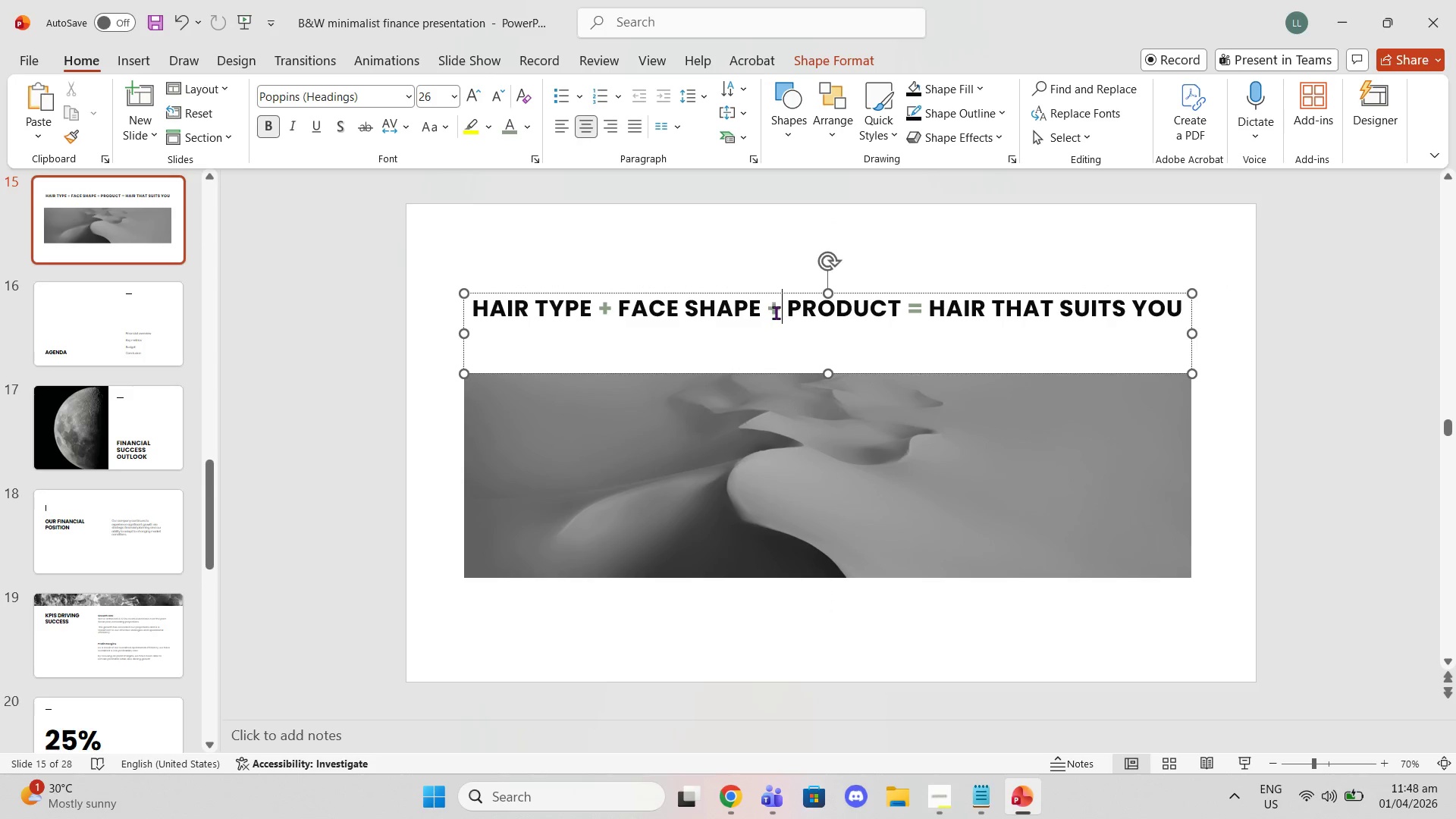 
double_click([792, 333])
 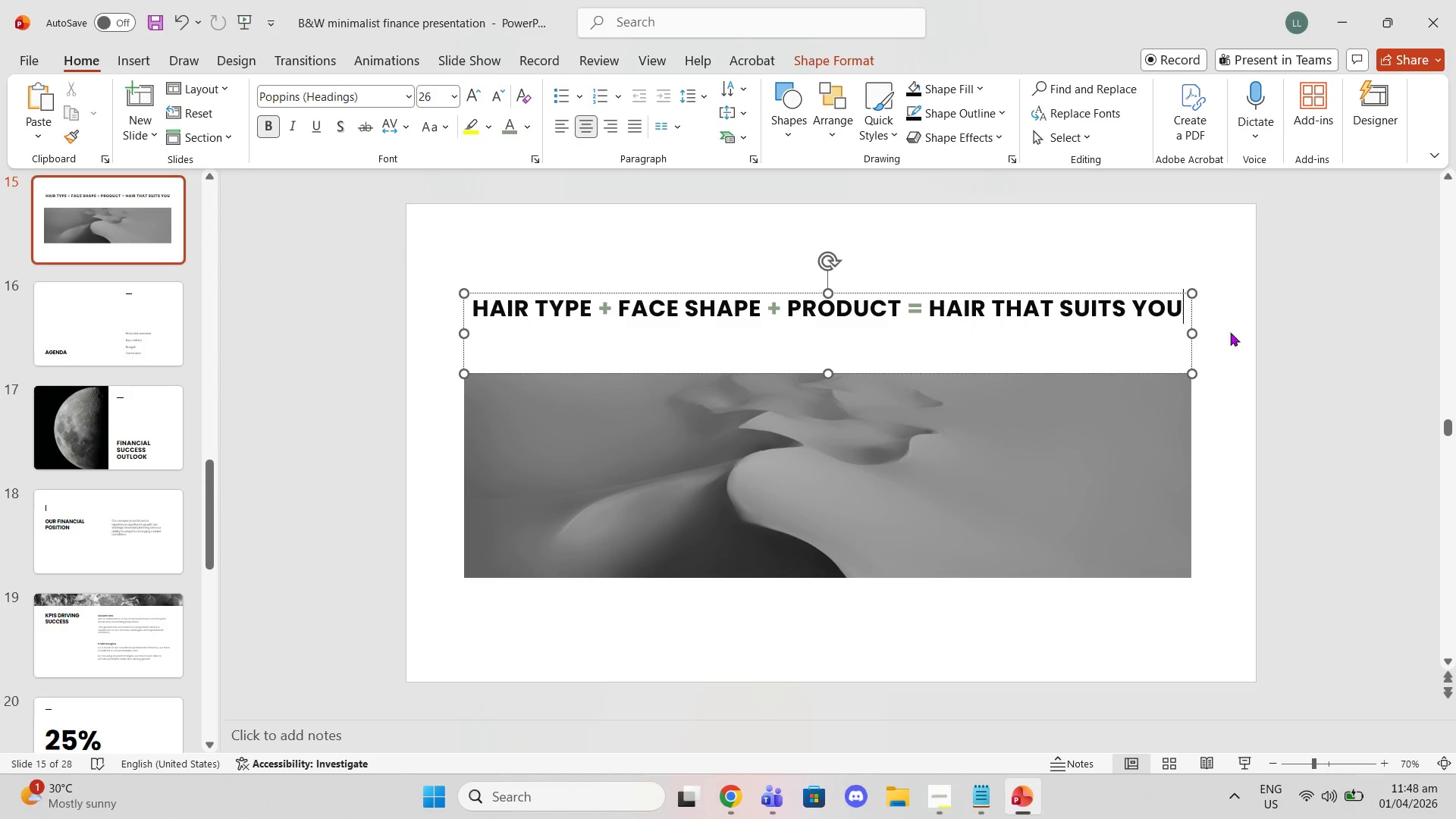 
left_click([1321, 324])
 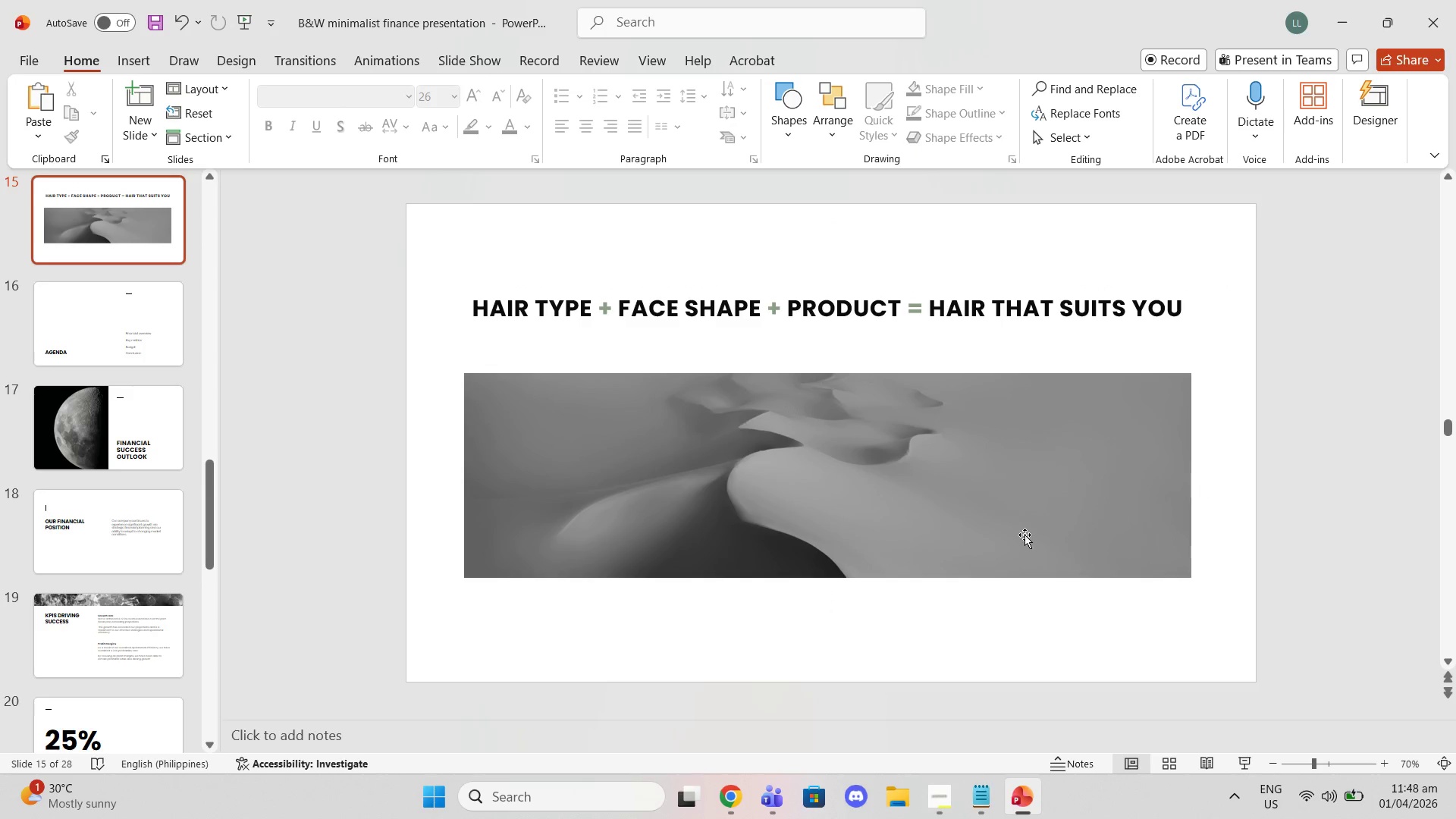 
left_click([965, 544])
 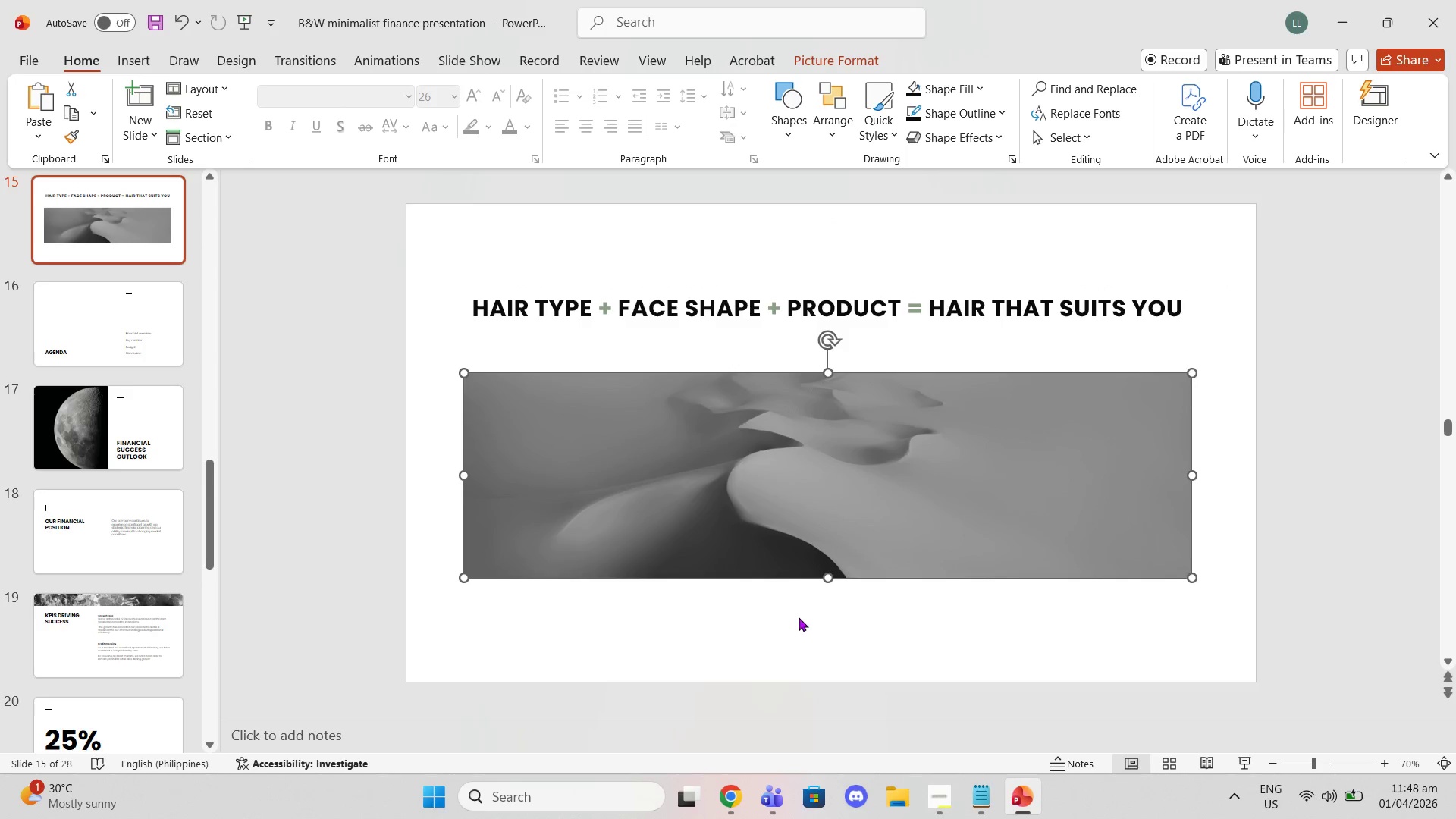 
left_click([796, 497])
 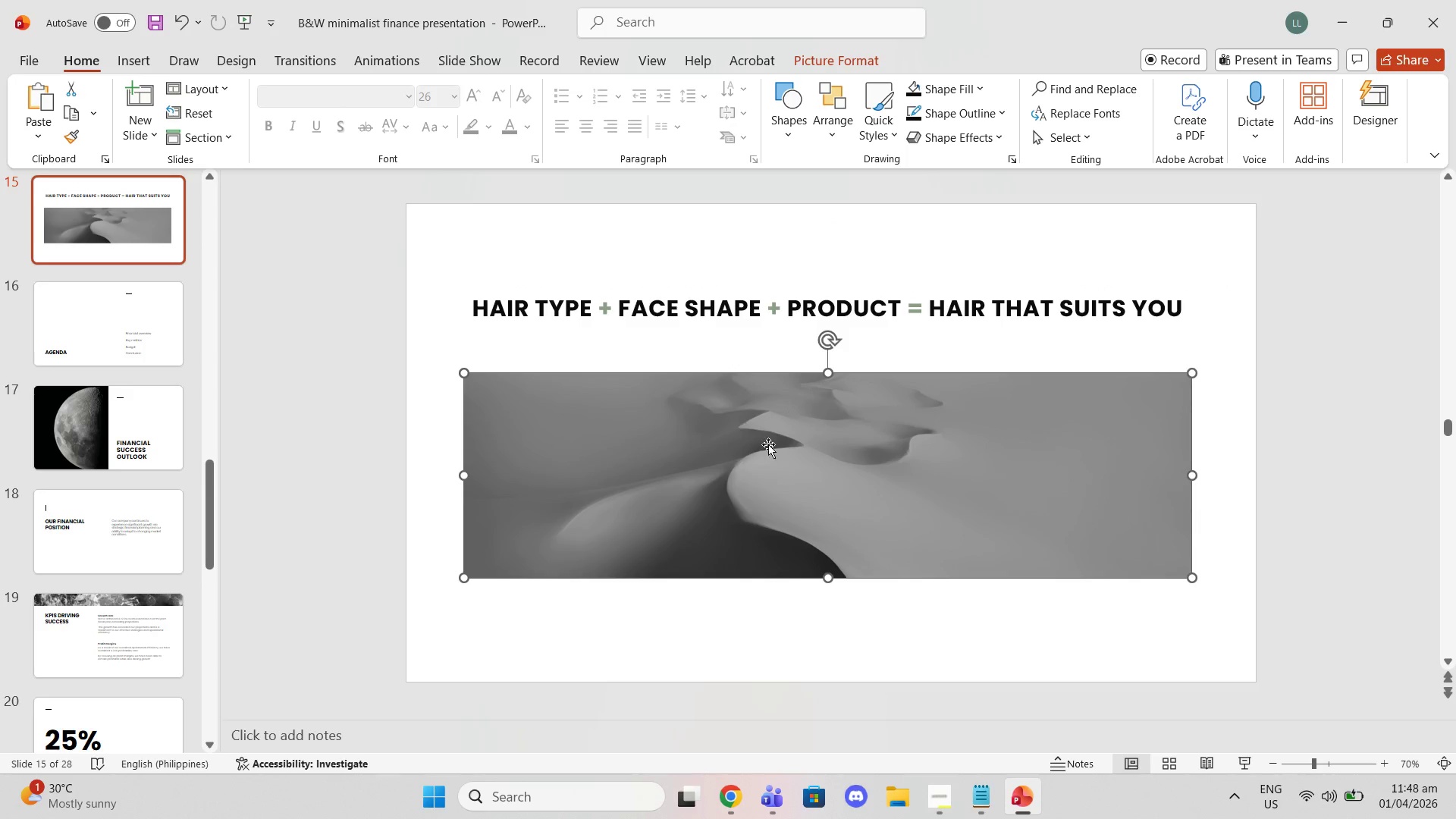 
key(Delete)
 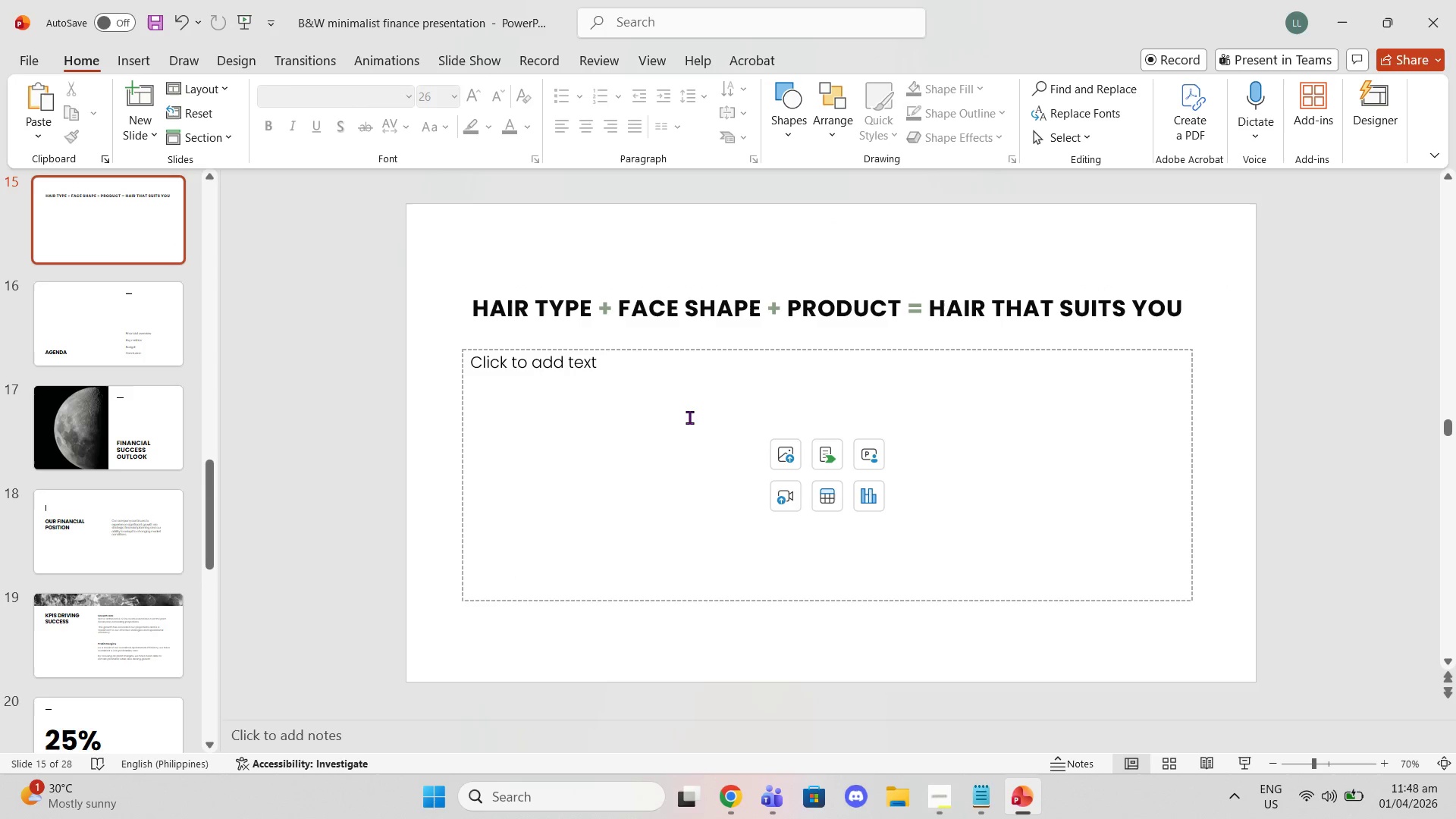 
left_click([689, 417])
 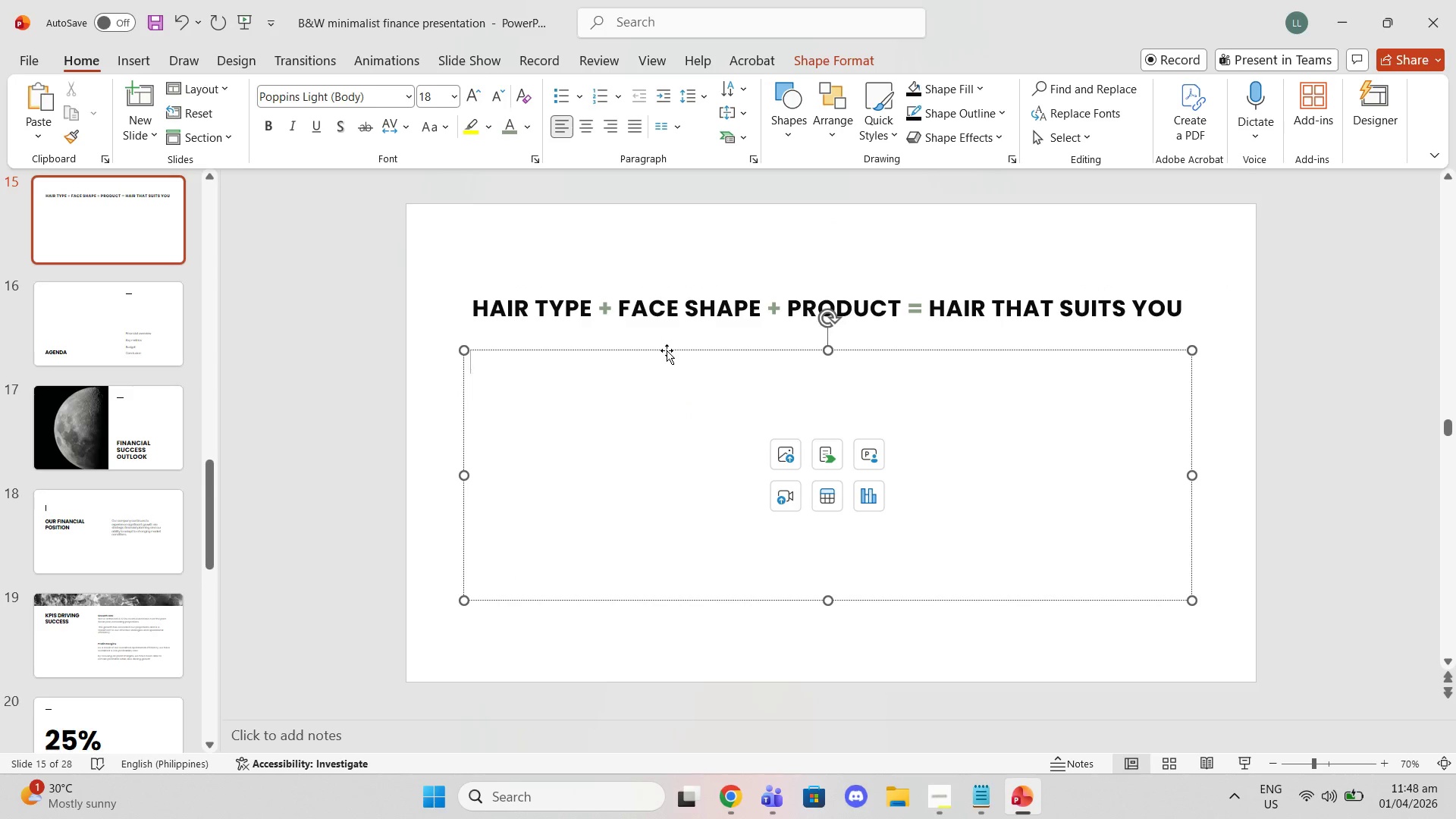 
left_click([667, 350])
 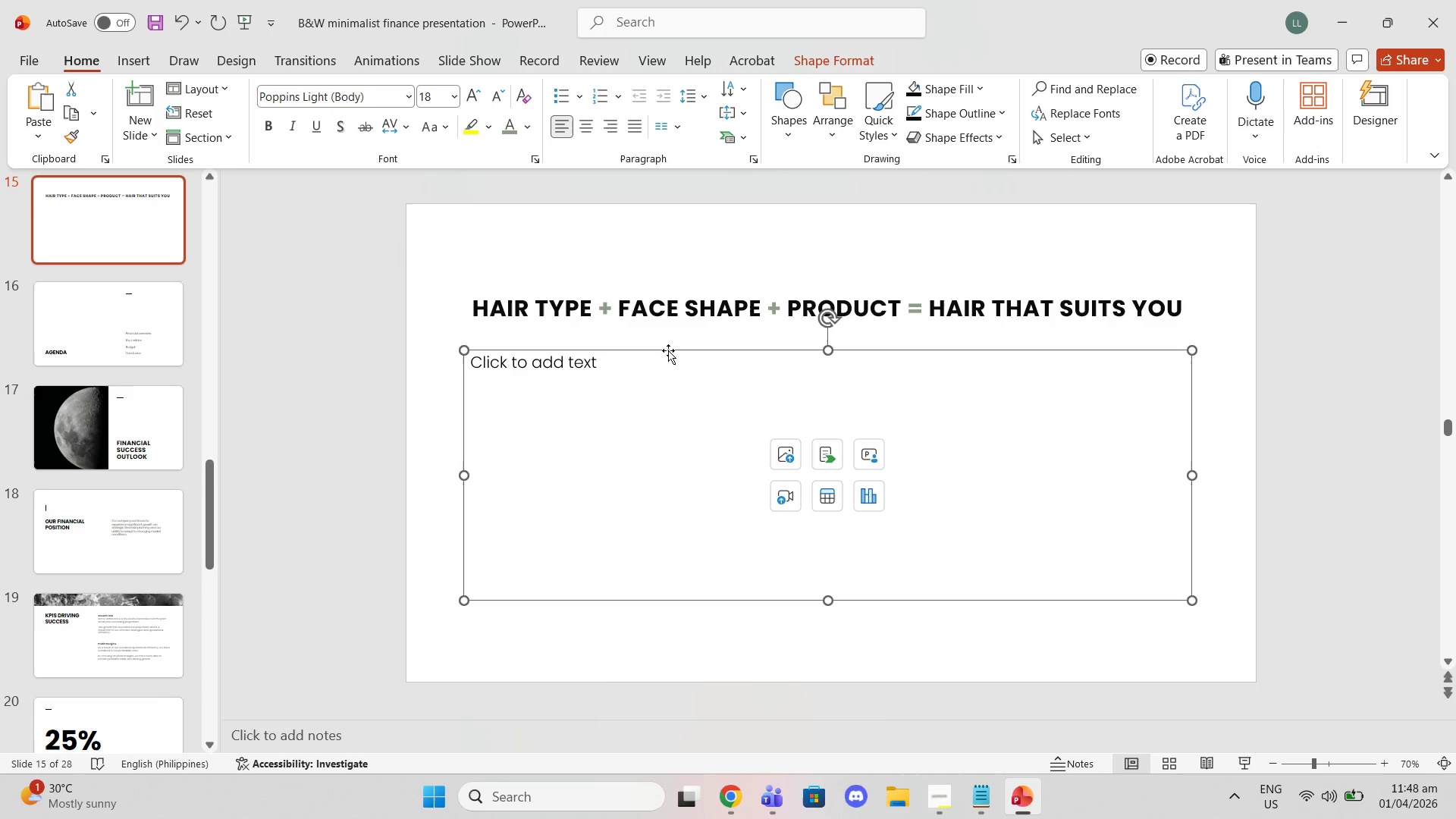 
key(Control+Z)
 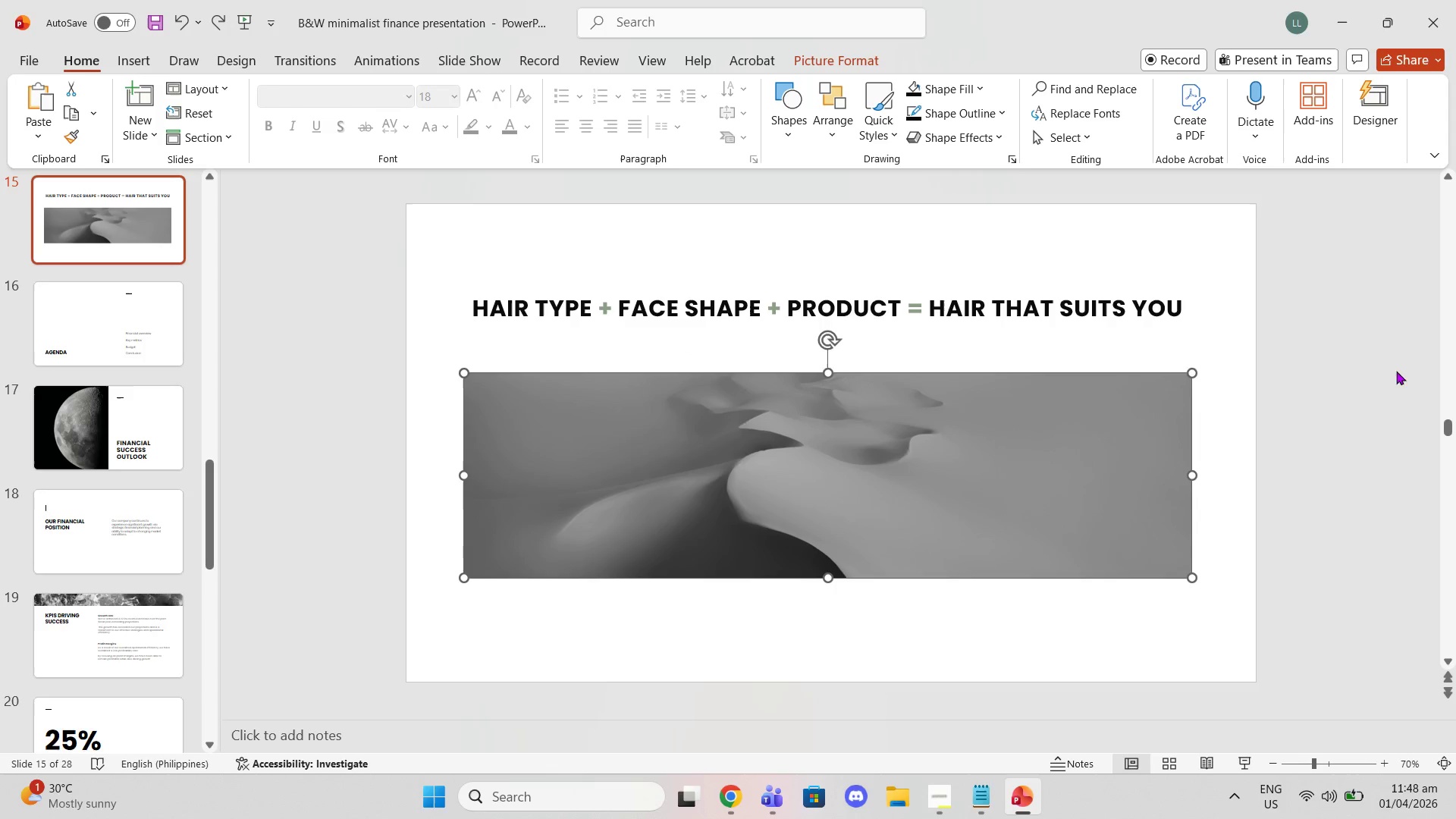 
left_click([1455, 355])
 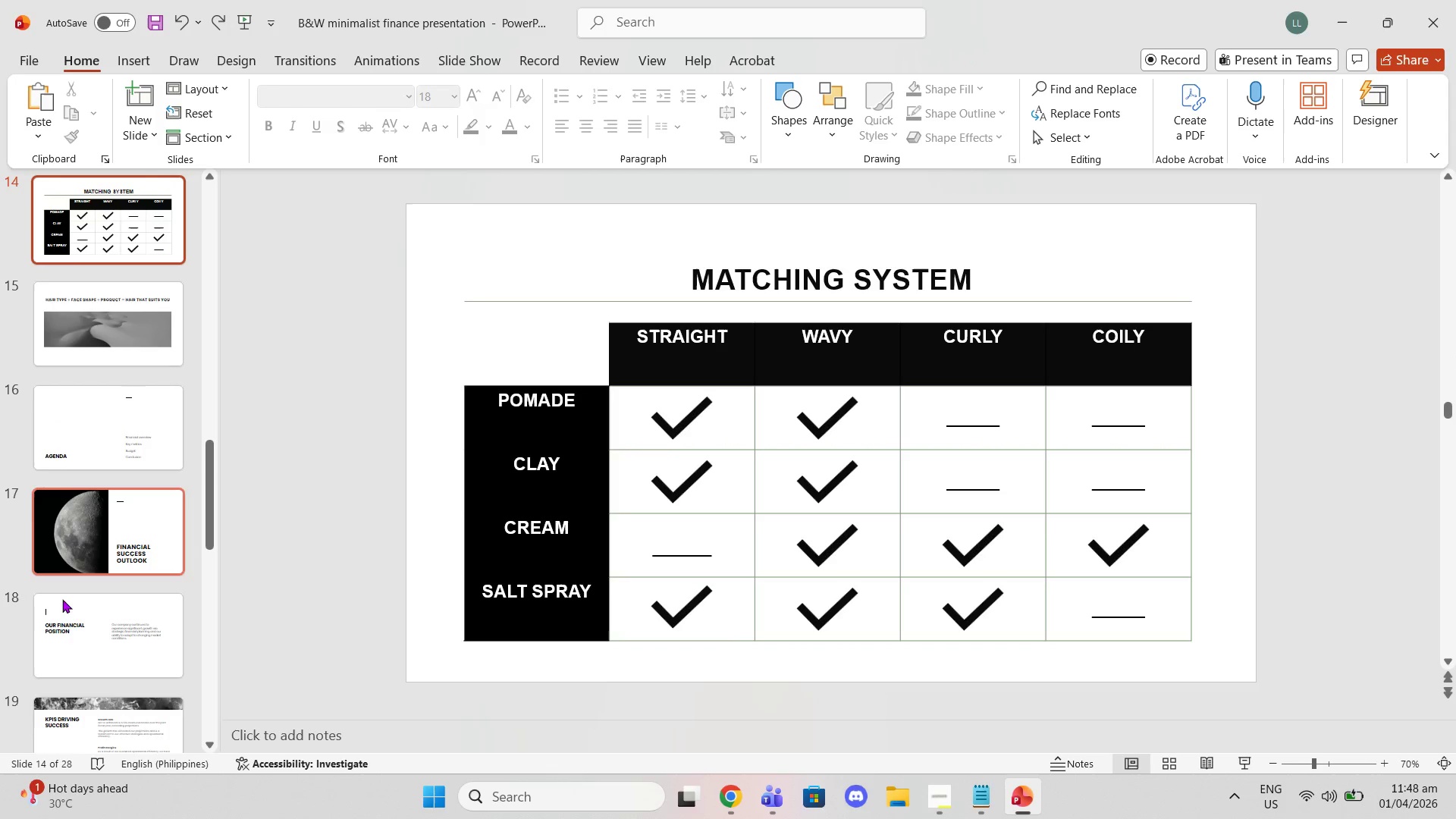 
scroll: coordinate [87, 649], scroll_direction: down, amount: 2.0
 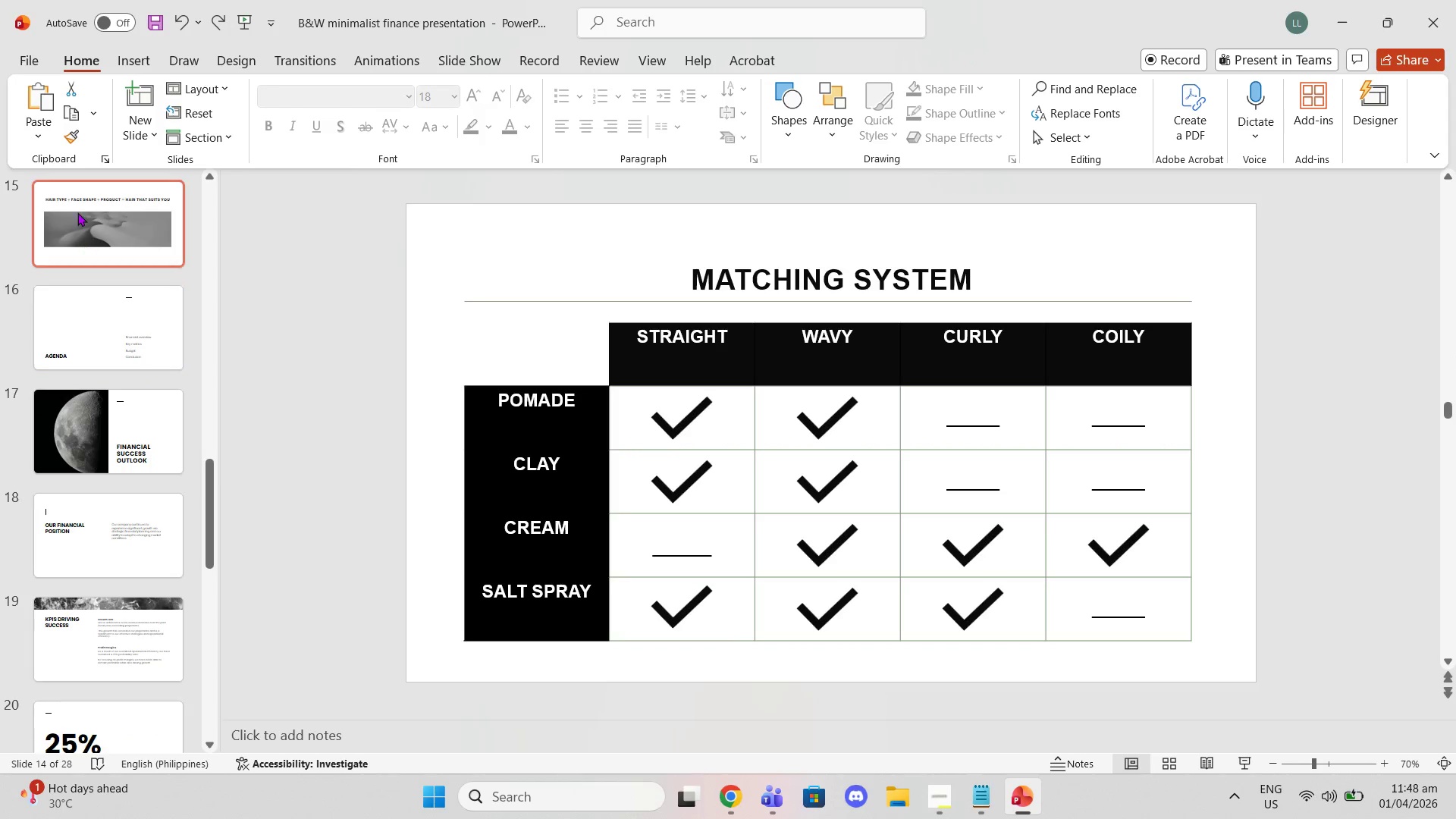 
left_click([77, 212])
 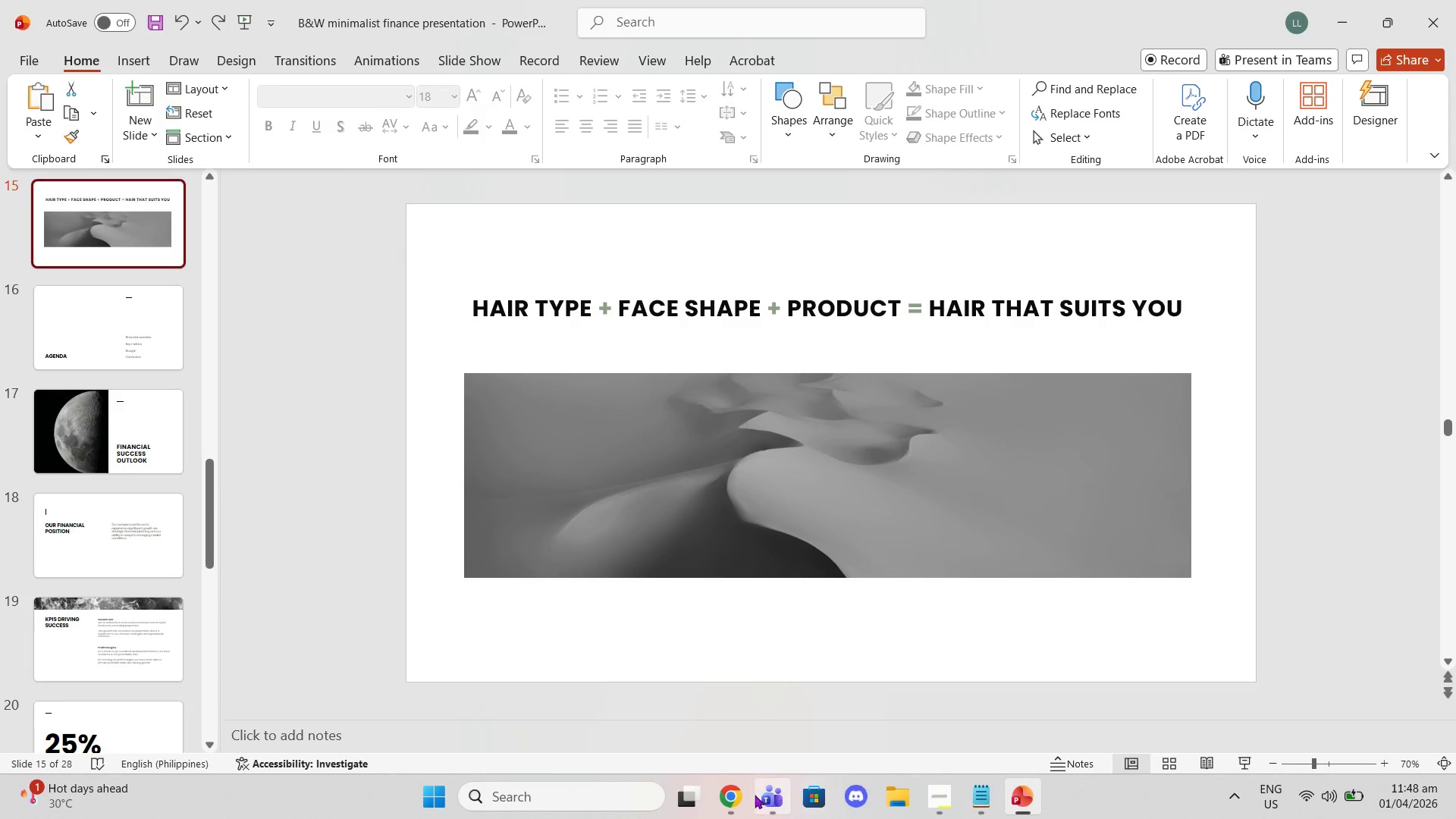 
left_click([732, 799])
 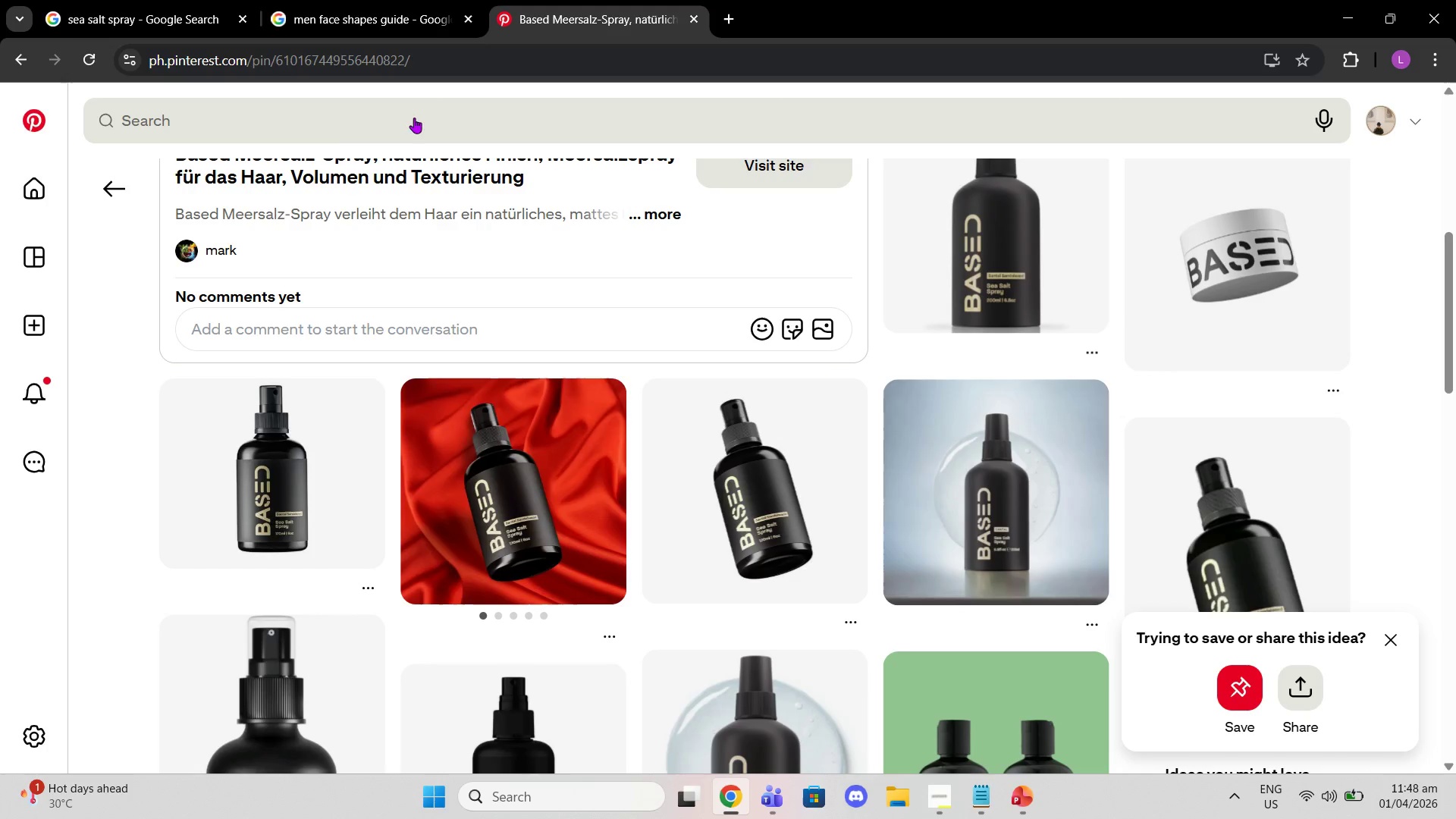 
left_click([397, 126])
 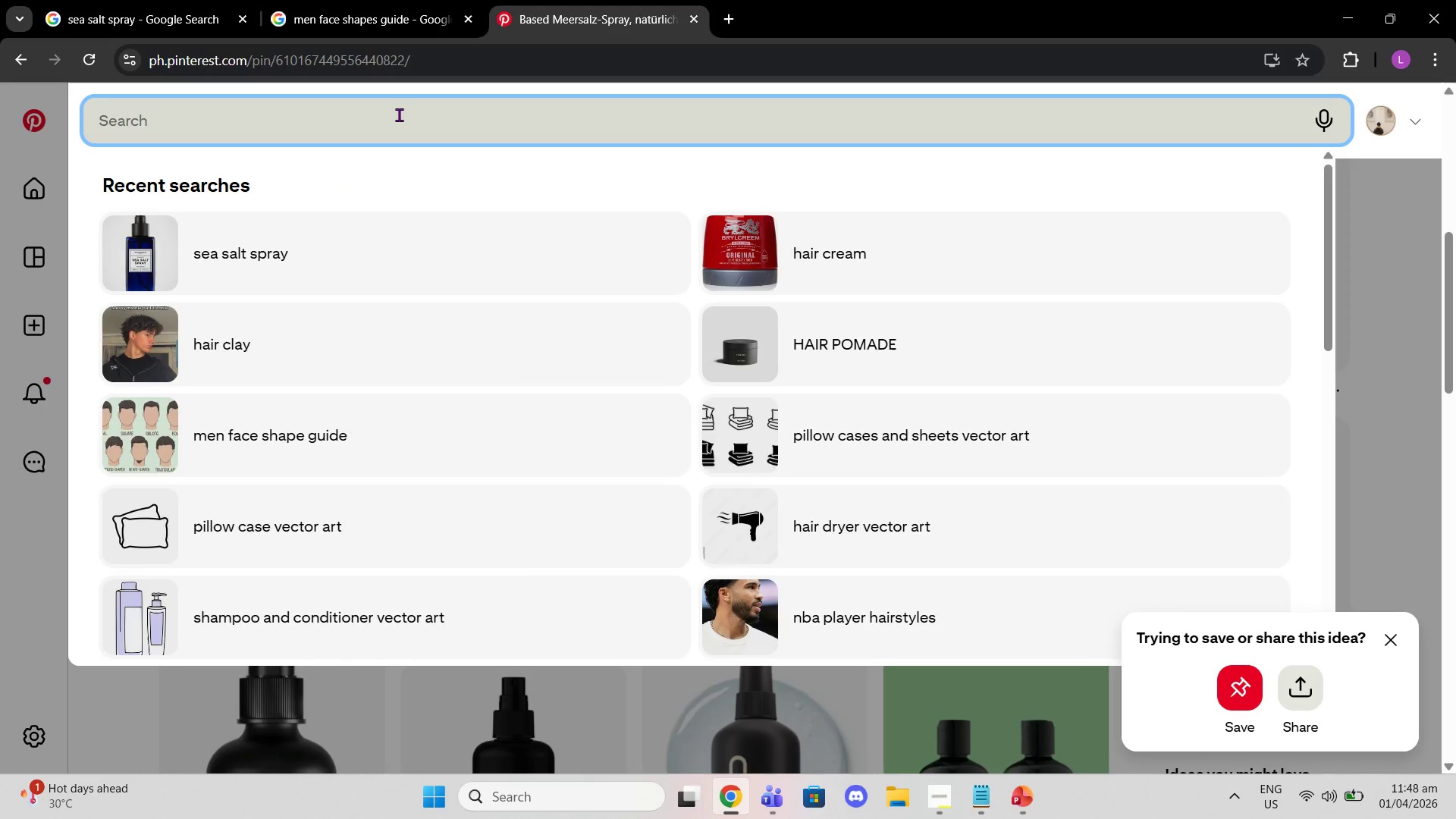 
type(flow hairstyle square)
 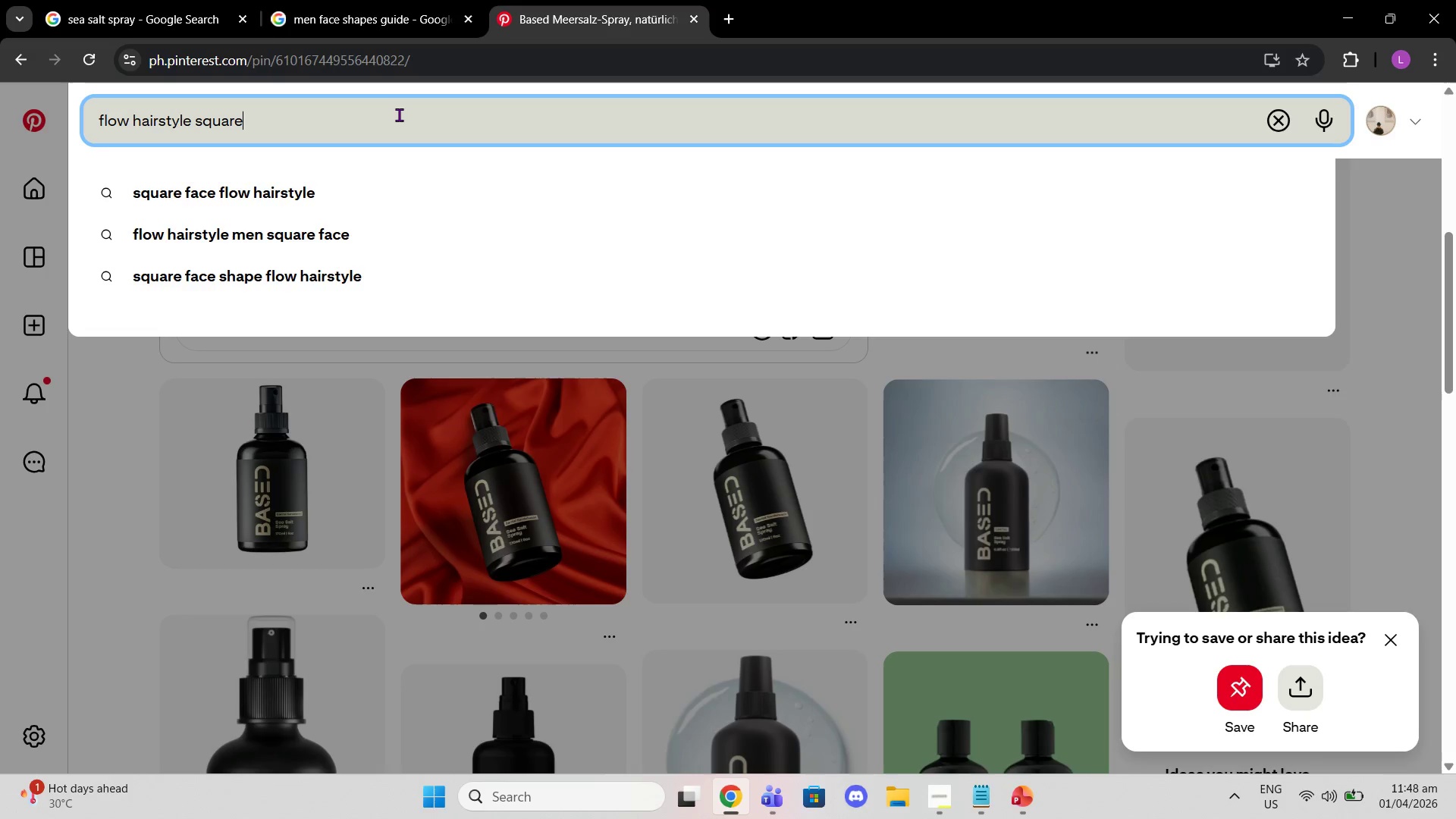 
key(Enter)
 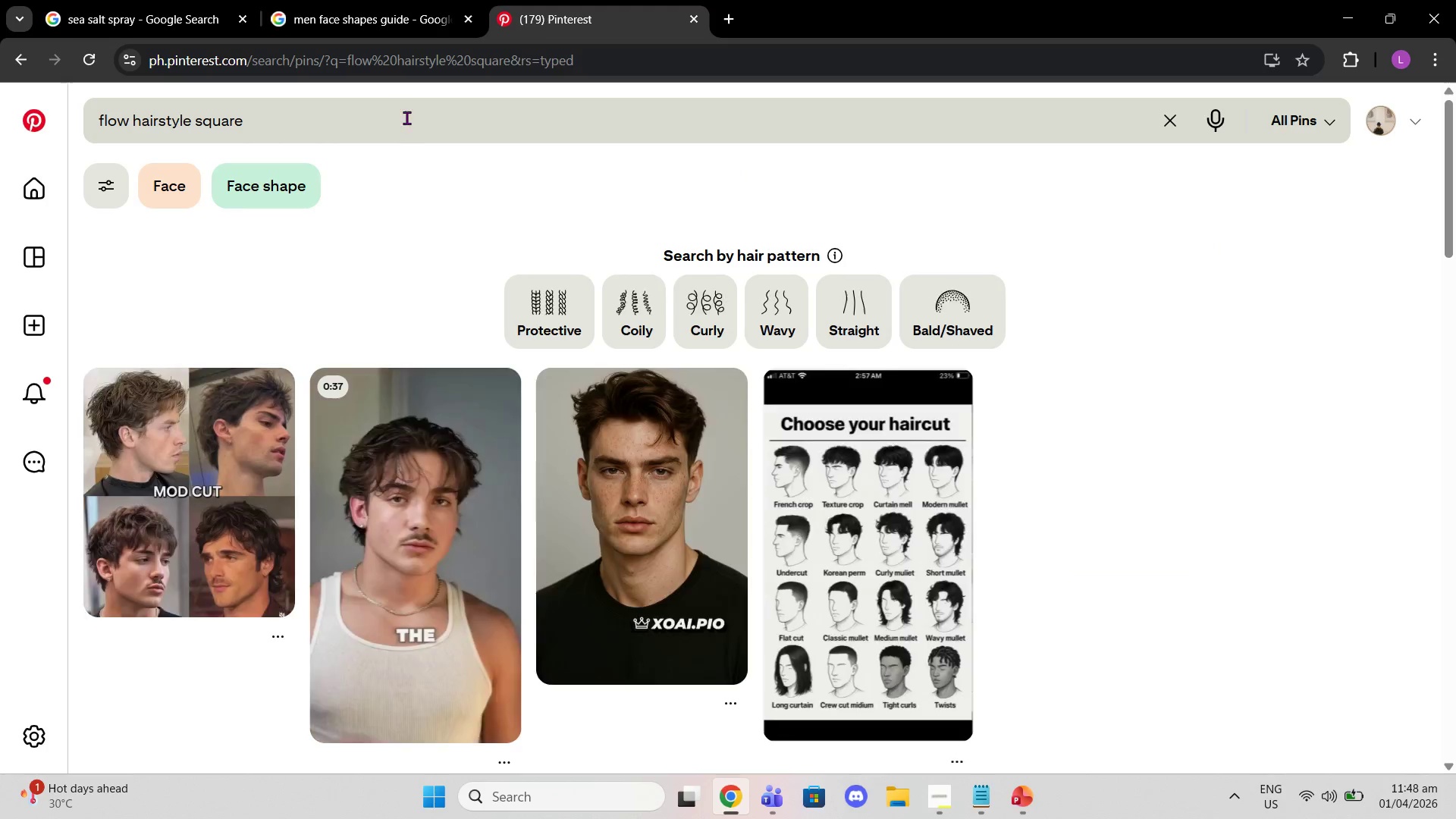 
scroll: coordinate [653, 410], scroll_direction: down, amount: 9.0
 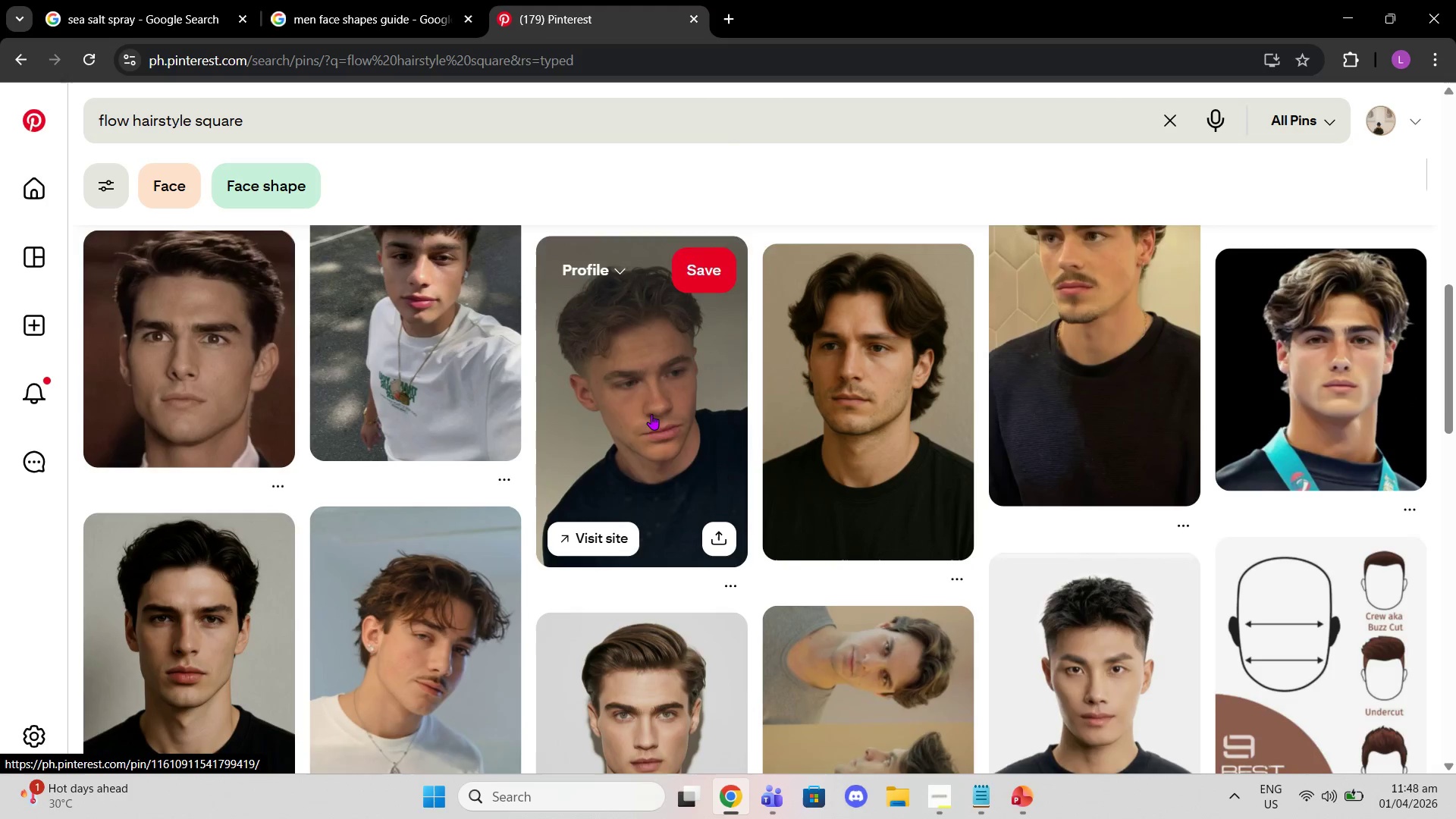 
scroll: coordinate [884, 439], scroll_direction: down, amount: 12.0
 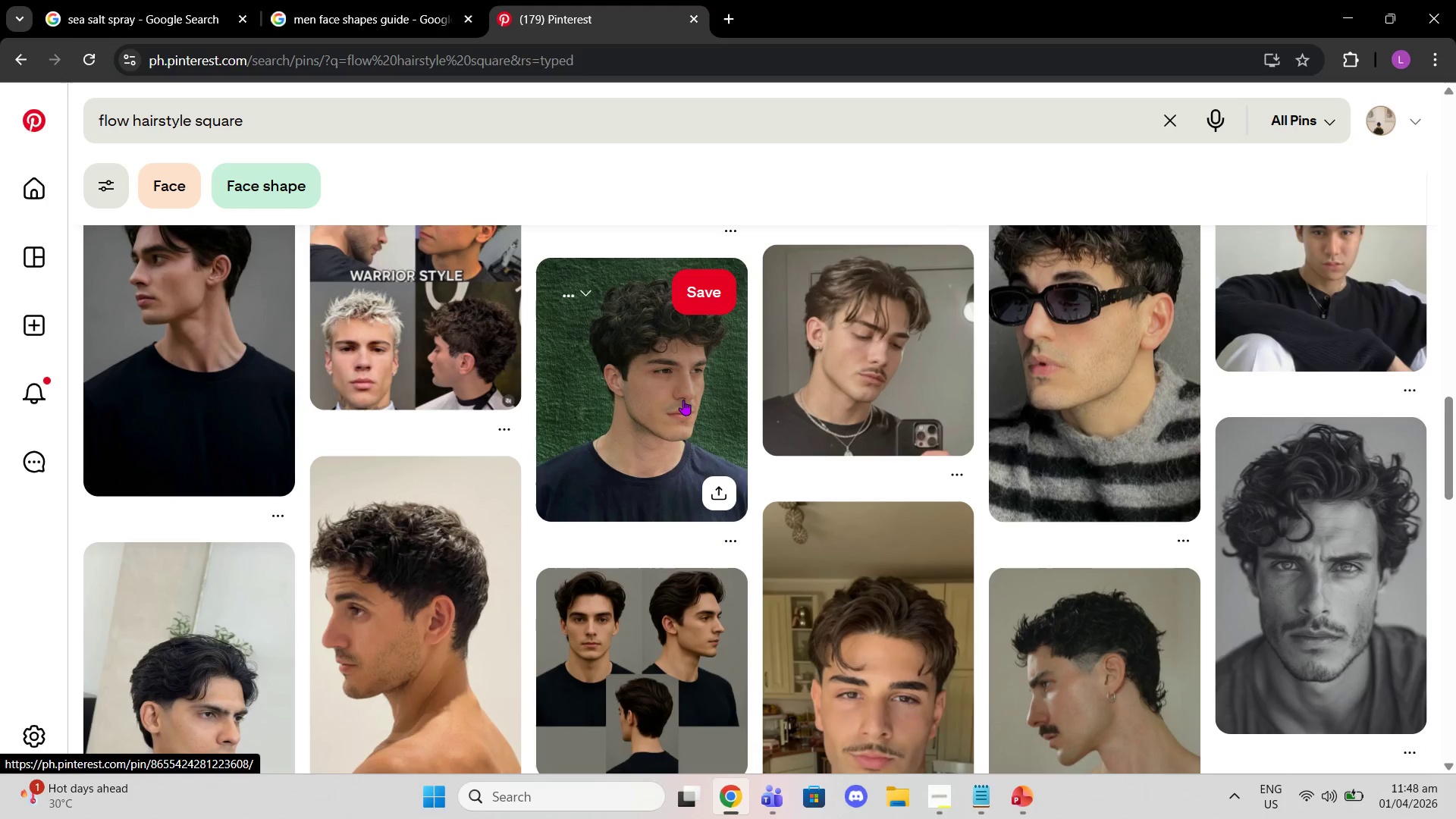 
left_click([683, 400])
 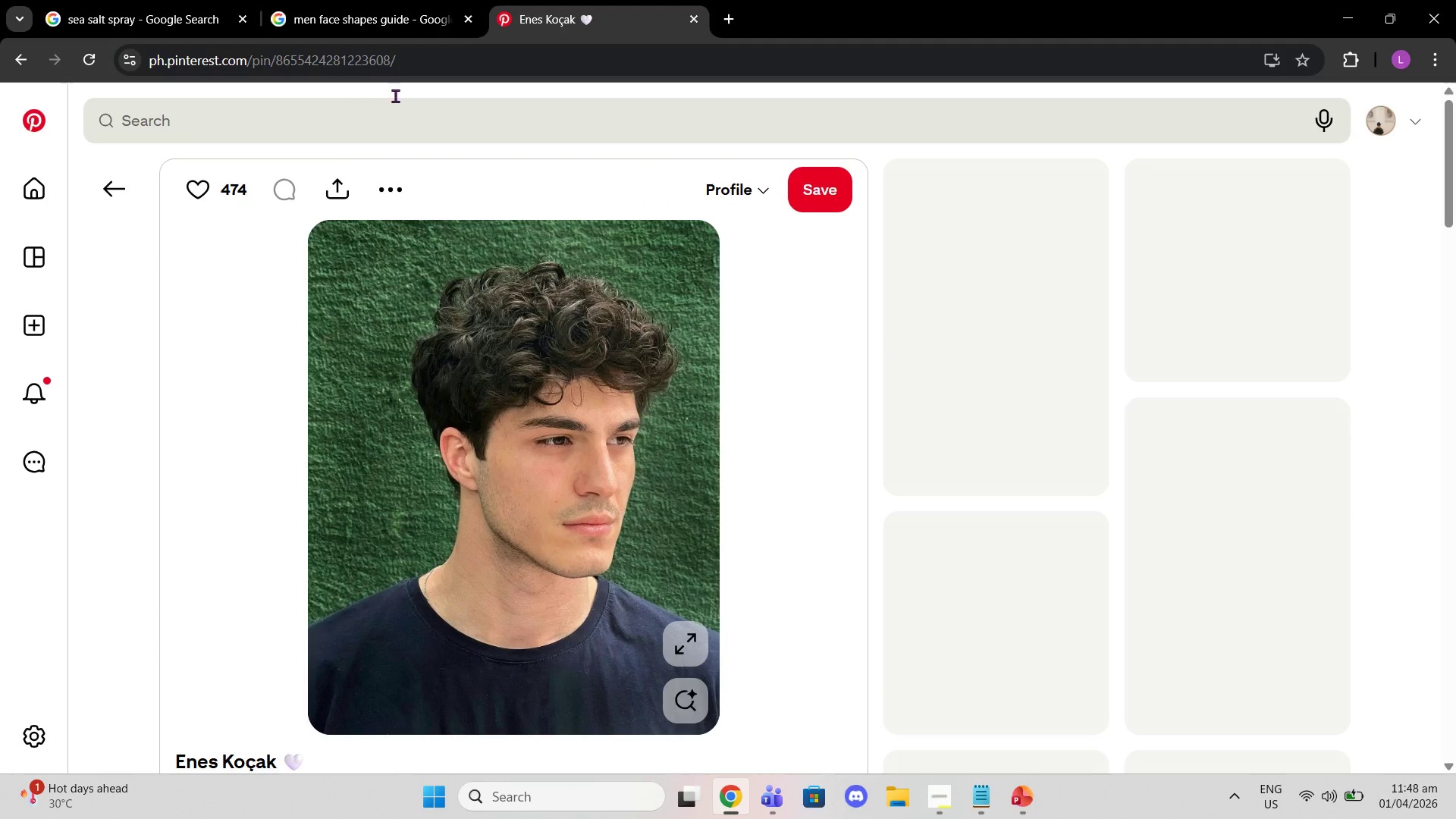 
left_click([365, 28])
 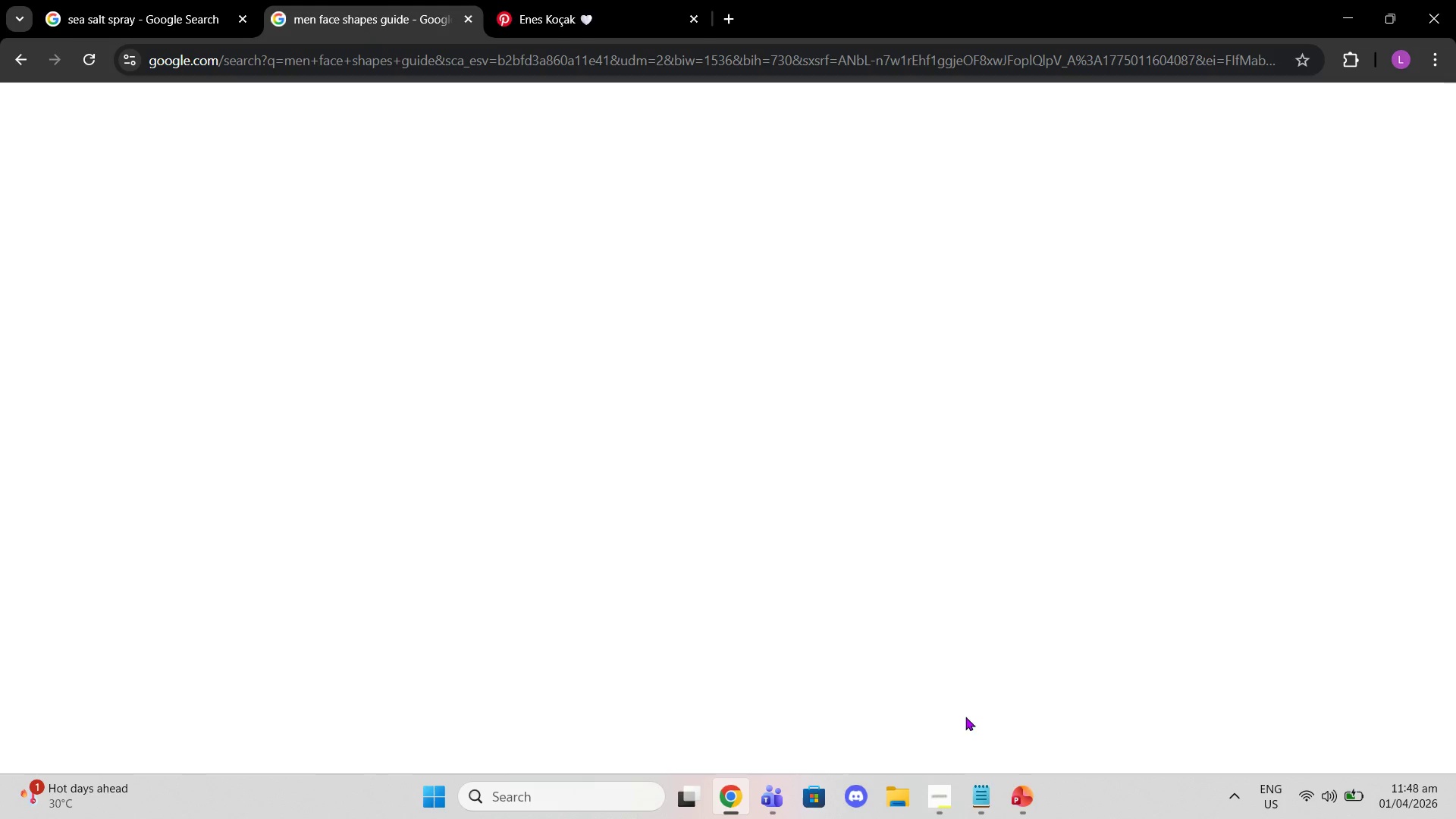 
left_click([1024, 797])
 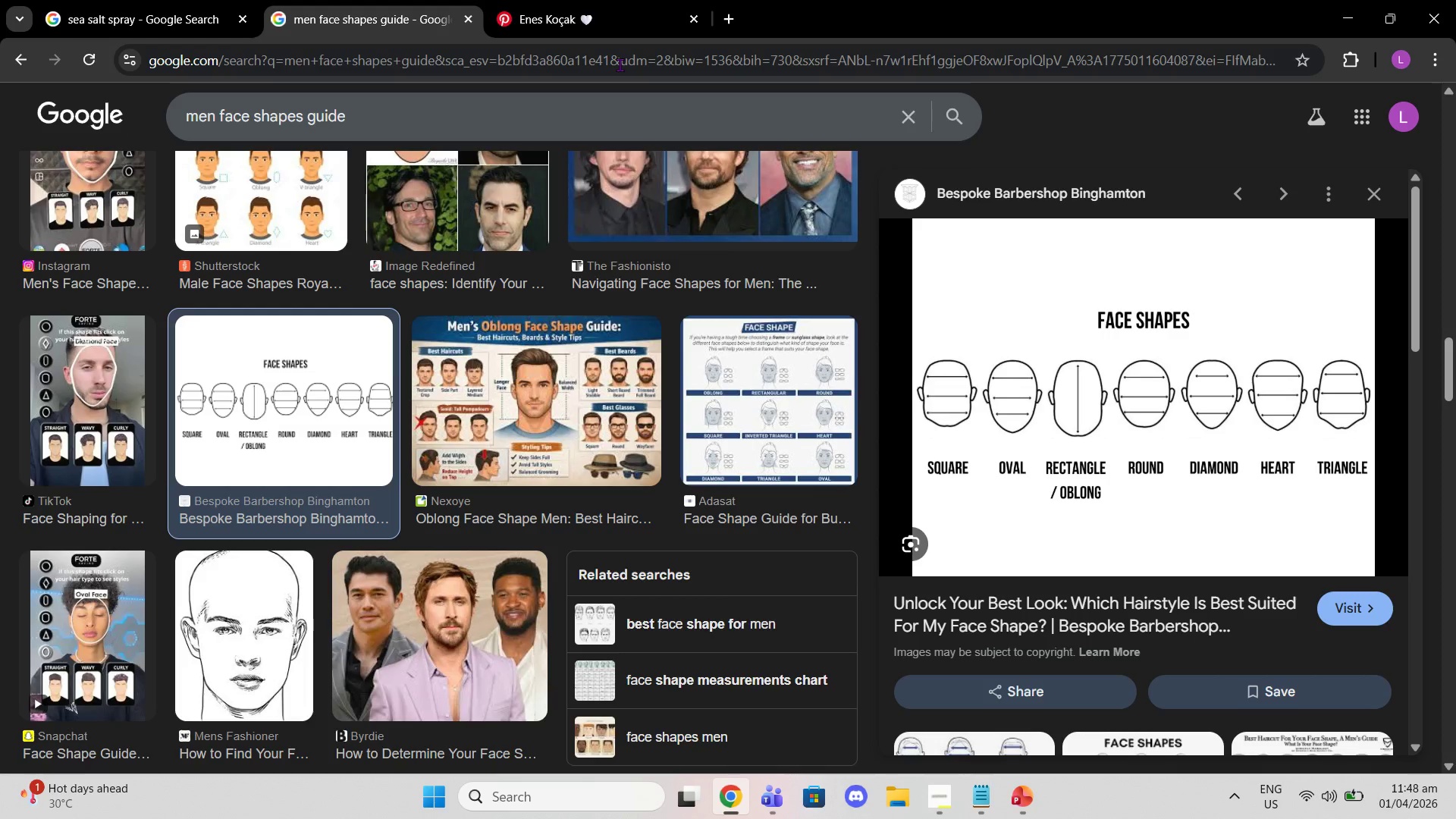 
scroll: coordinate [698, 337], scroll_direction: up, amount: 3.0
 